 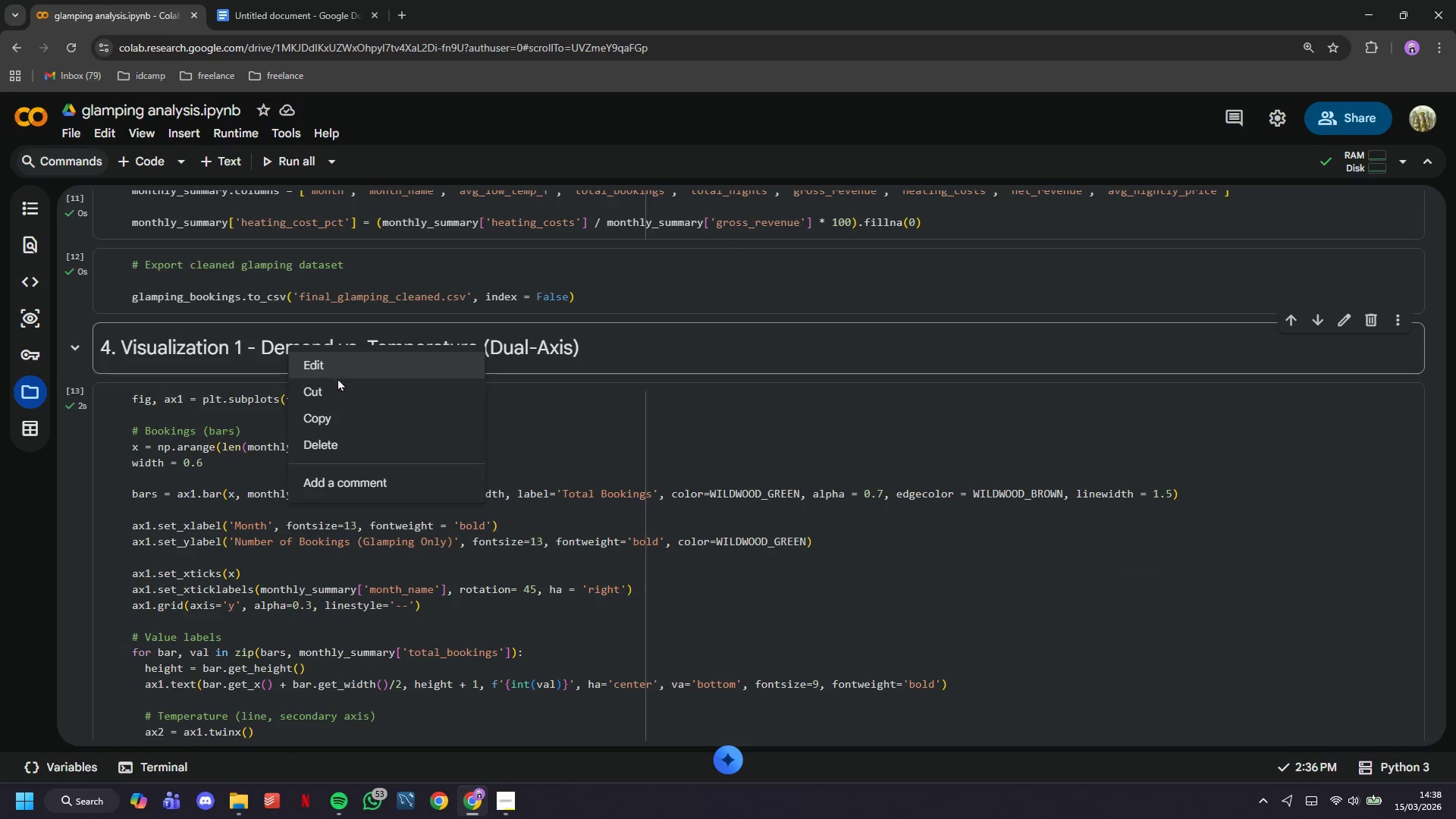 
key(Control+V)
 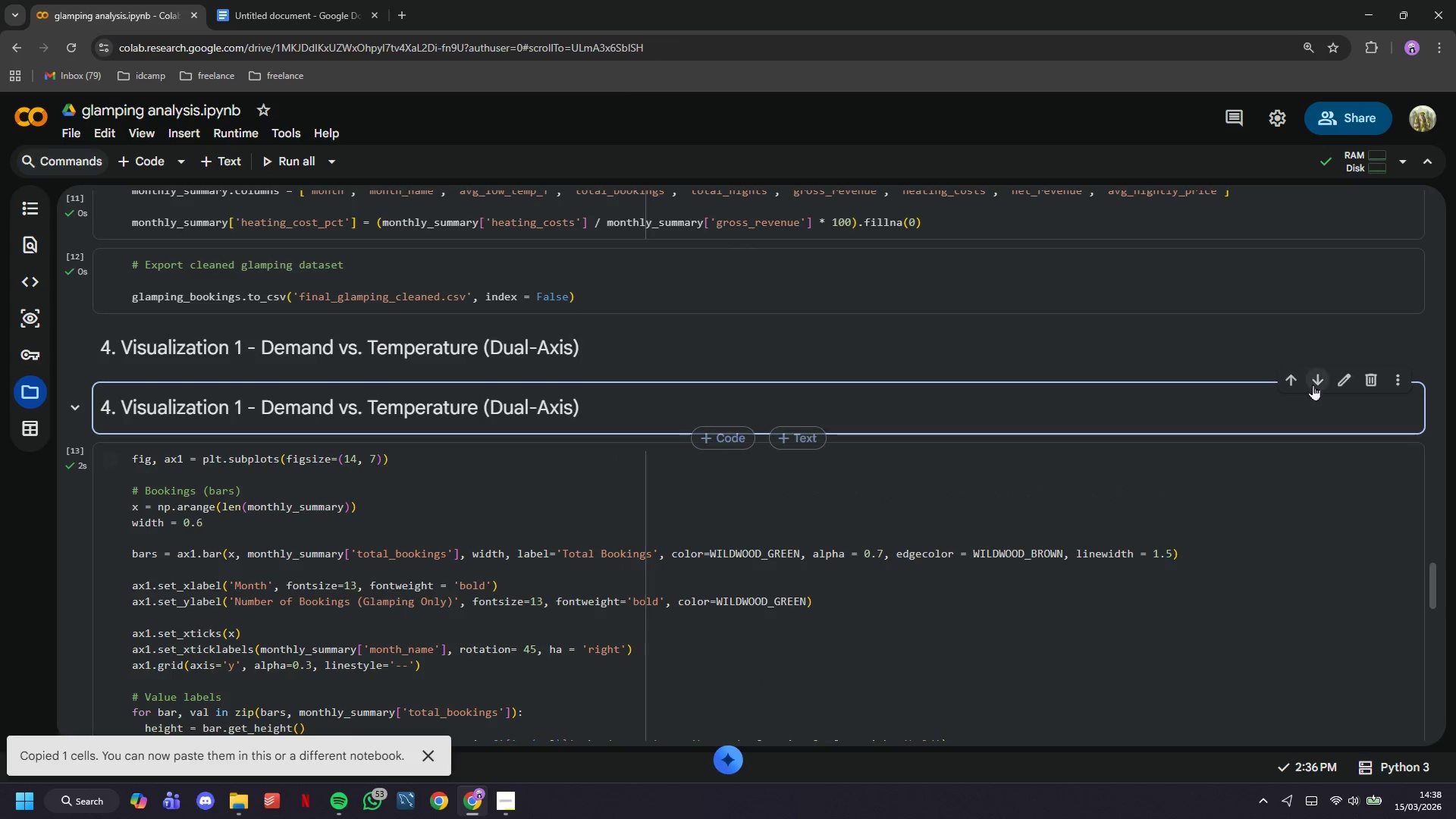 
left_click([1313, 383])
 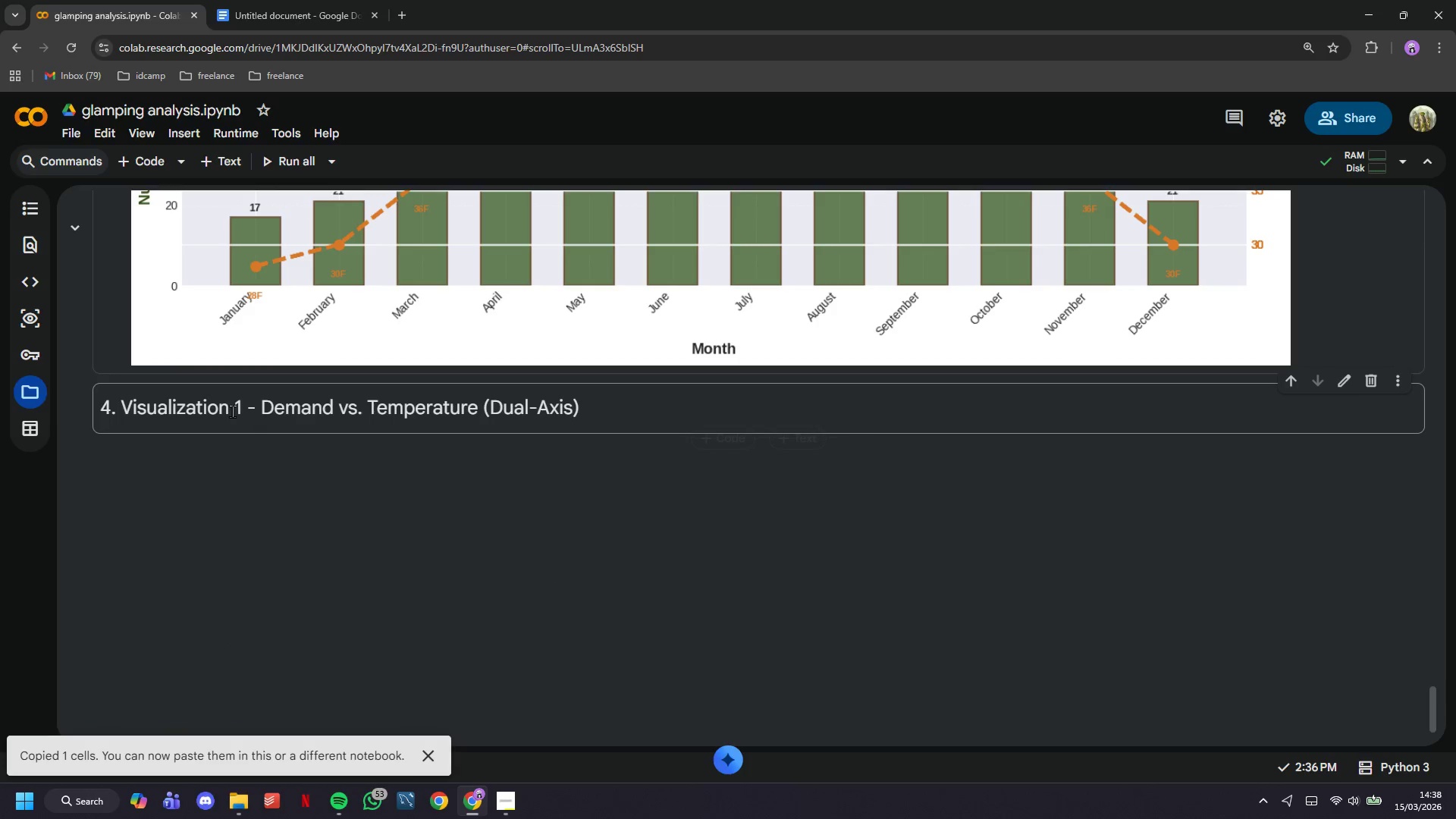 
double_click([232, 411])
 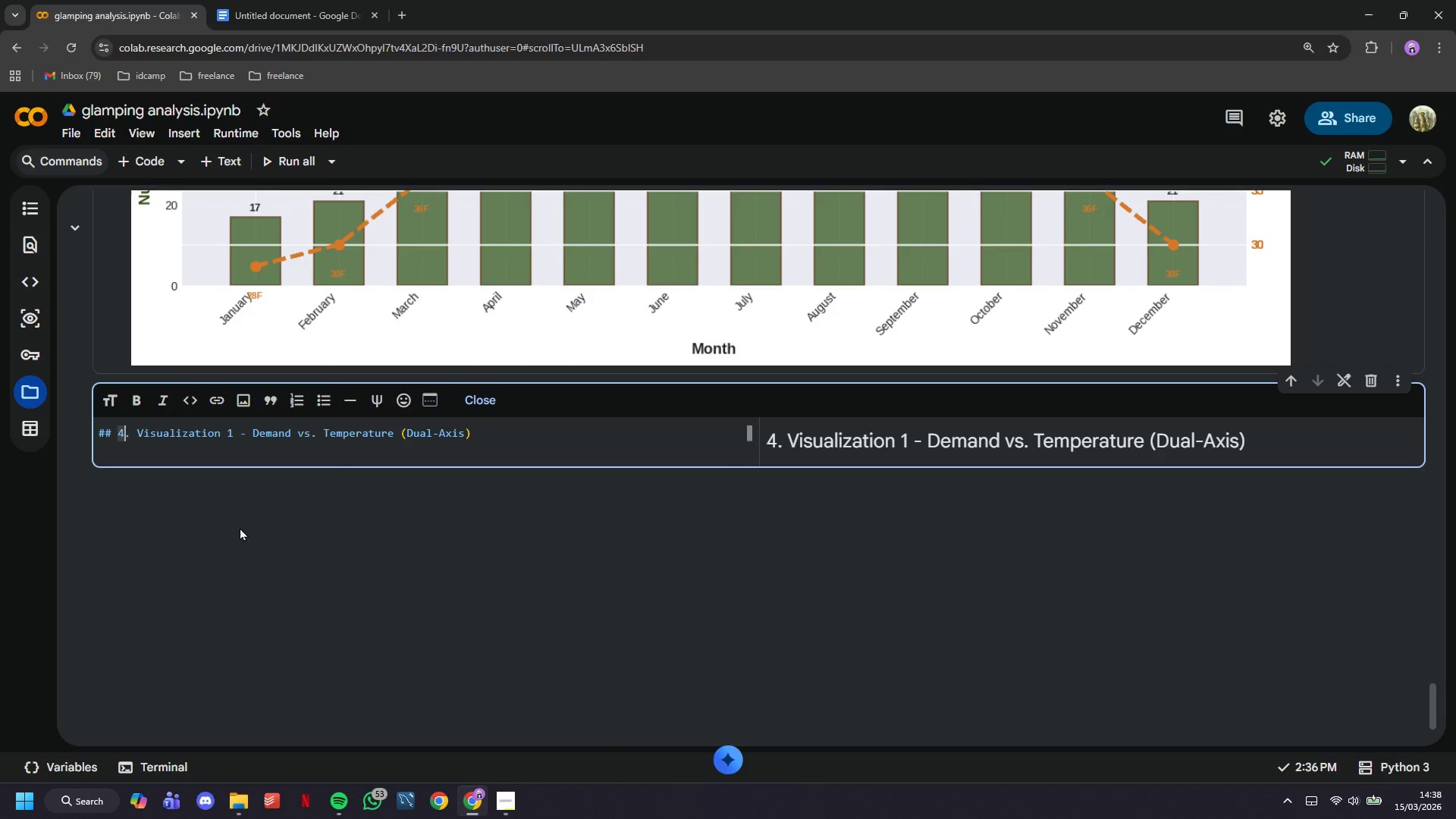 
key(Backspace)
 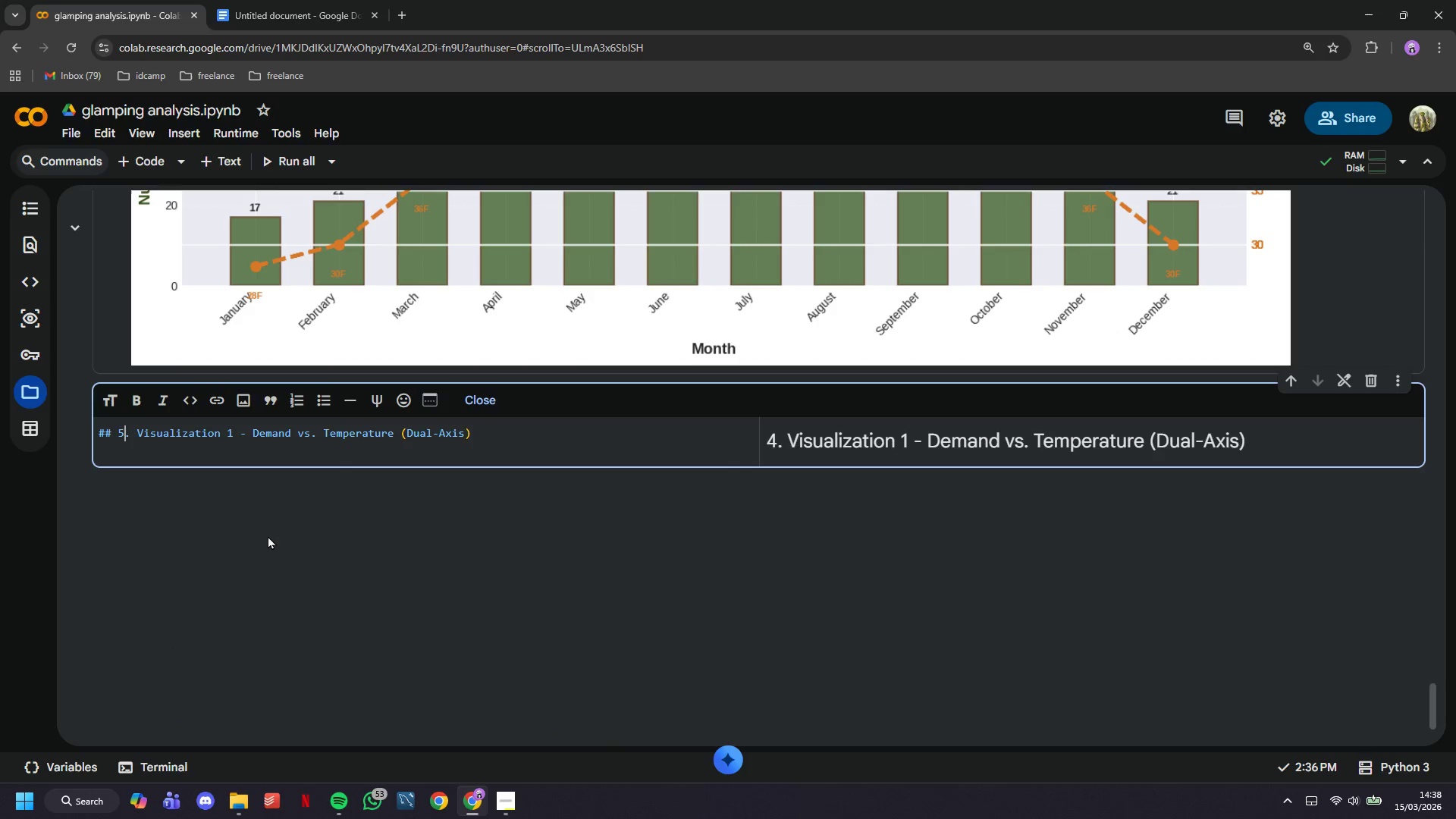 
key(5)
 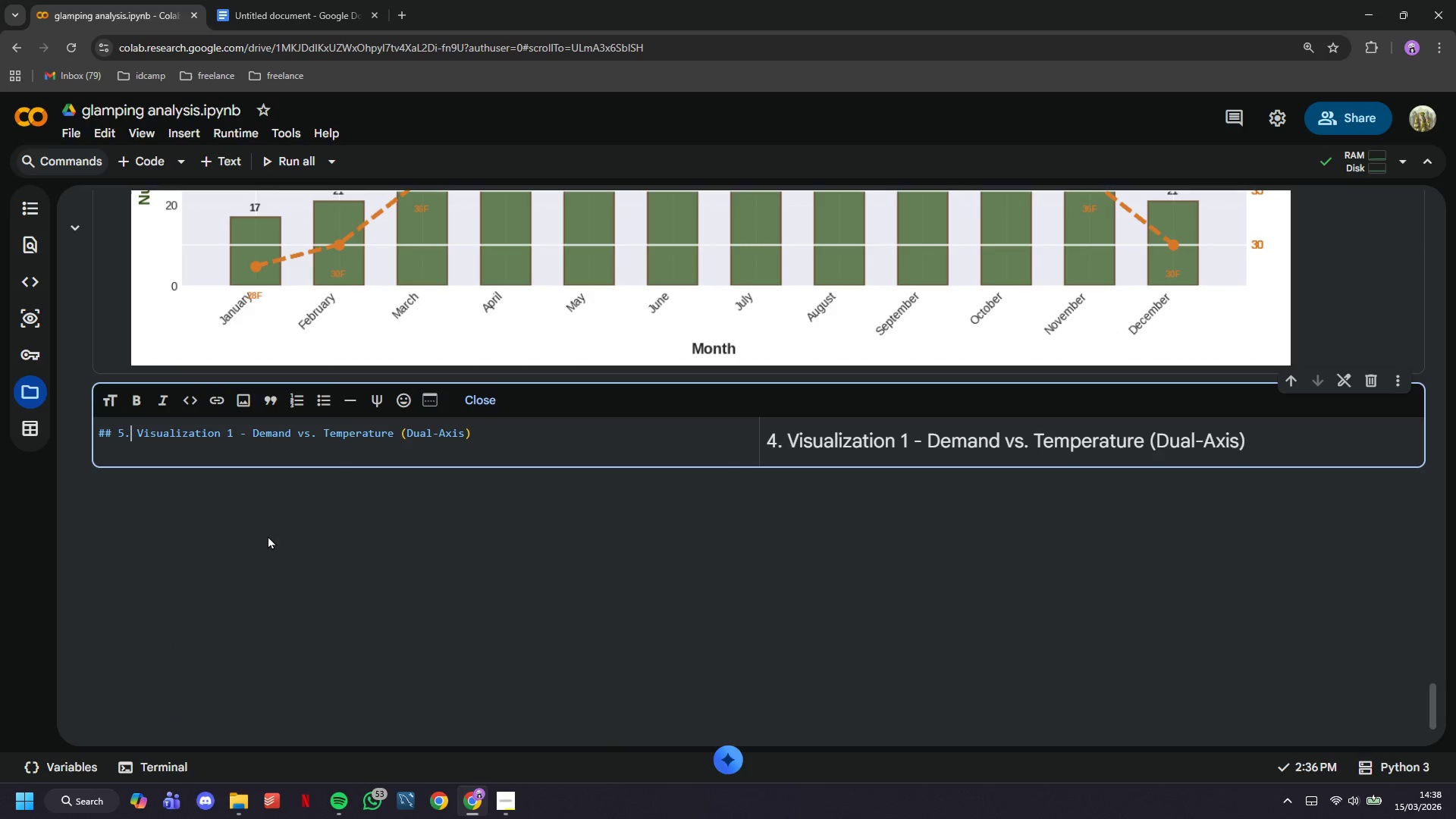 
hold_key(key=ArrowRight, duration=0.97)
 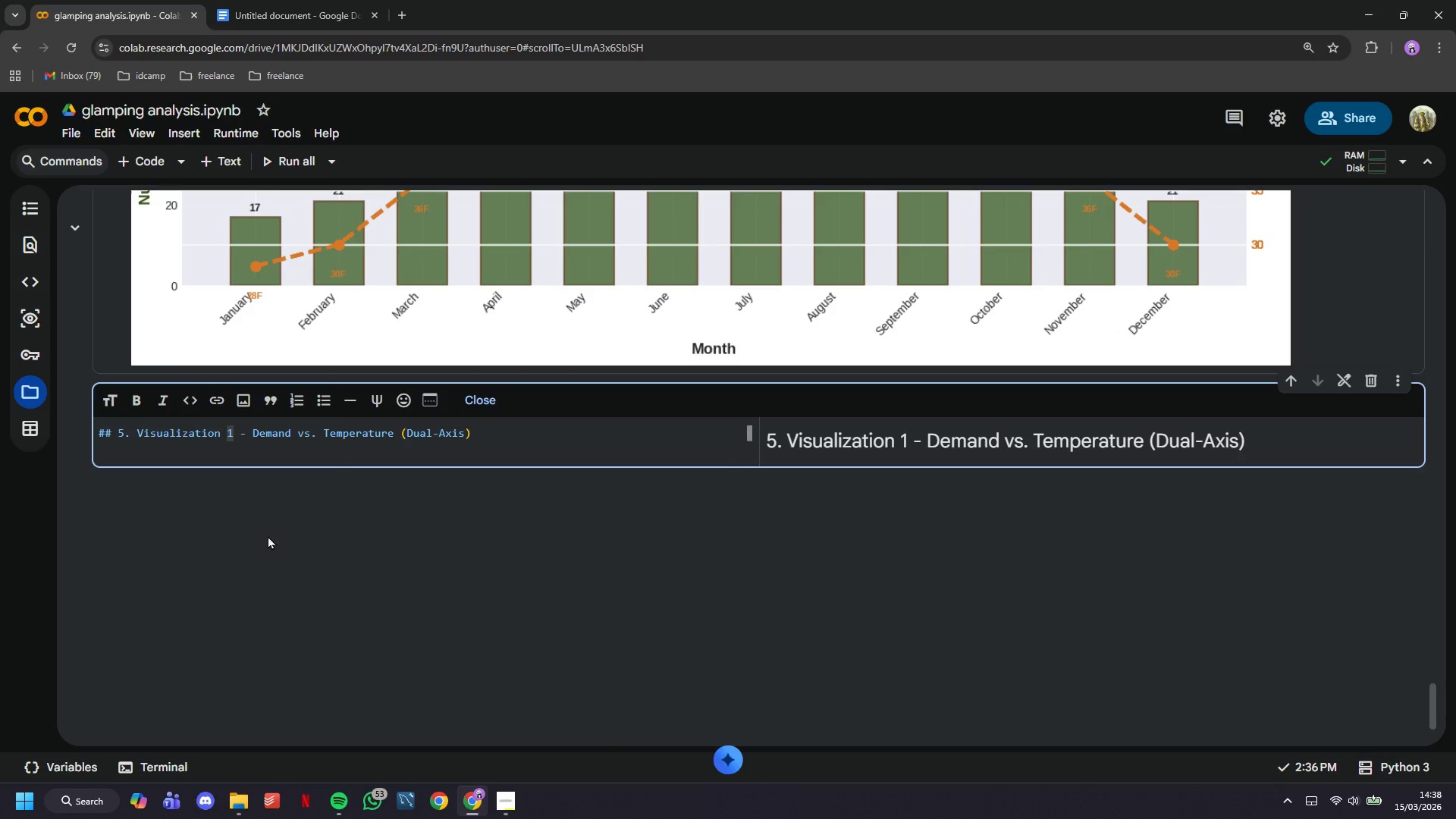 
key(Backspace)
 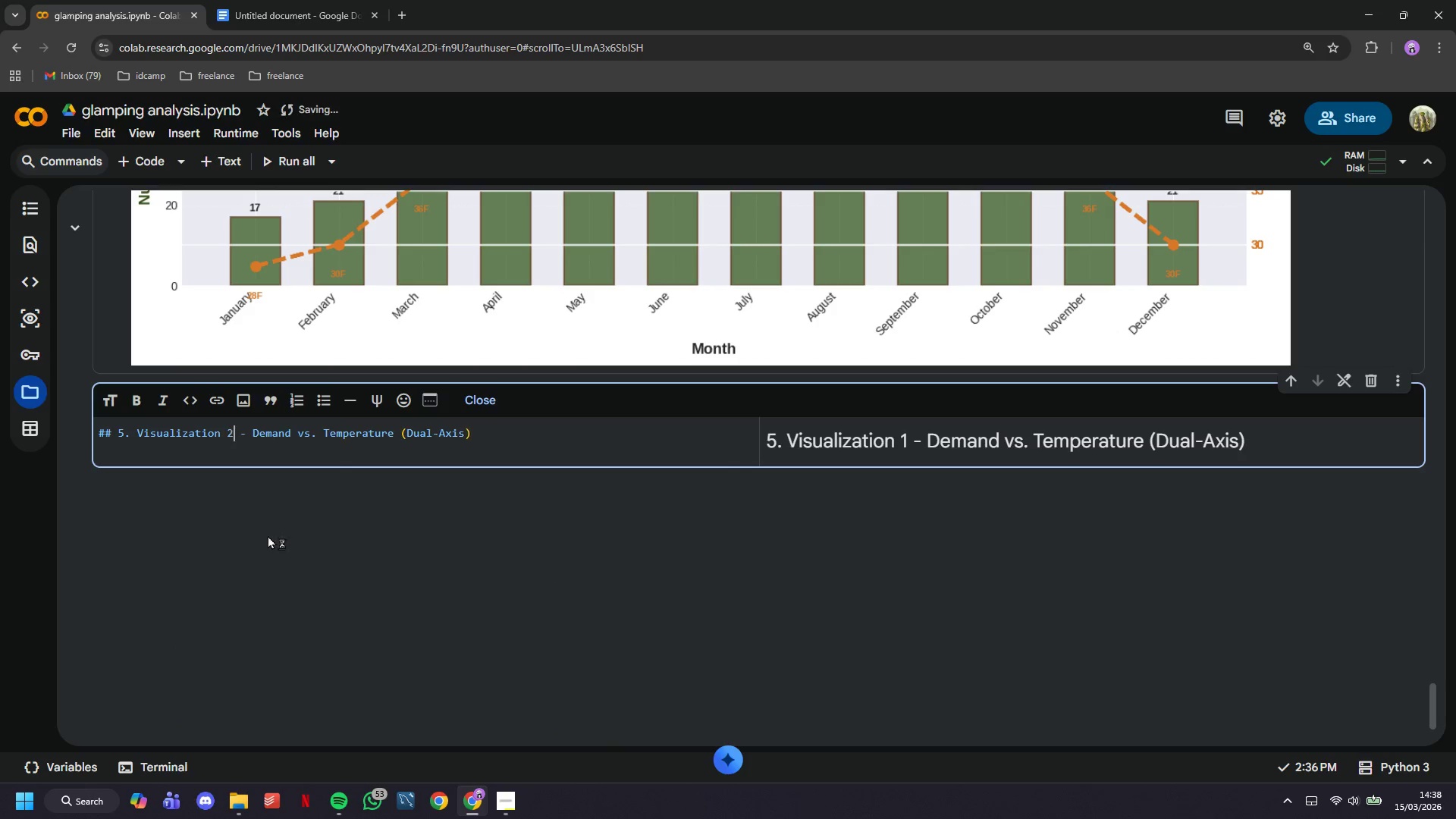 
key(2)
 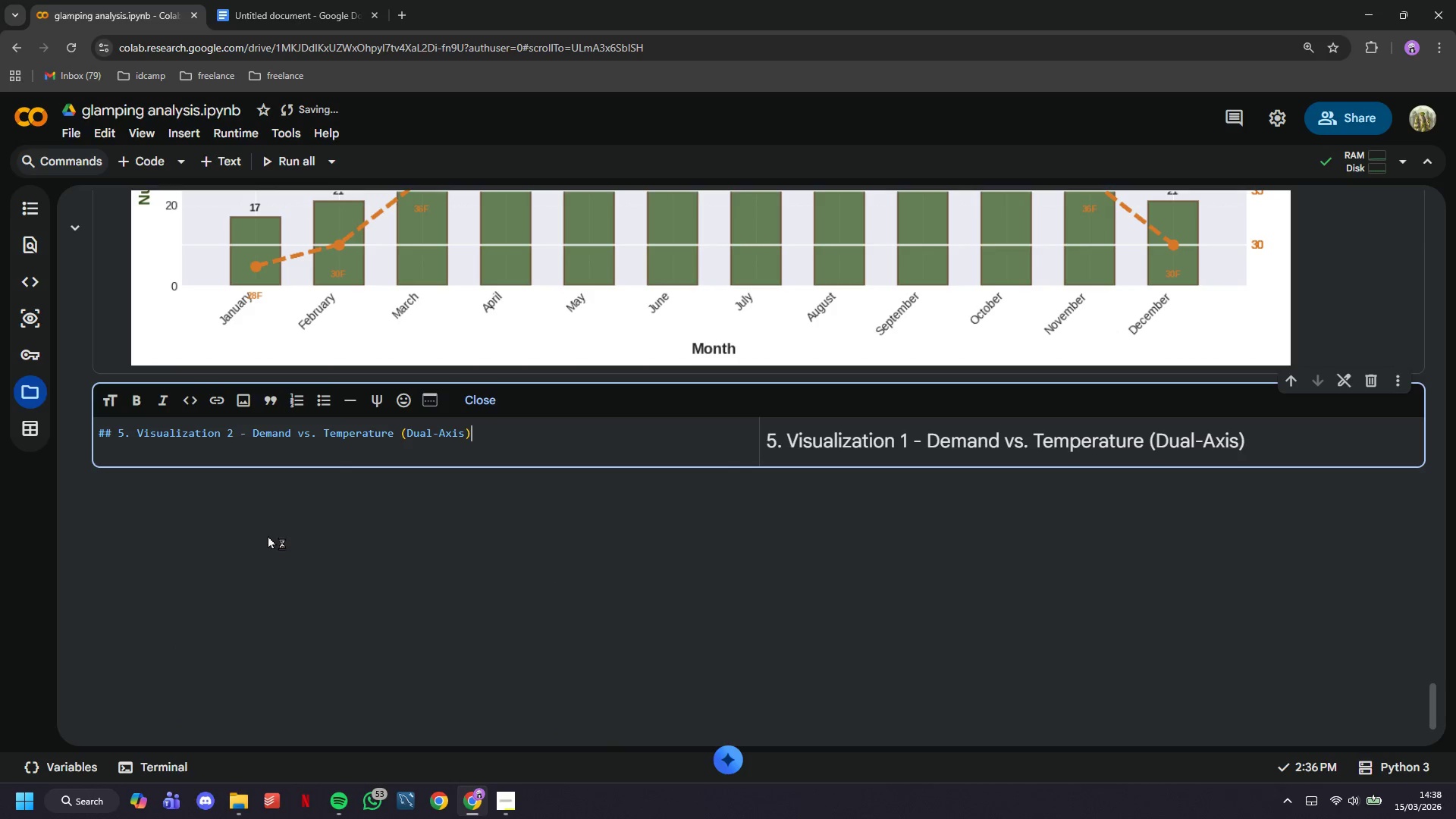 
key(ArrowDown)
 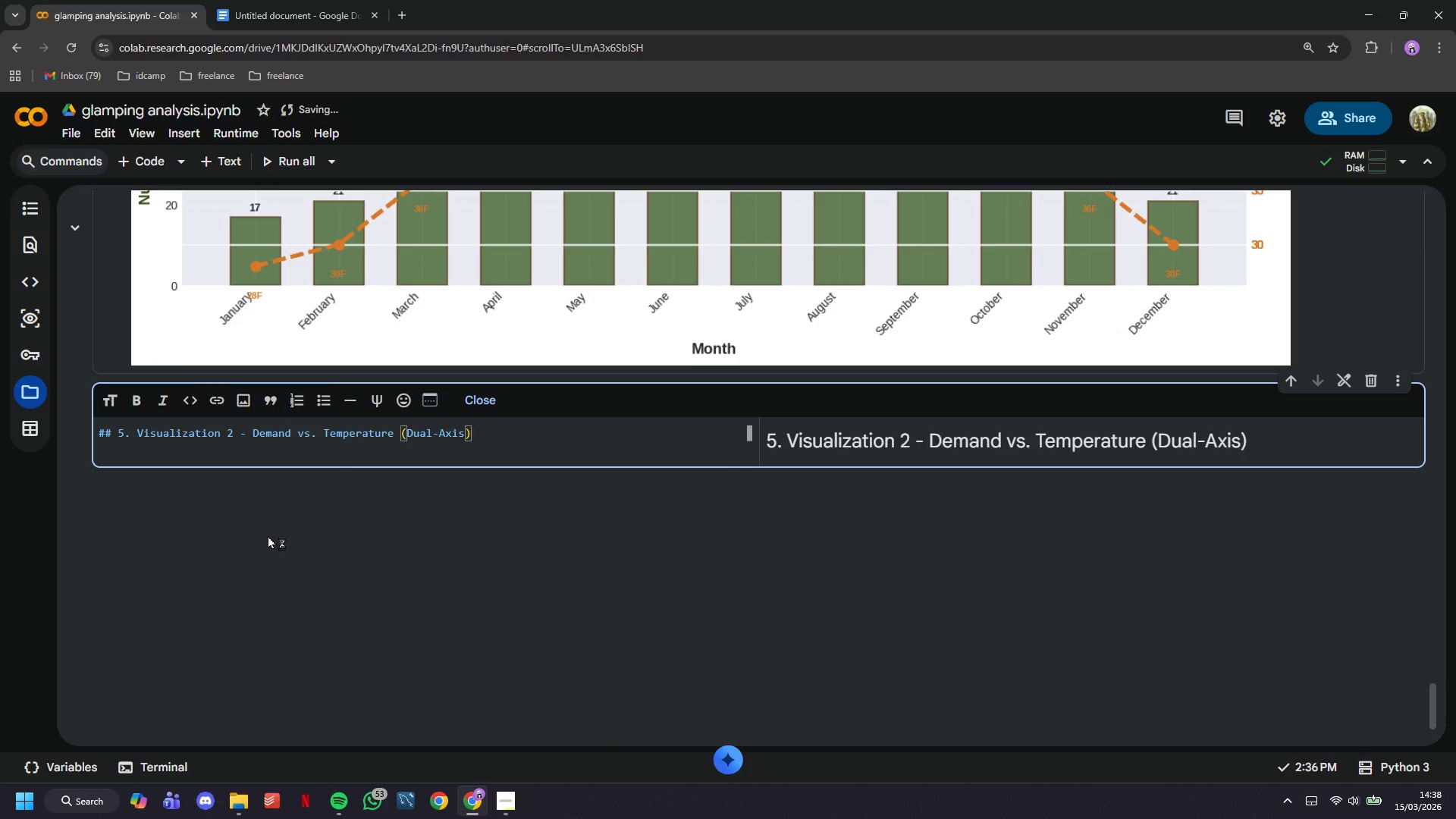 
hold_key(key=Backspace, duration=1.0)
 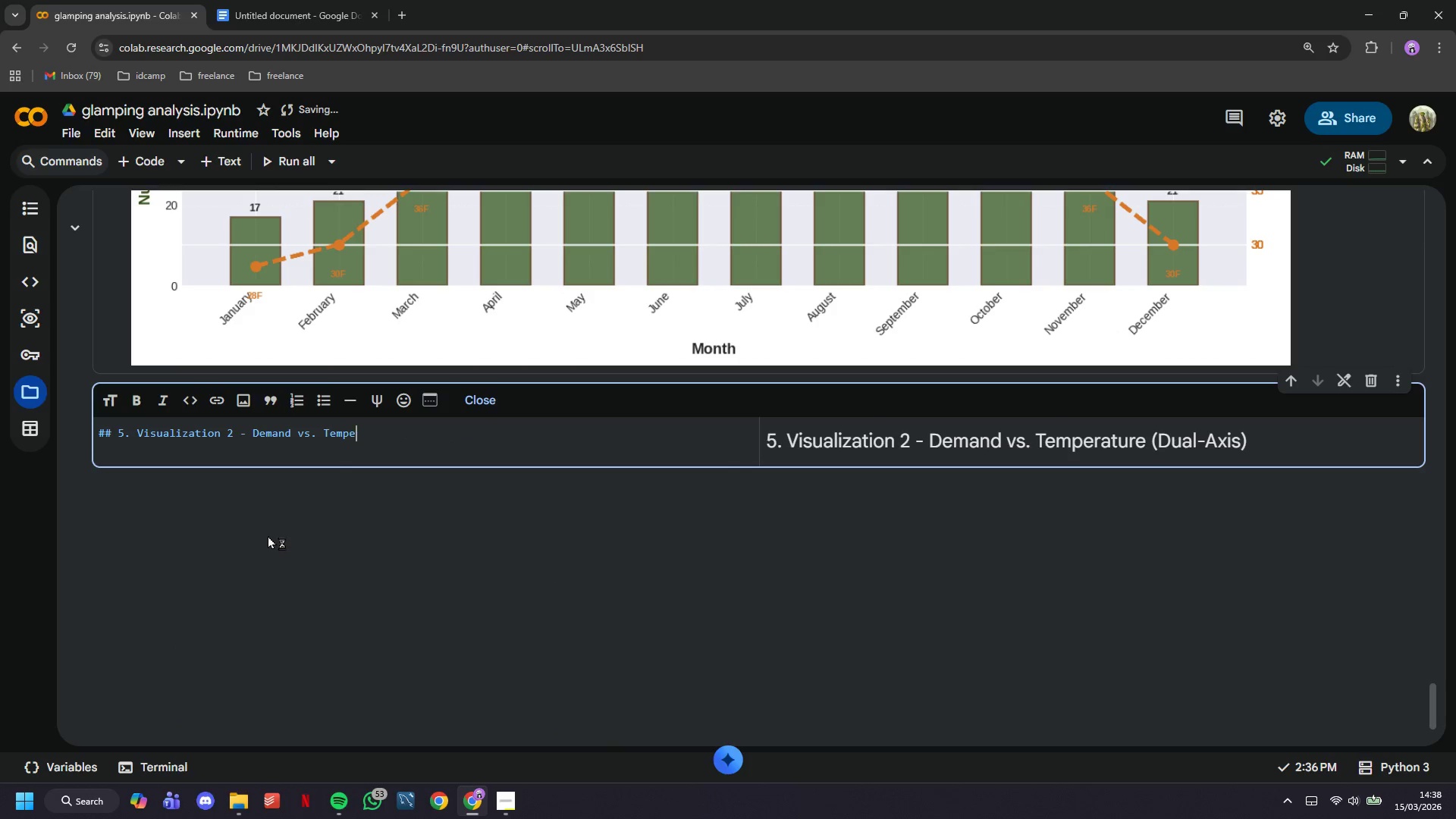 
hold_key(key=Backspace, duration=0.75)
 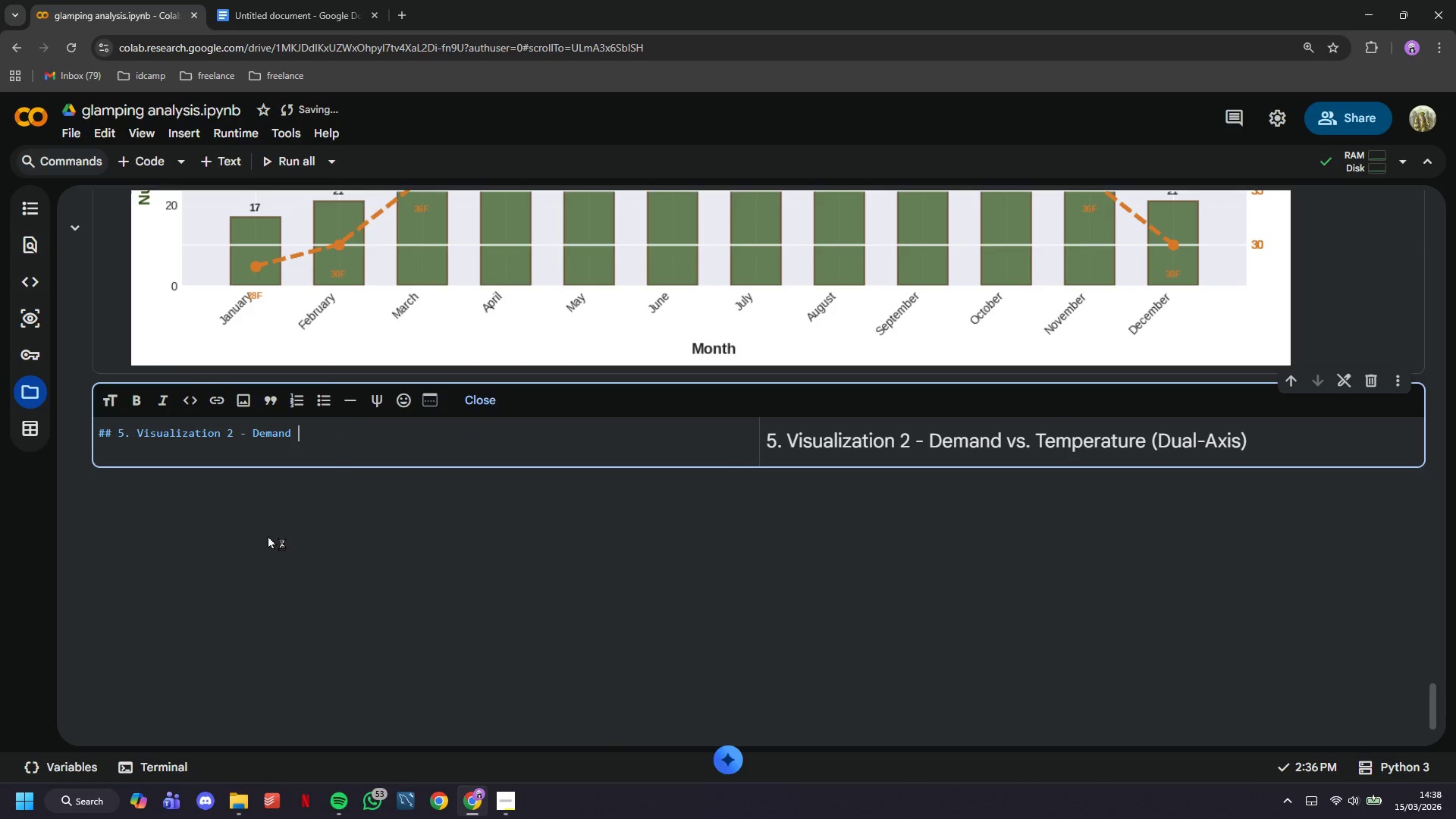 
hold_key(key=Backspace, duration=0.72)
 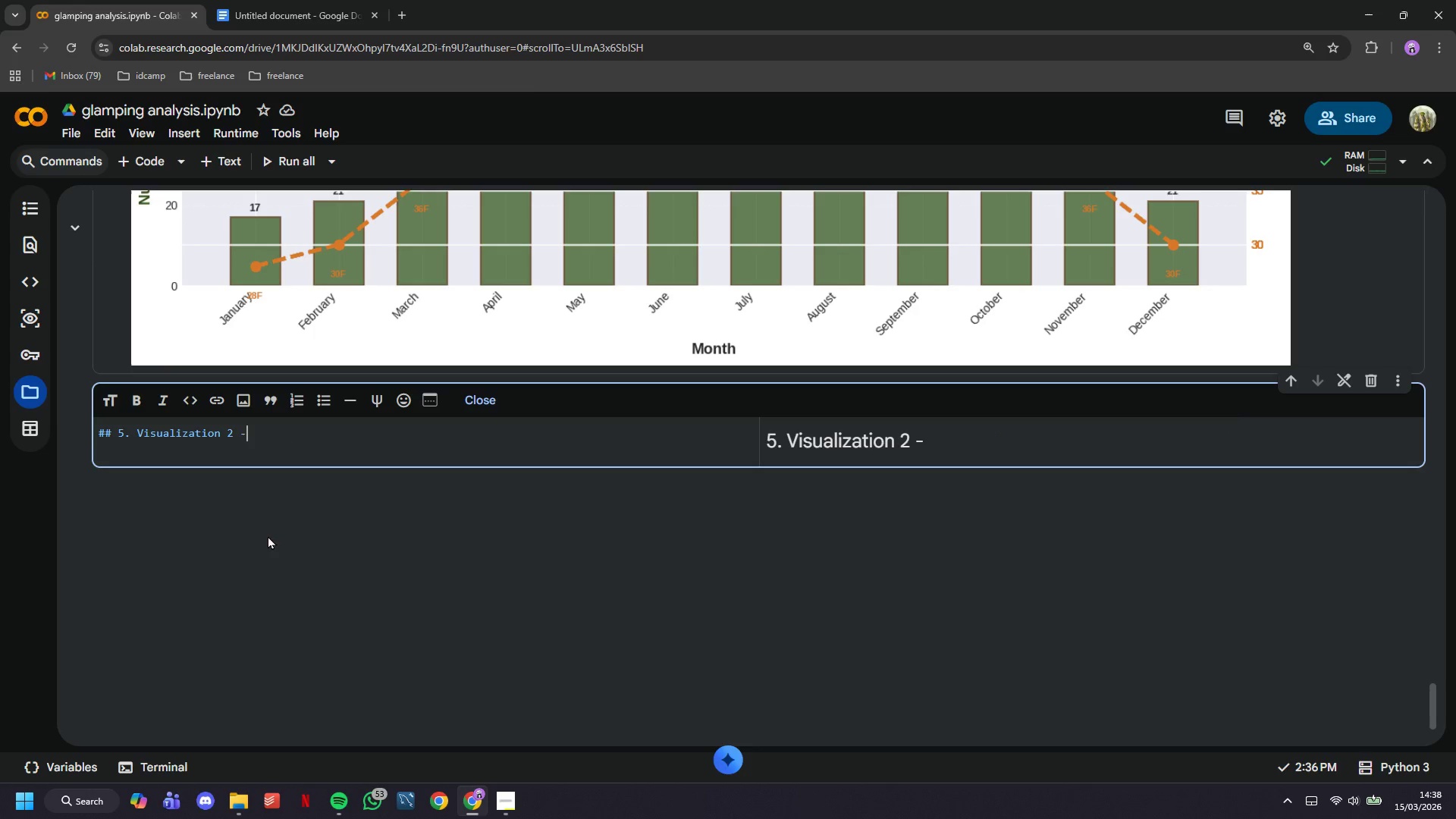 
type( Pricing Distribution by Property Type (B)
key(Backspace)
type(Violin))
 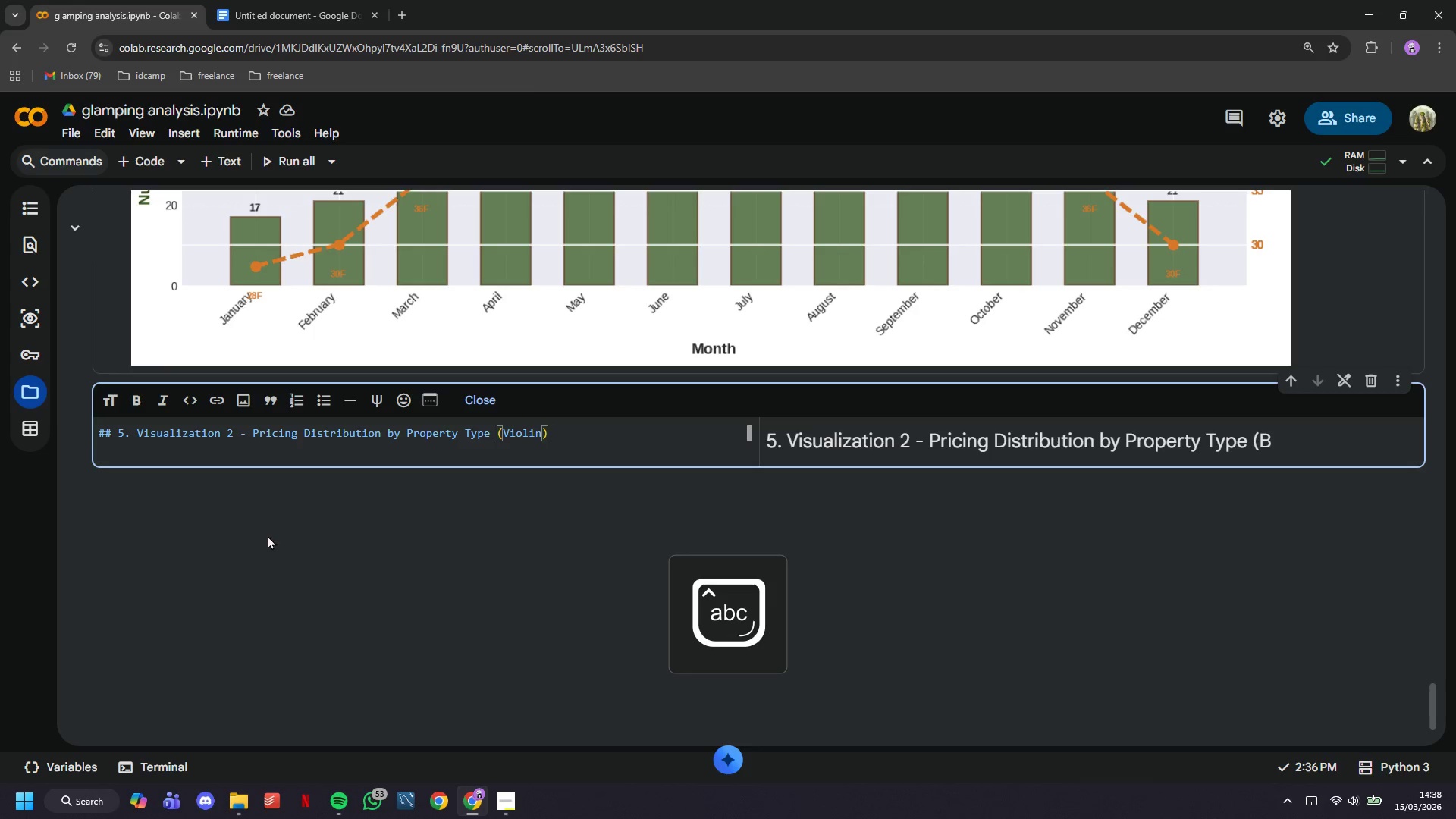 
left_click([140, 171])
 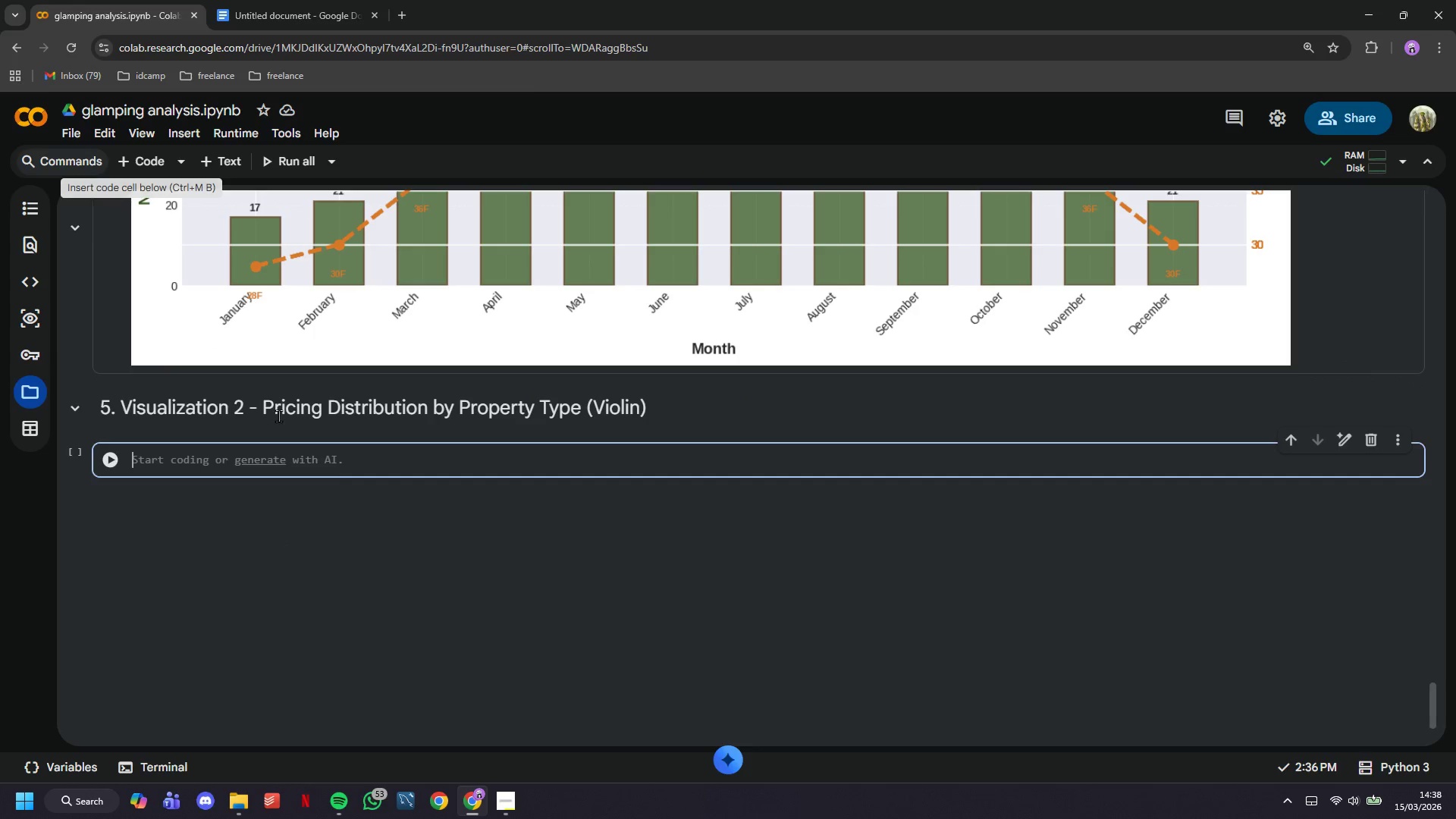 
type(p)
key(Backspace)
type(# Prepare pricing data)
 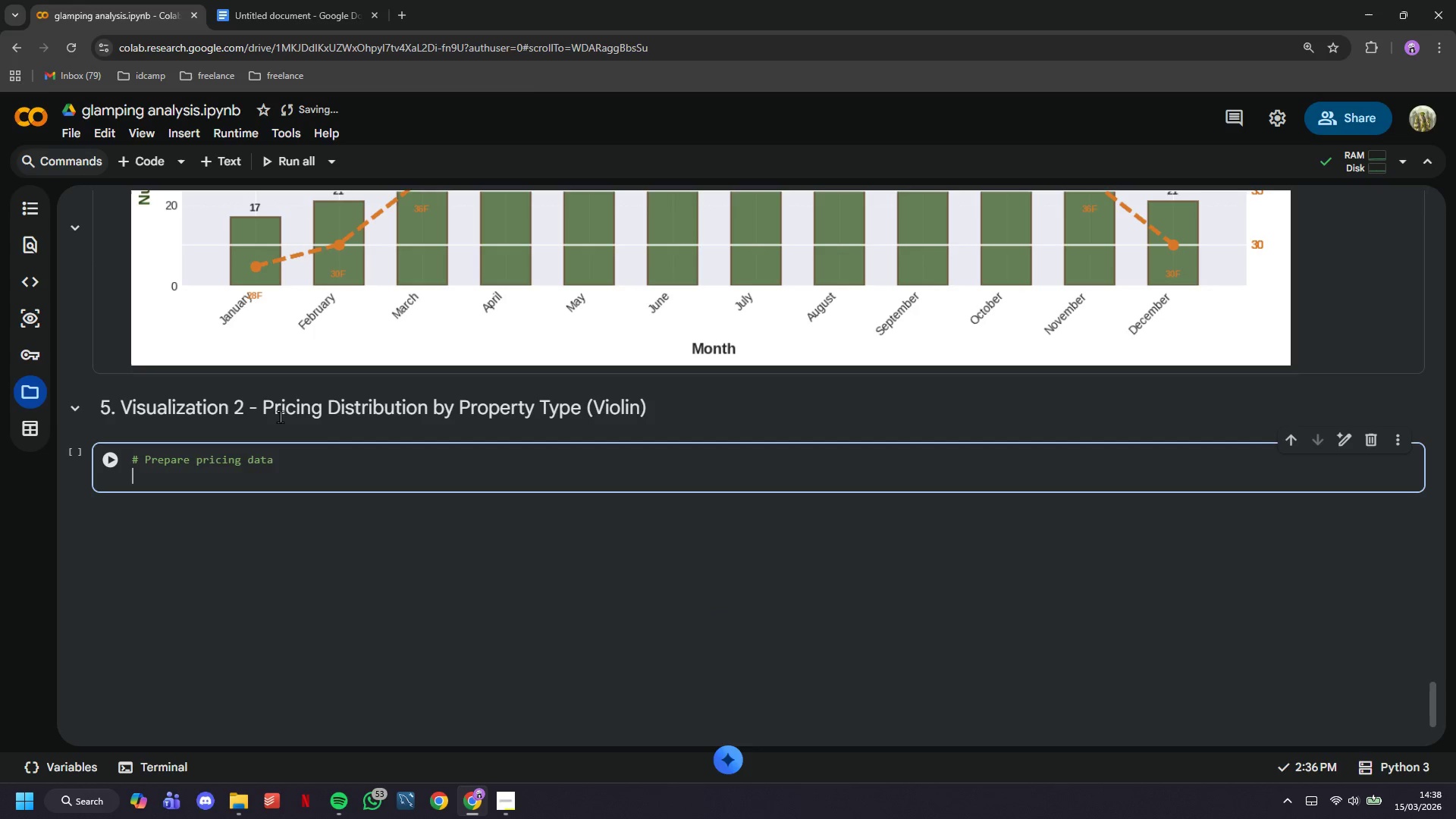 
 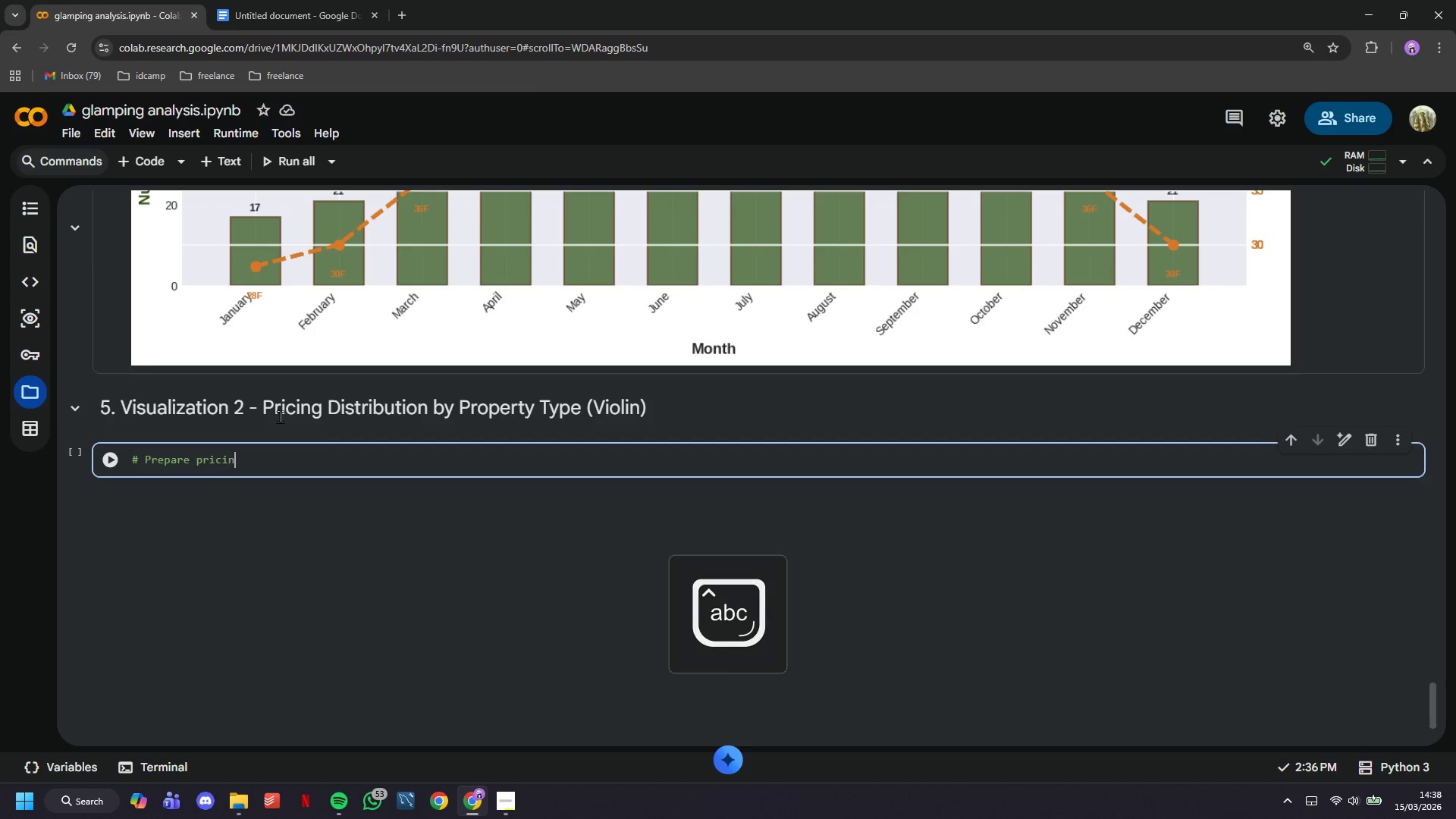 
key(Enter)
 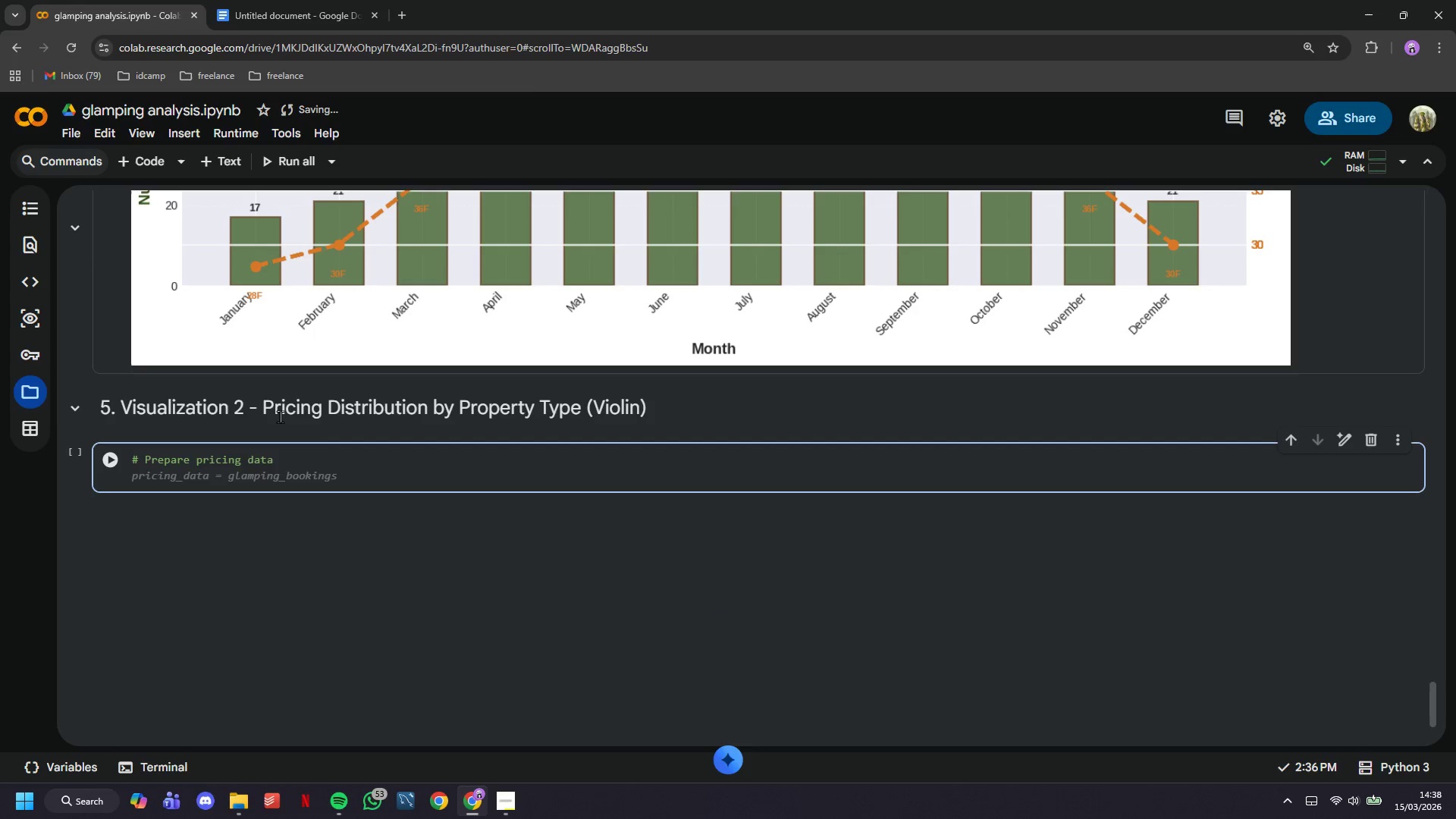 
type(pricing_data =)
key(Backspace)
type( )
key(Backspace)
key(Backspace)
type( = gma)
key(Backspace)
key(Backspace)
type(lamping_bookings[['property_type)
 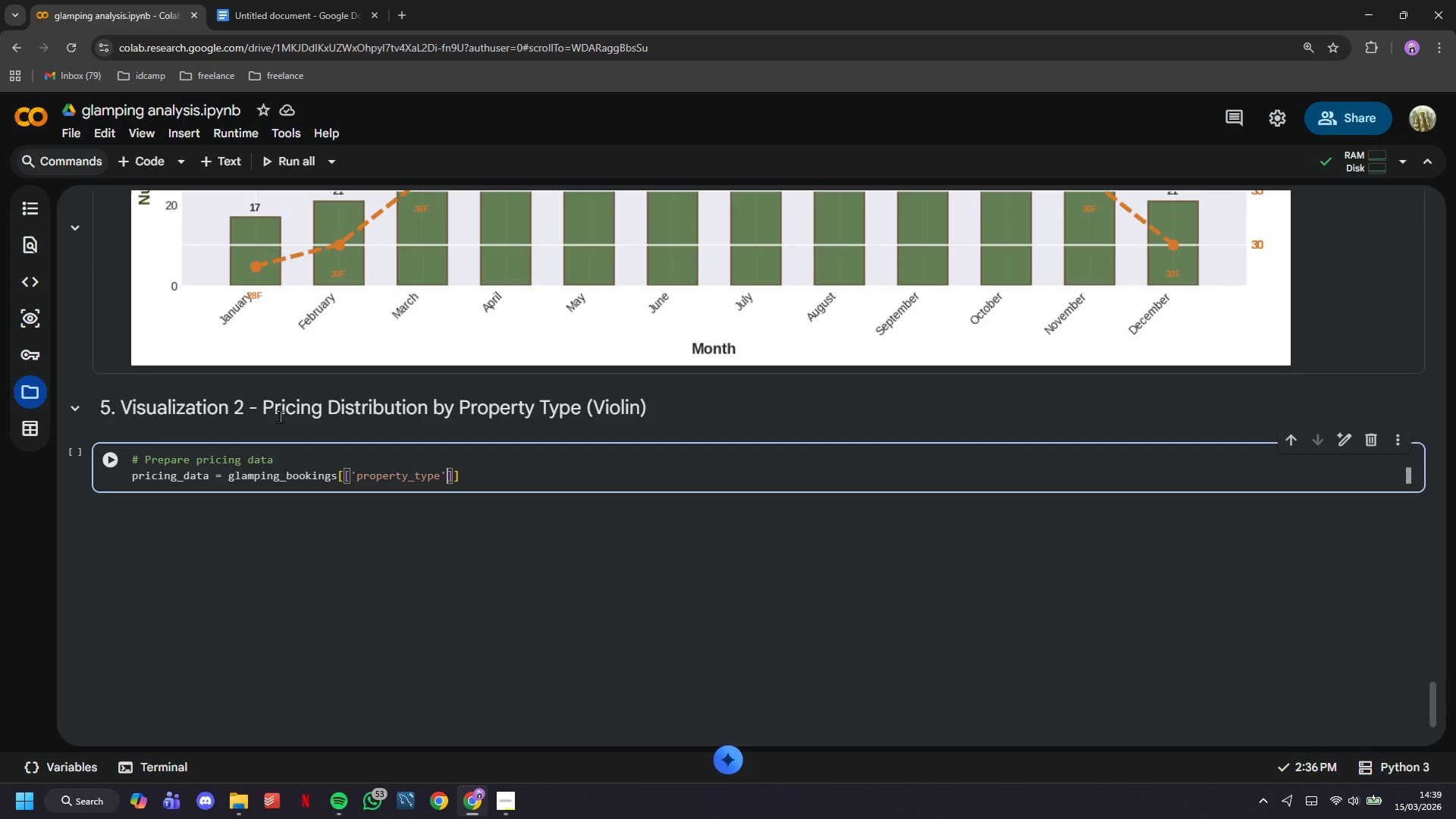 
 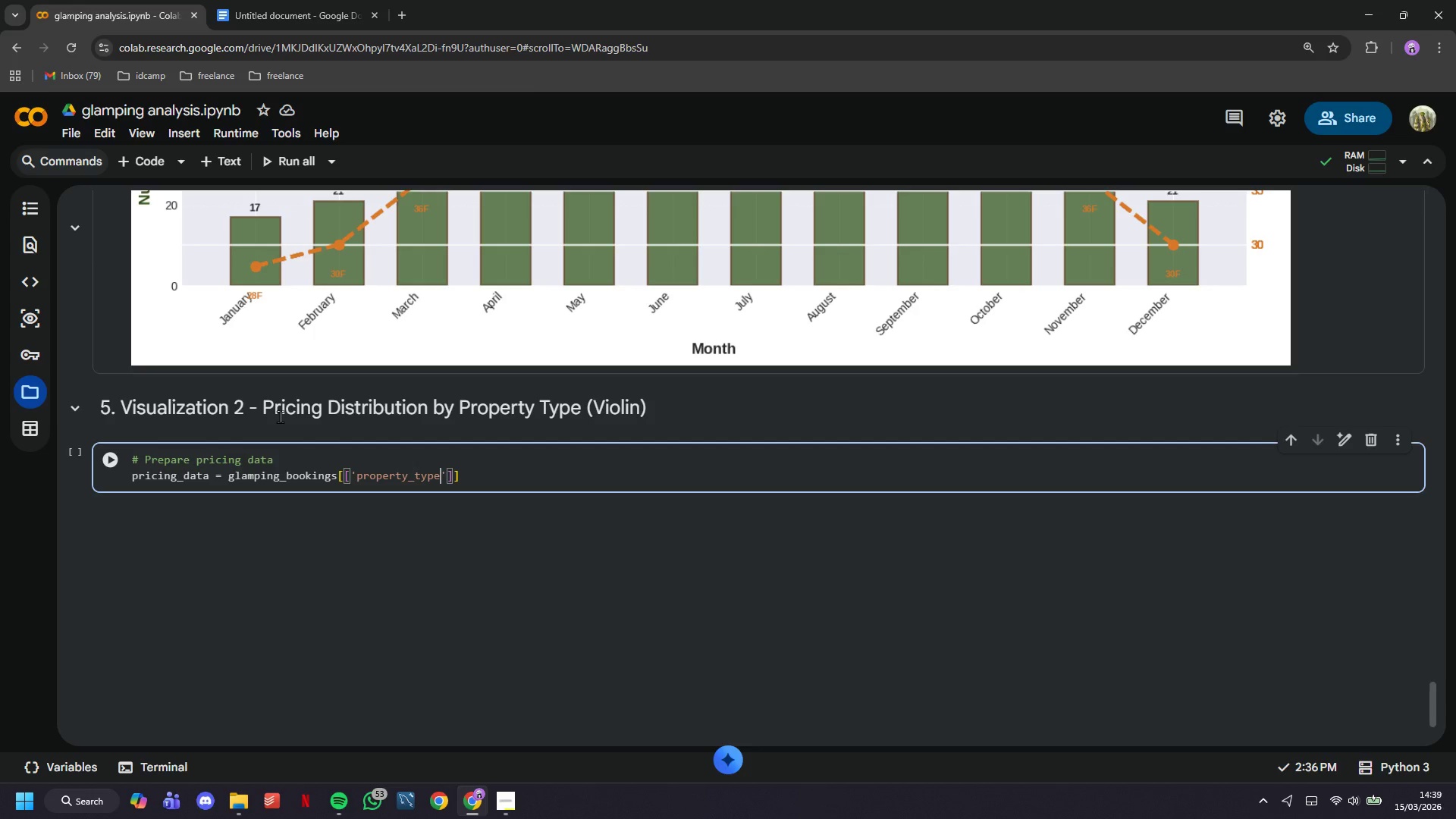 
key(ArrowRight)
 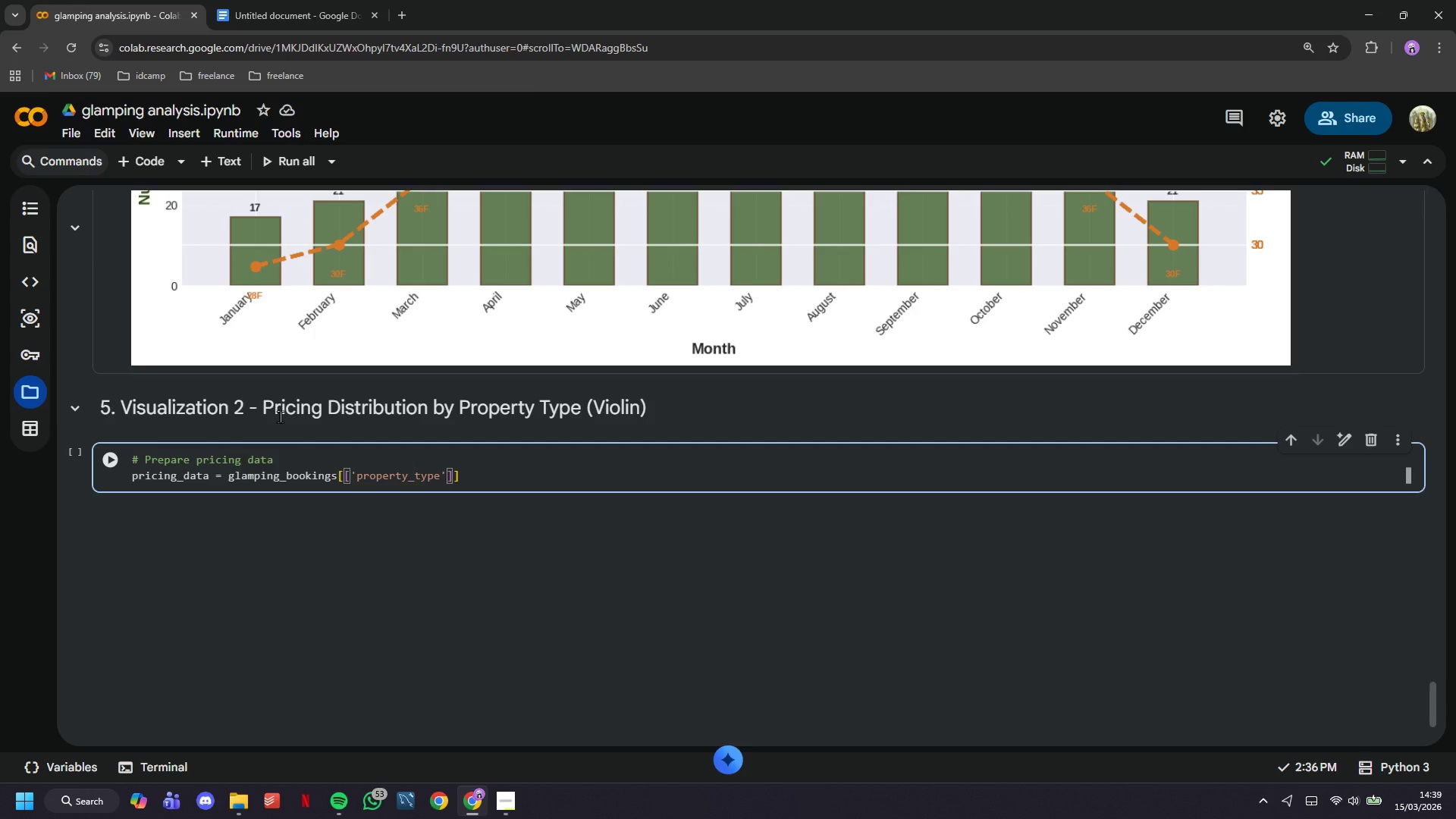 
type(, 'nightly_price)
 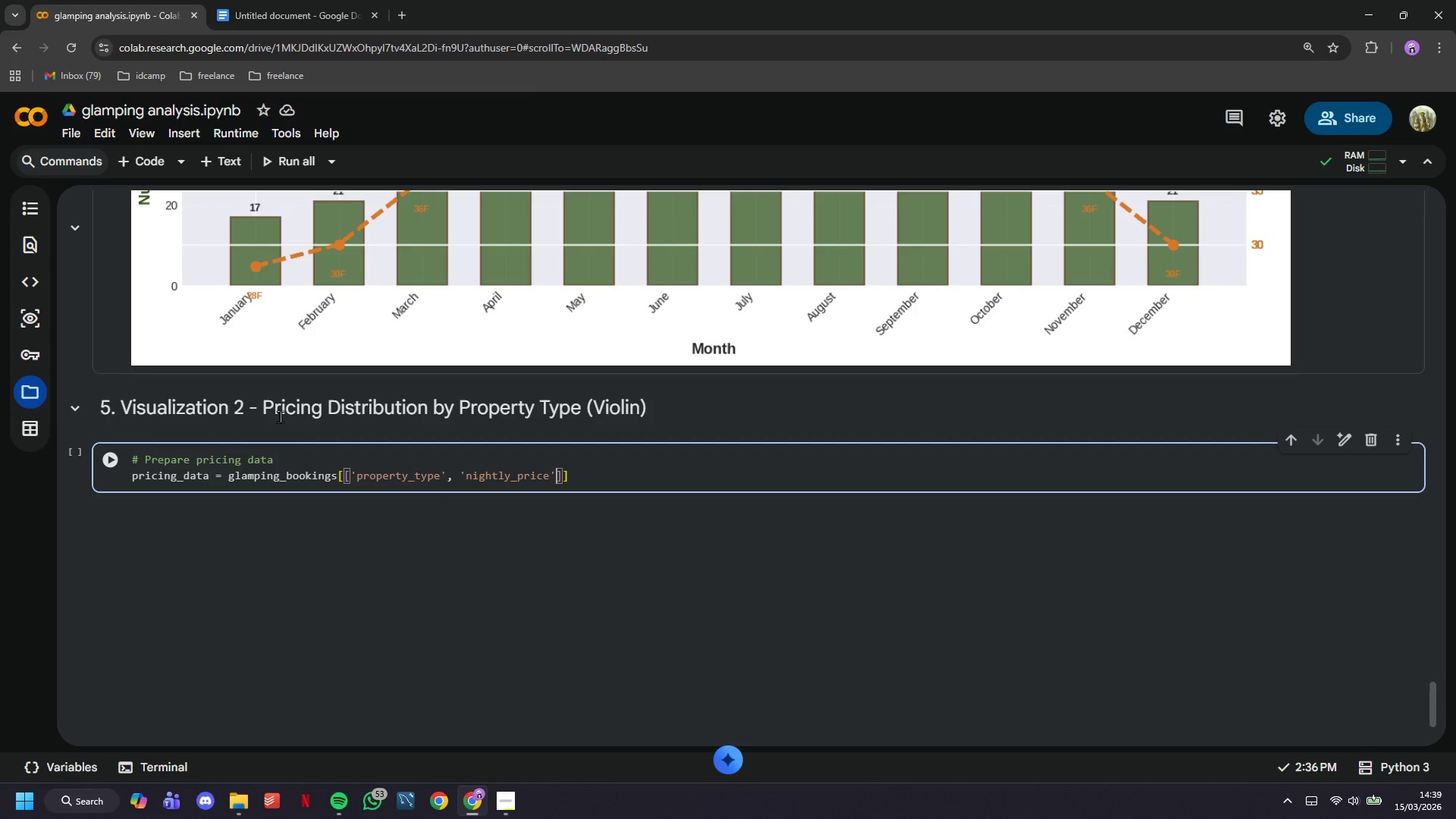 
key(ArrowRight)
 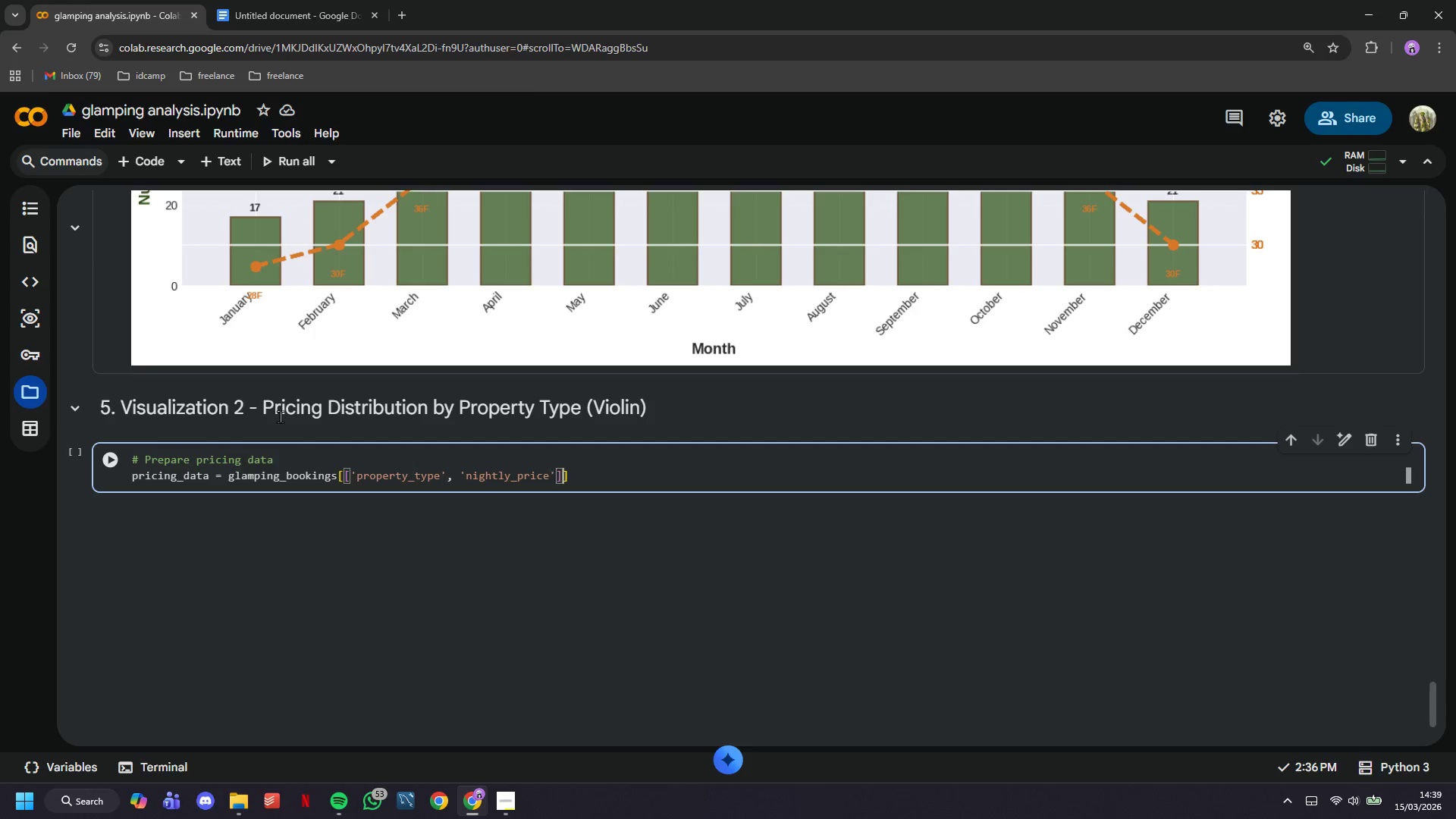 
key(ArrowRight)
 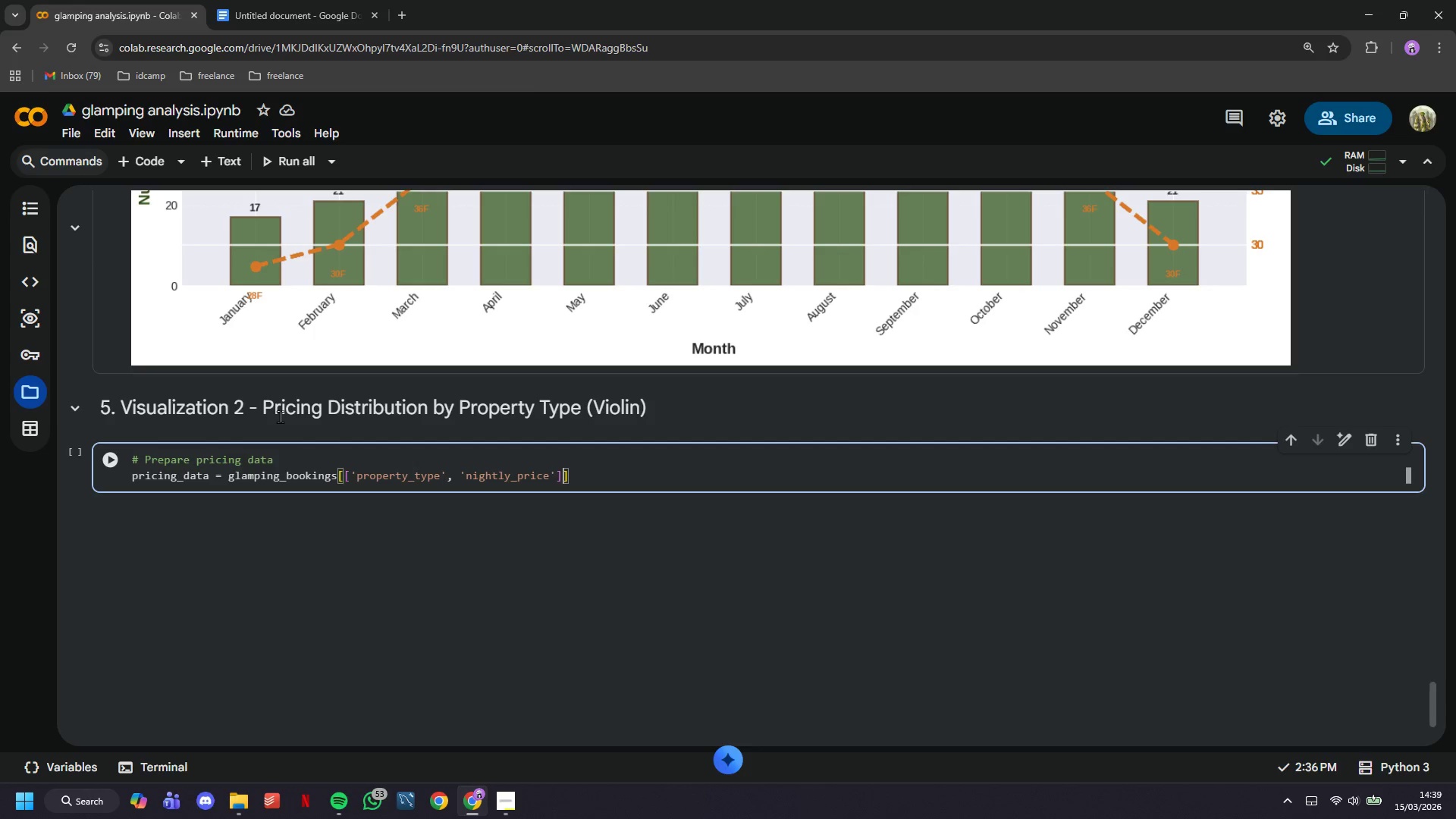 
key(ArrowRight)
 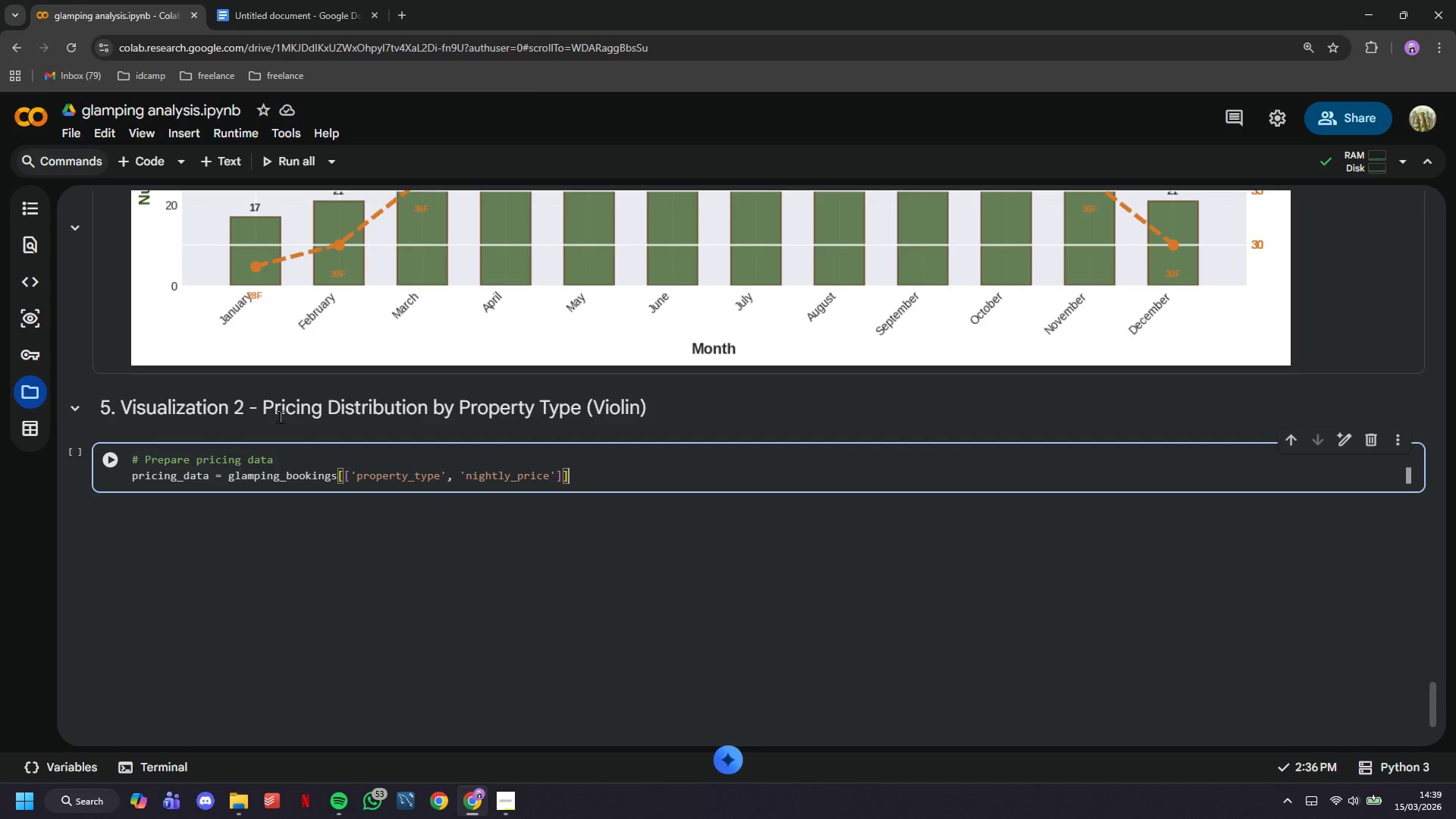 
type(.copy()
 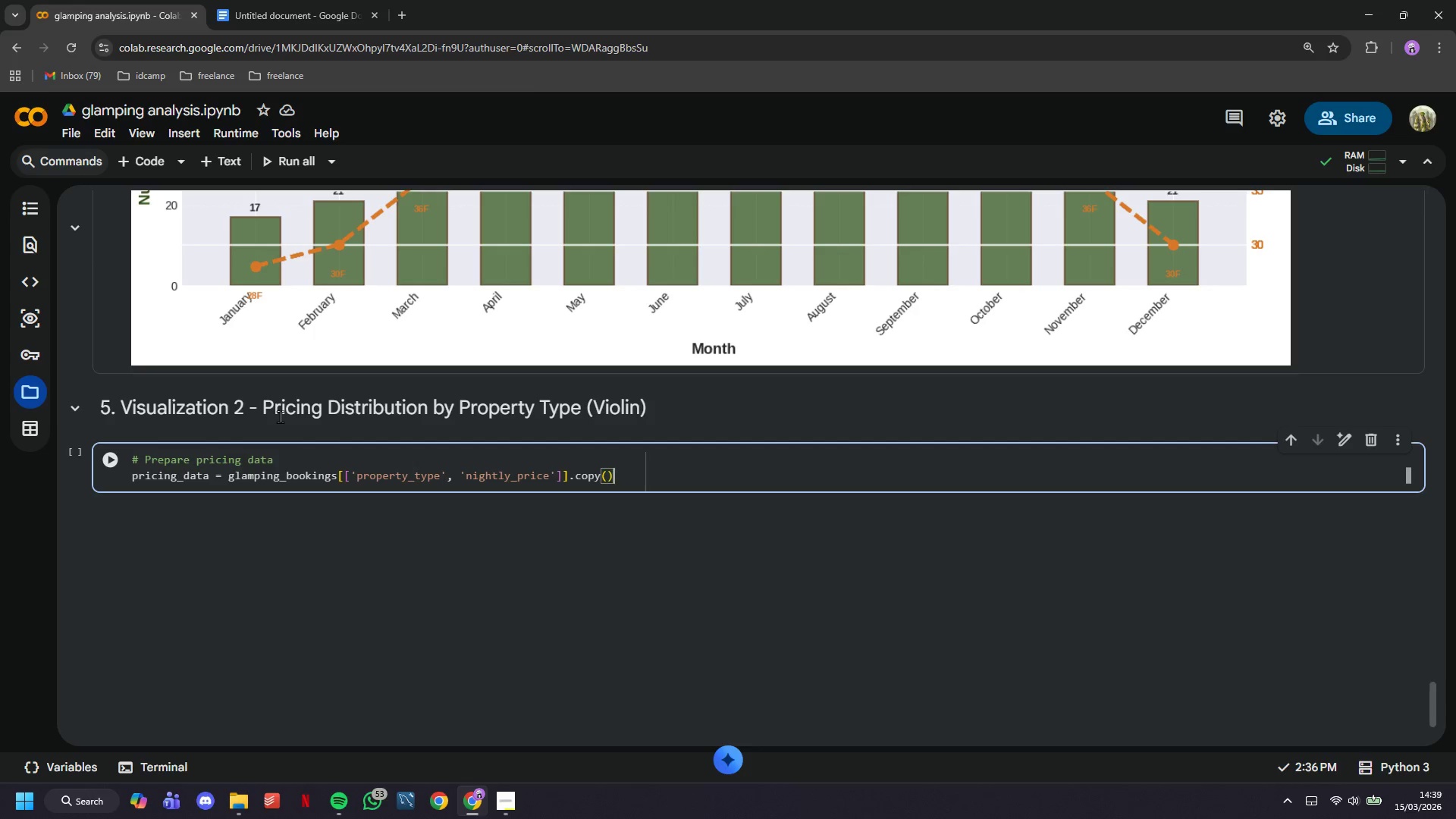 
key(ArrowRight)
 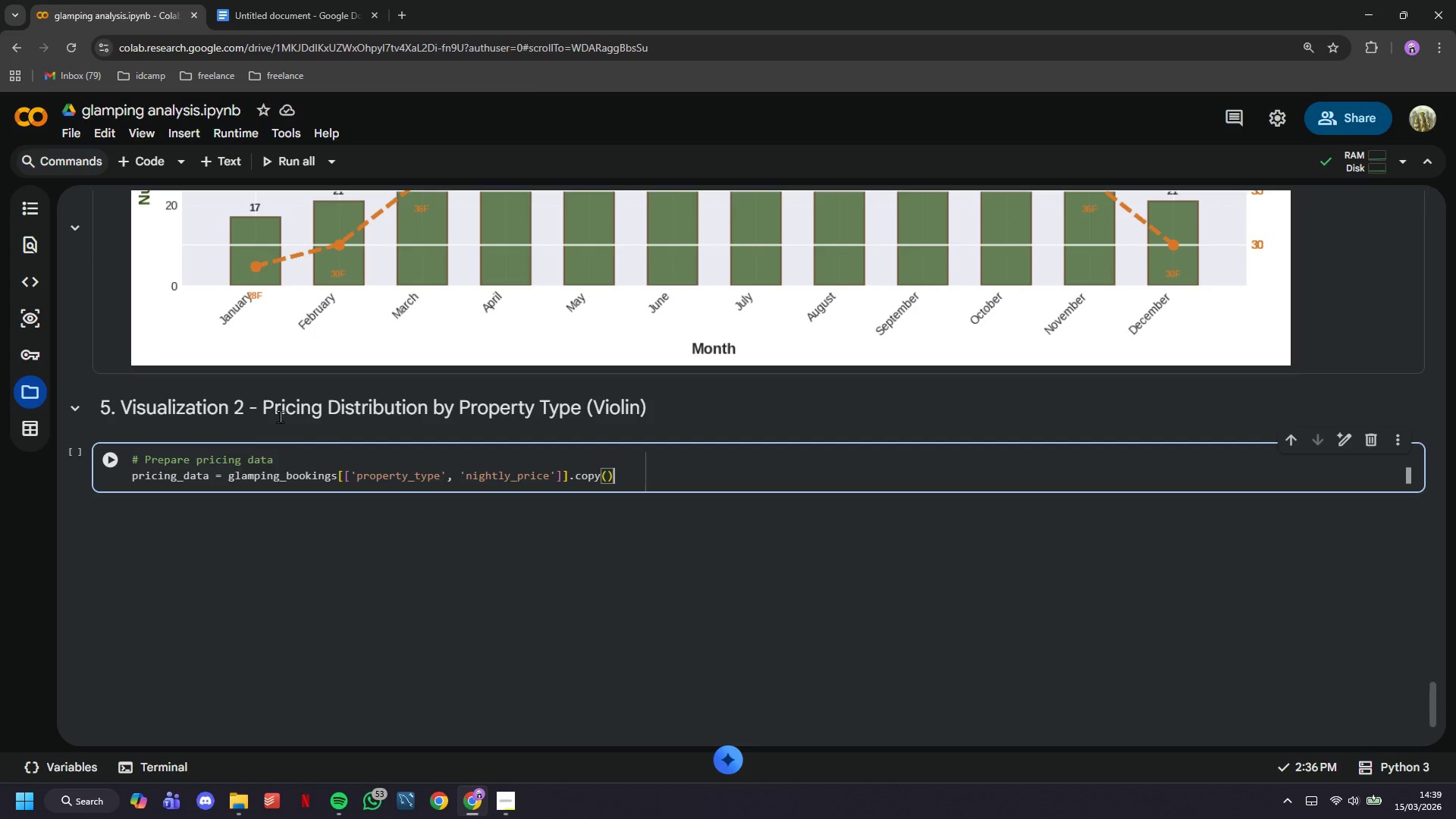 
key(Enter)
 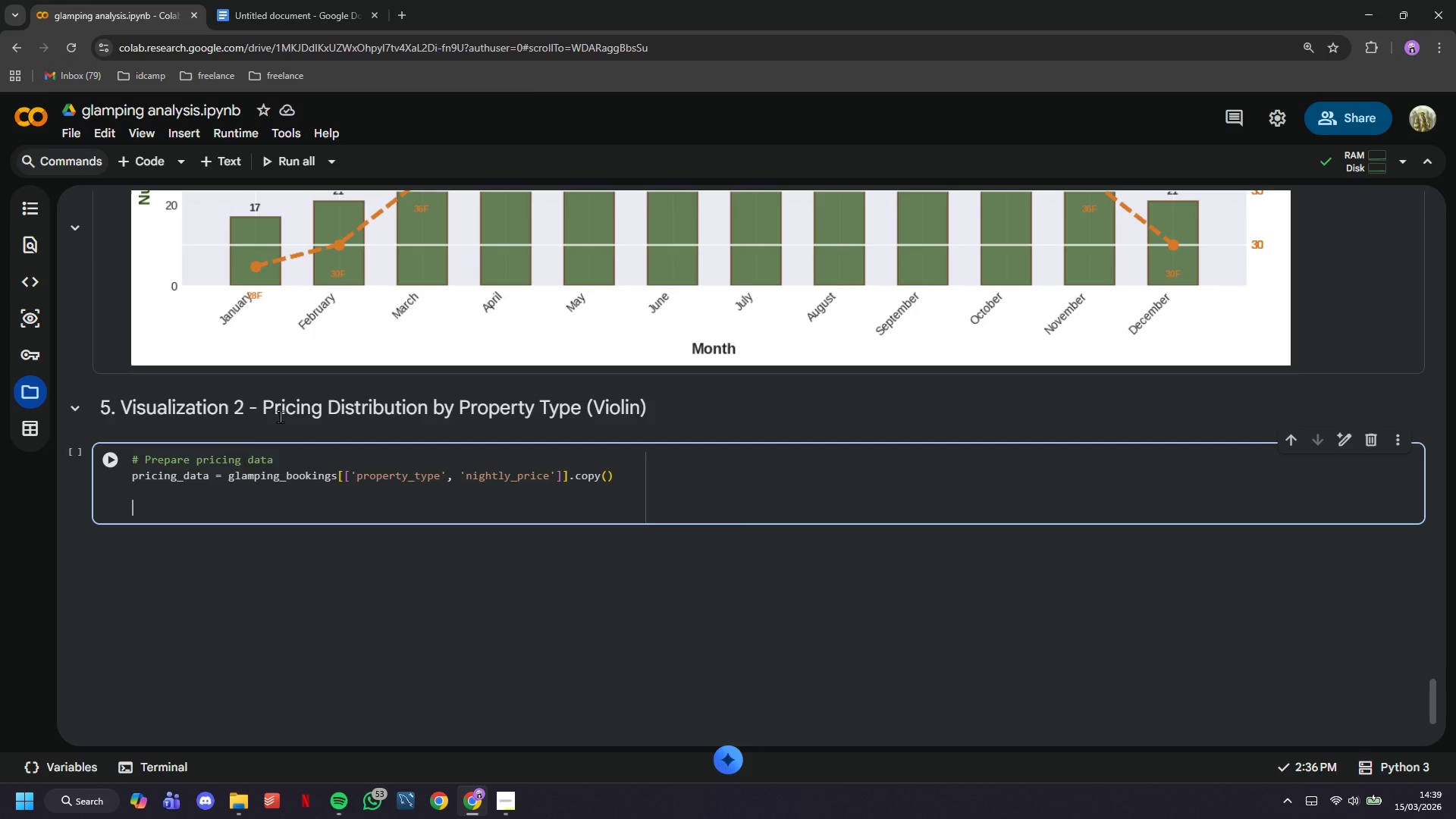 
key(Enter)
 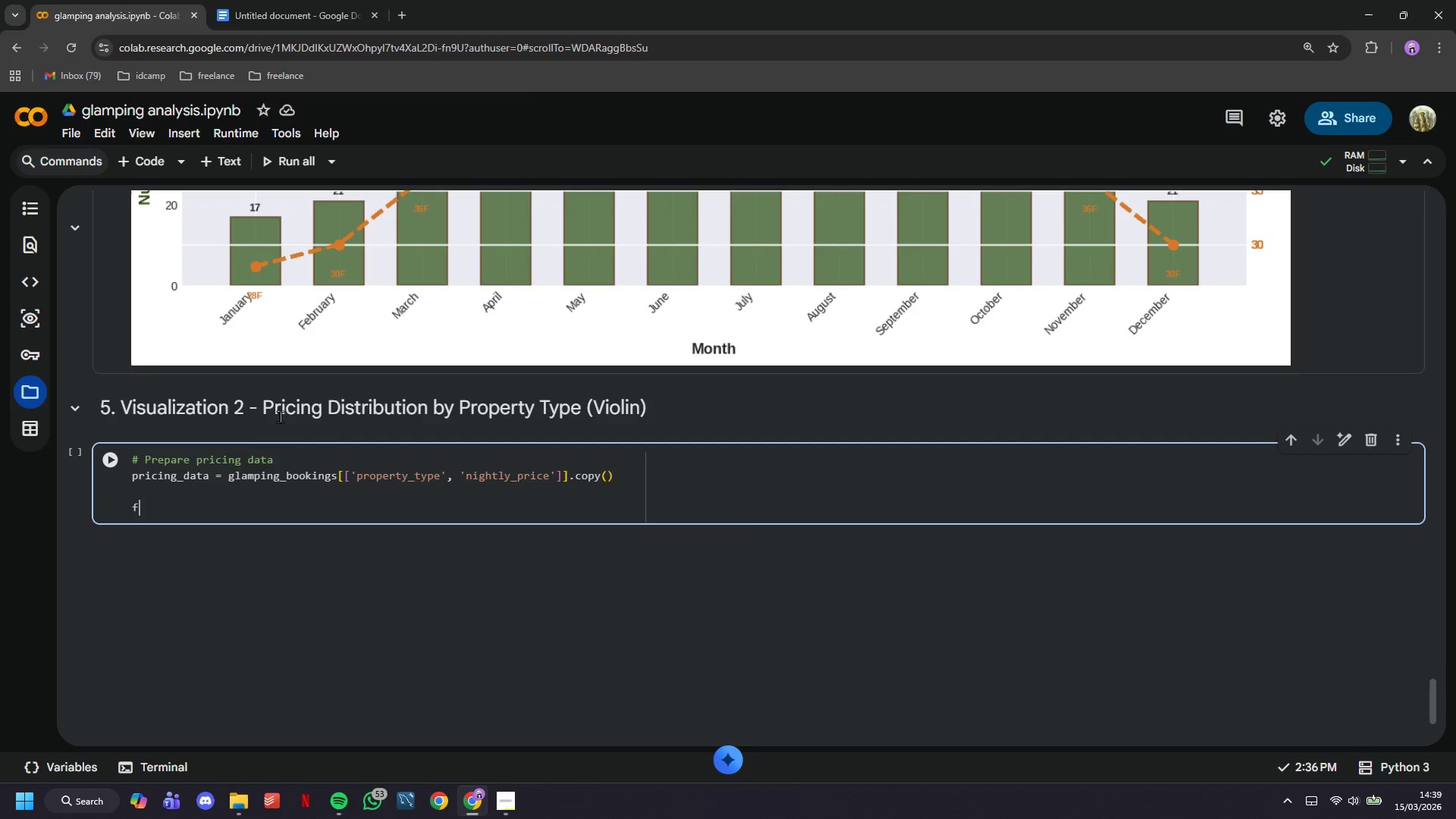 
type(fig, ax = plt.subplots(figsize=(14, 8)
 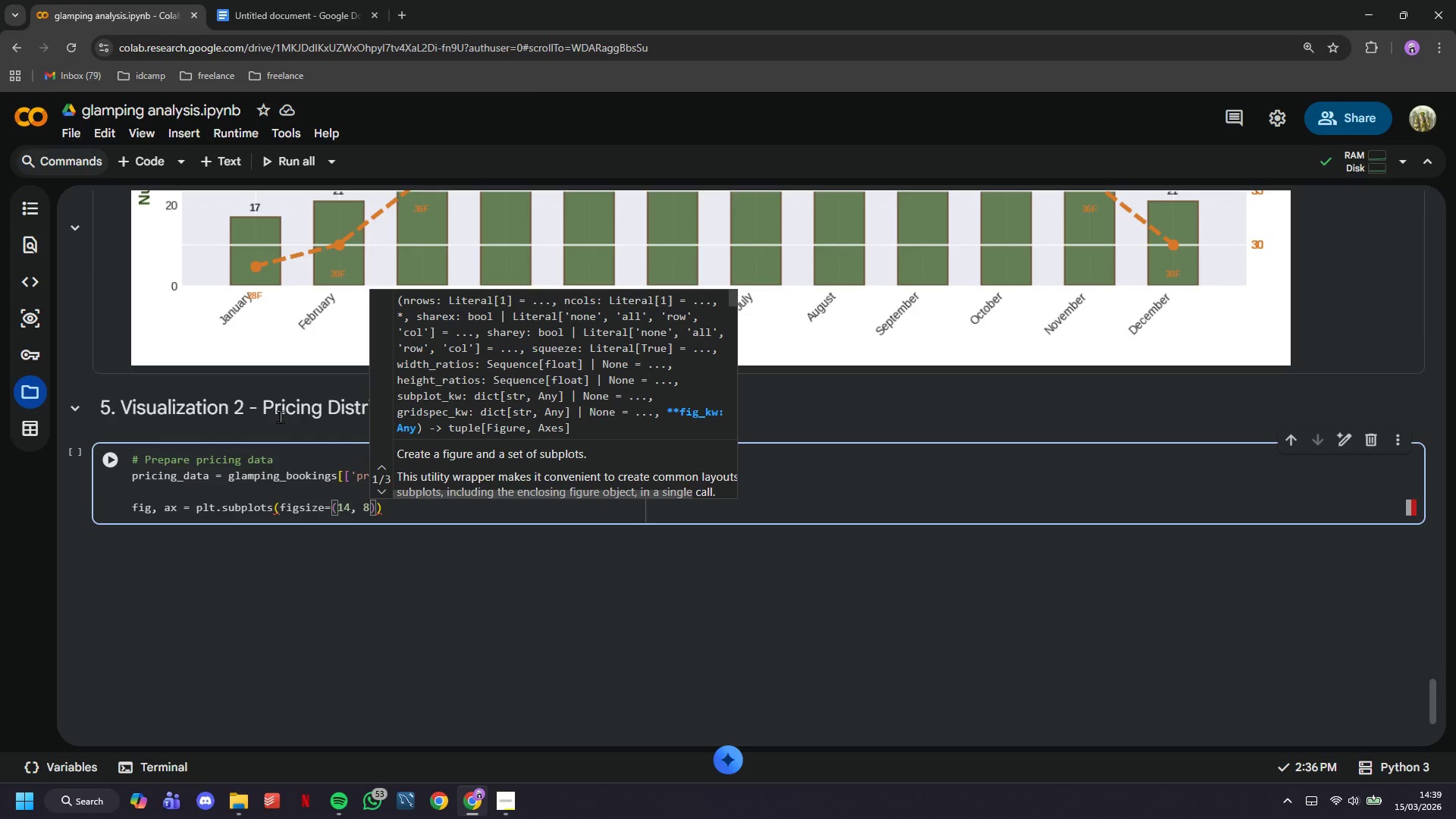 
left_click([105, 469])
 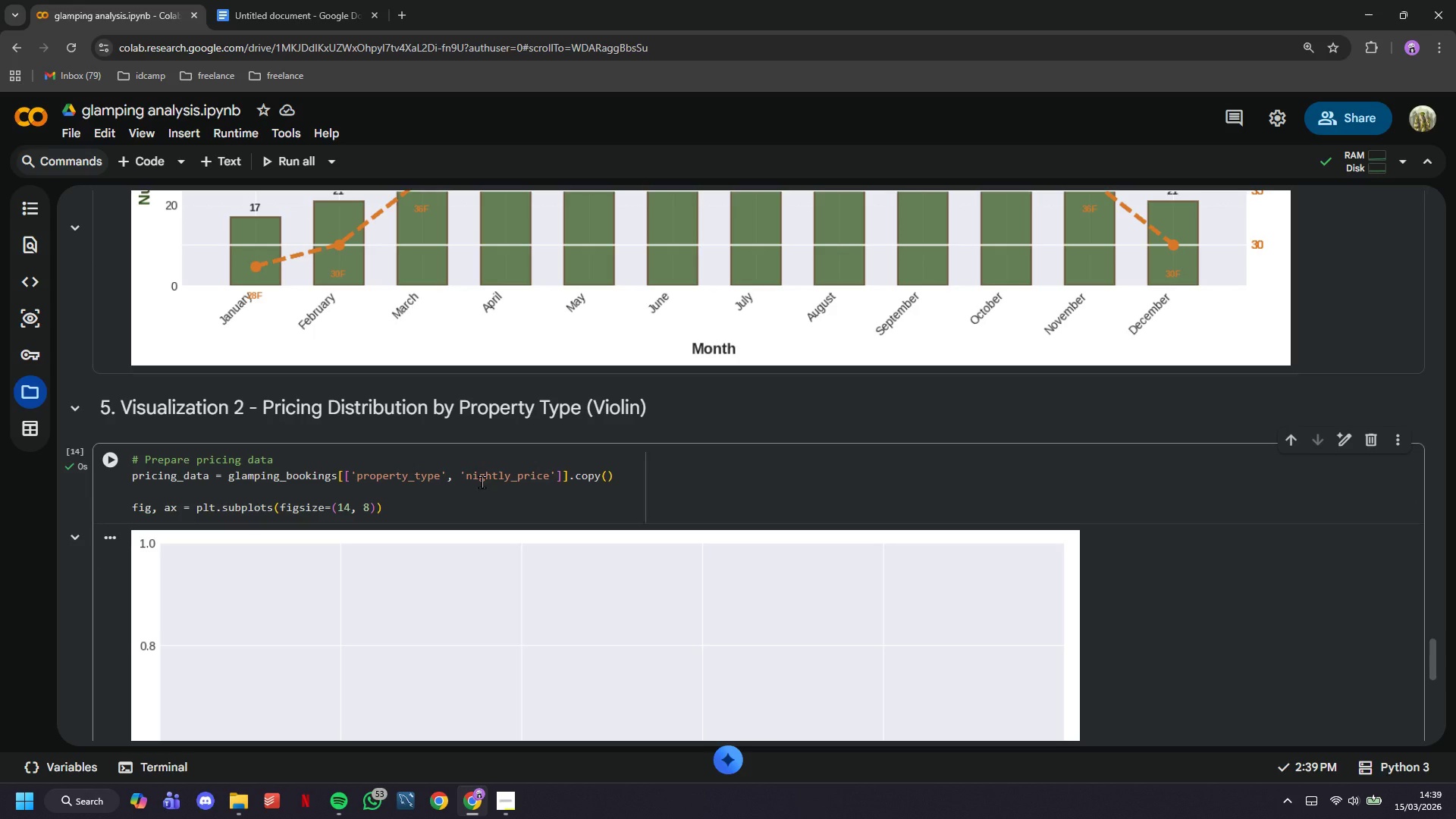 
scroll: coordinate [482, 482], scroll_direction: down, amount: 6.0
 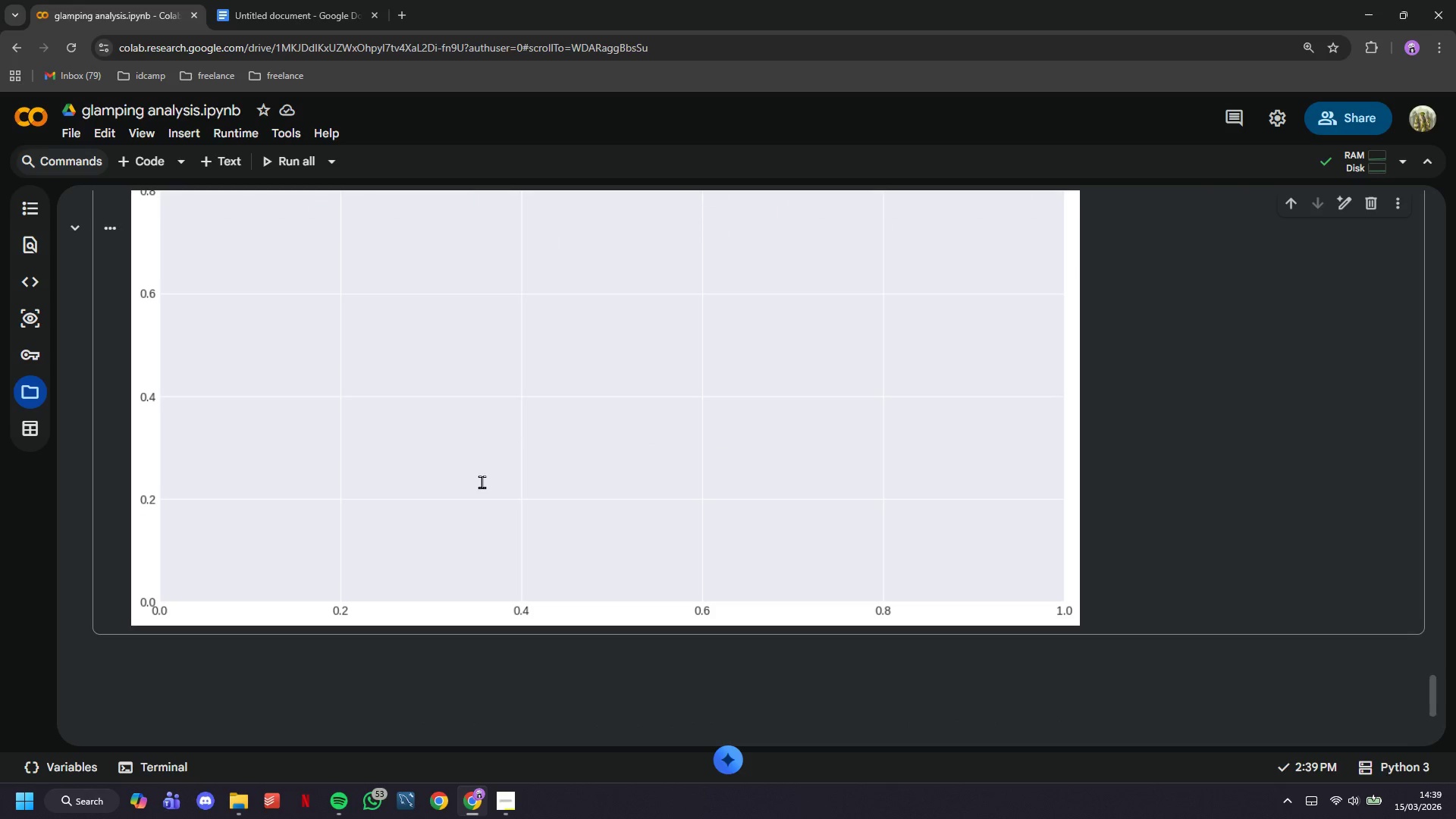 
scroll: coordinate [482, 482], scroll_direction: up, amount: 4.0
 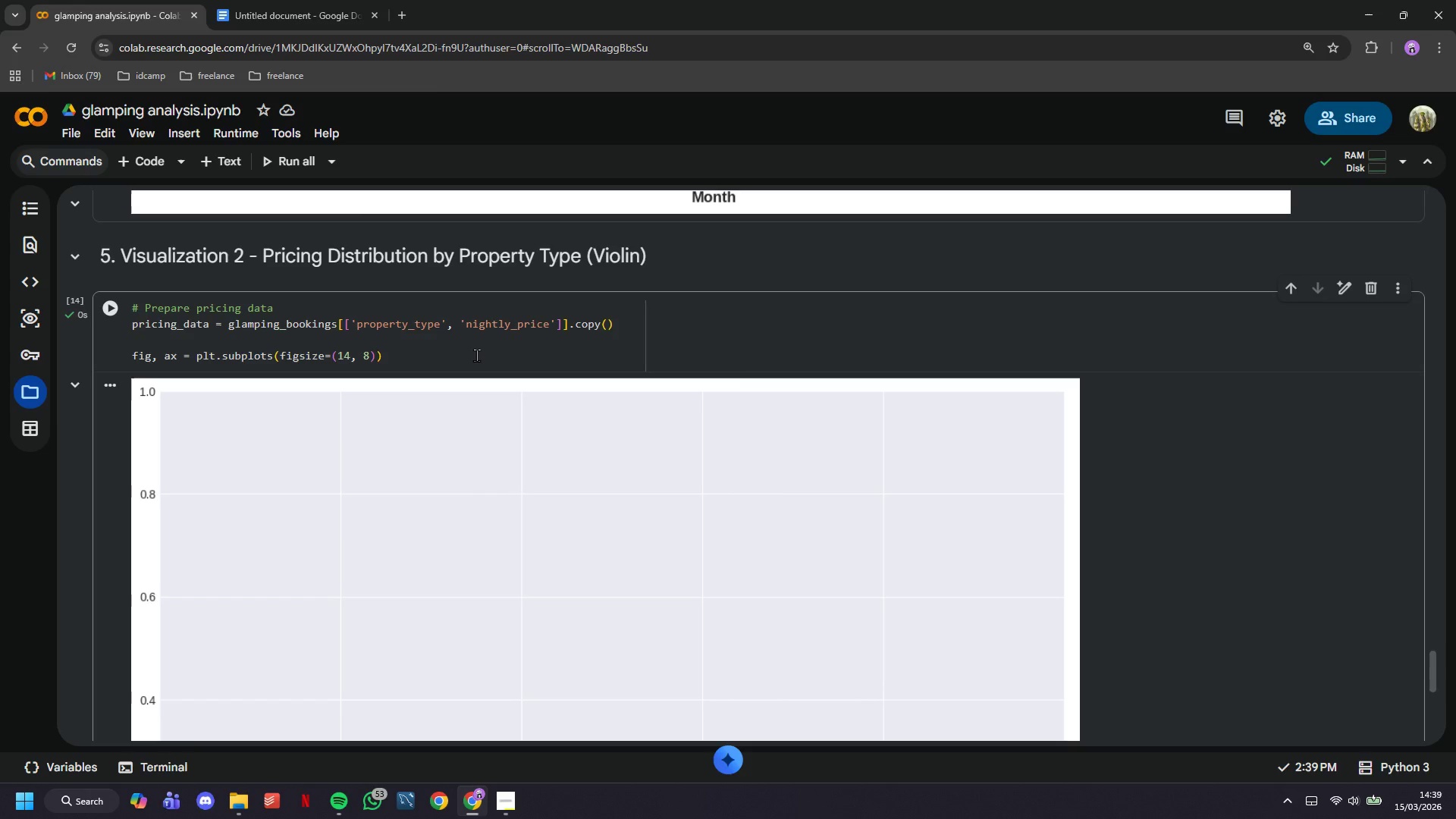 
left_click([476, 355])
 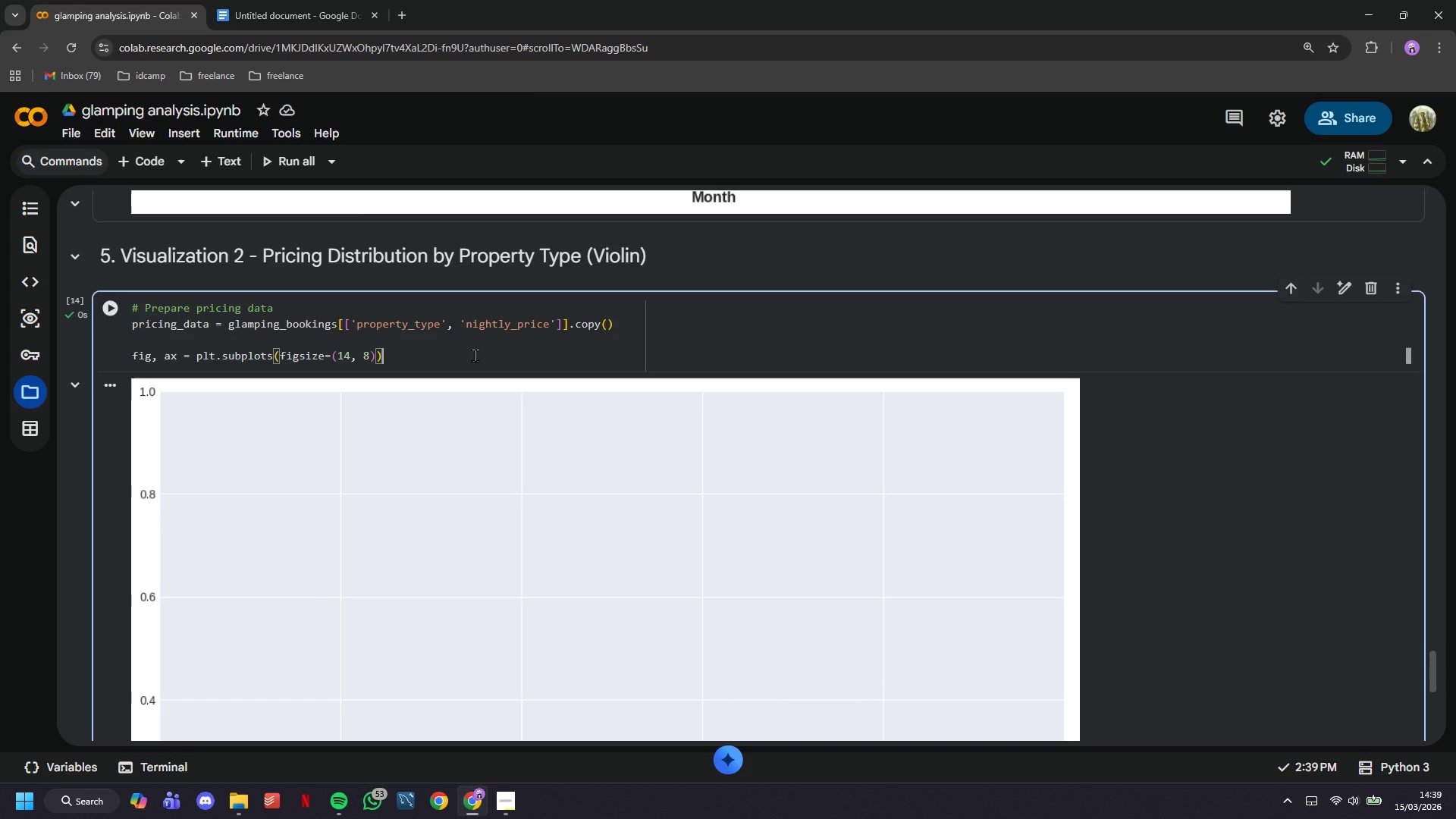 
key(Enter)
 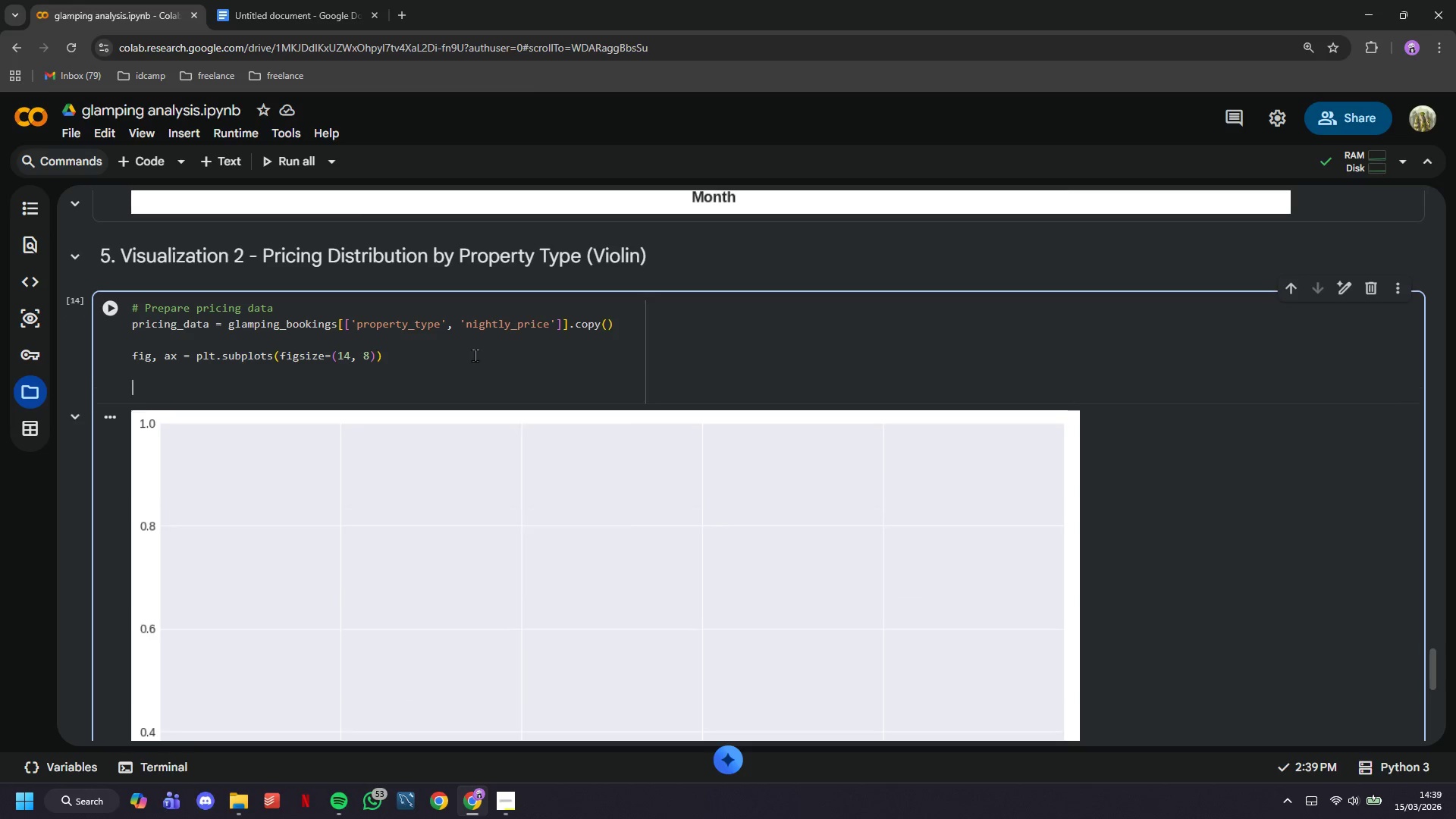 
key(Enter)
 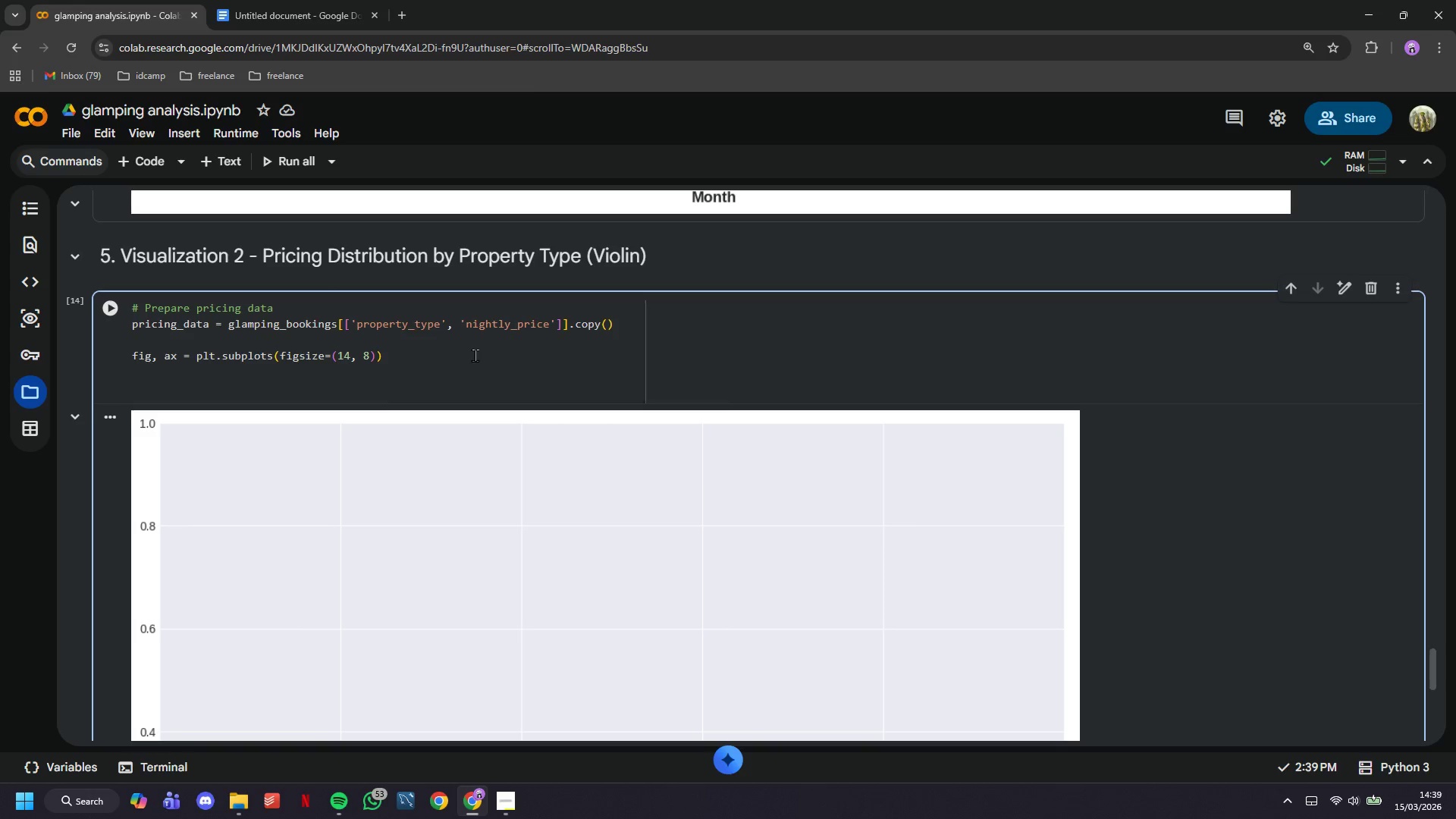 
type(# Violin Plot)
 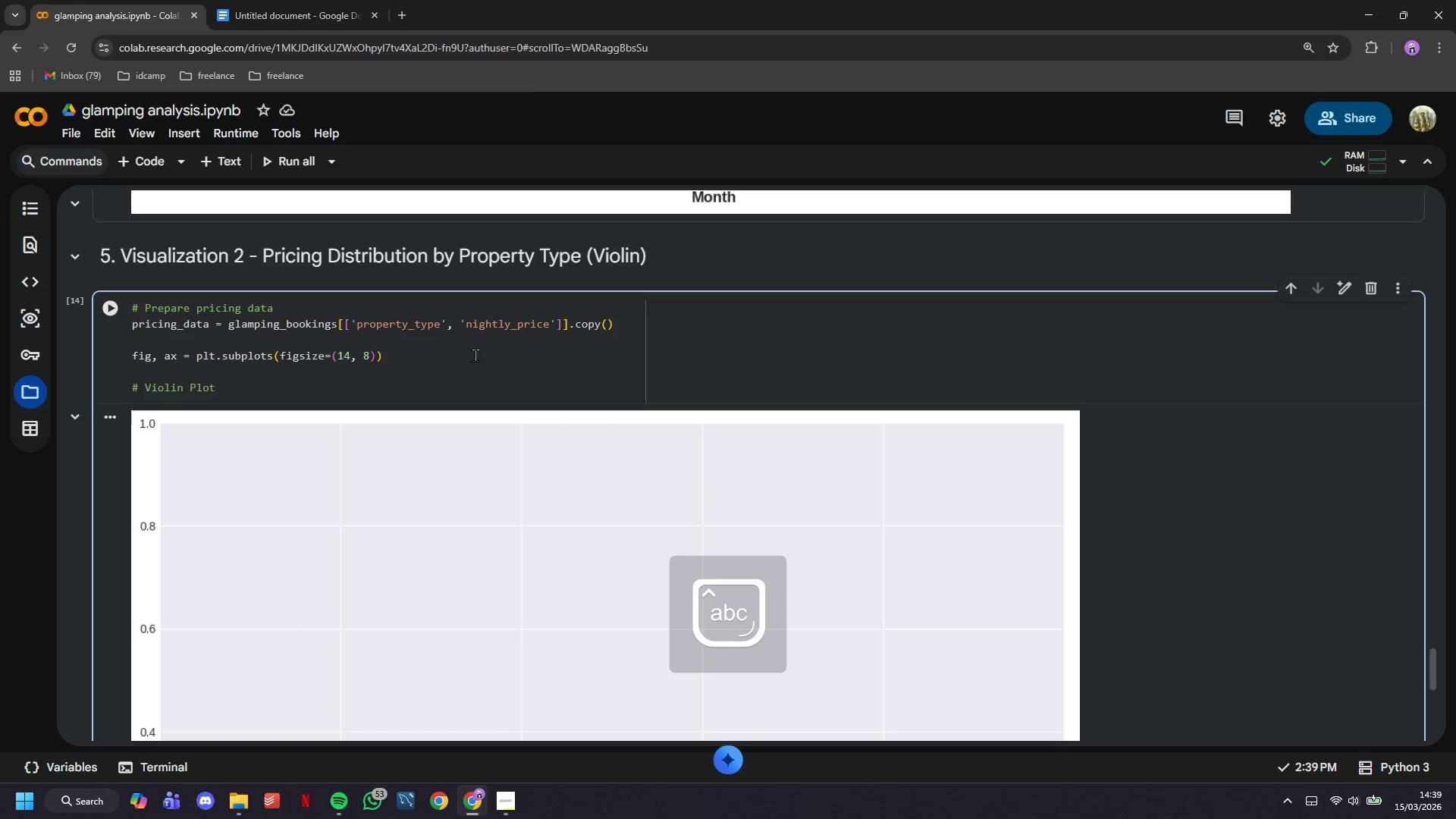 
key(Enter)
 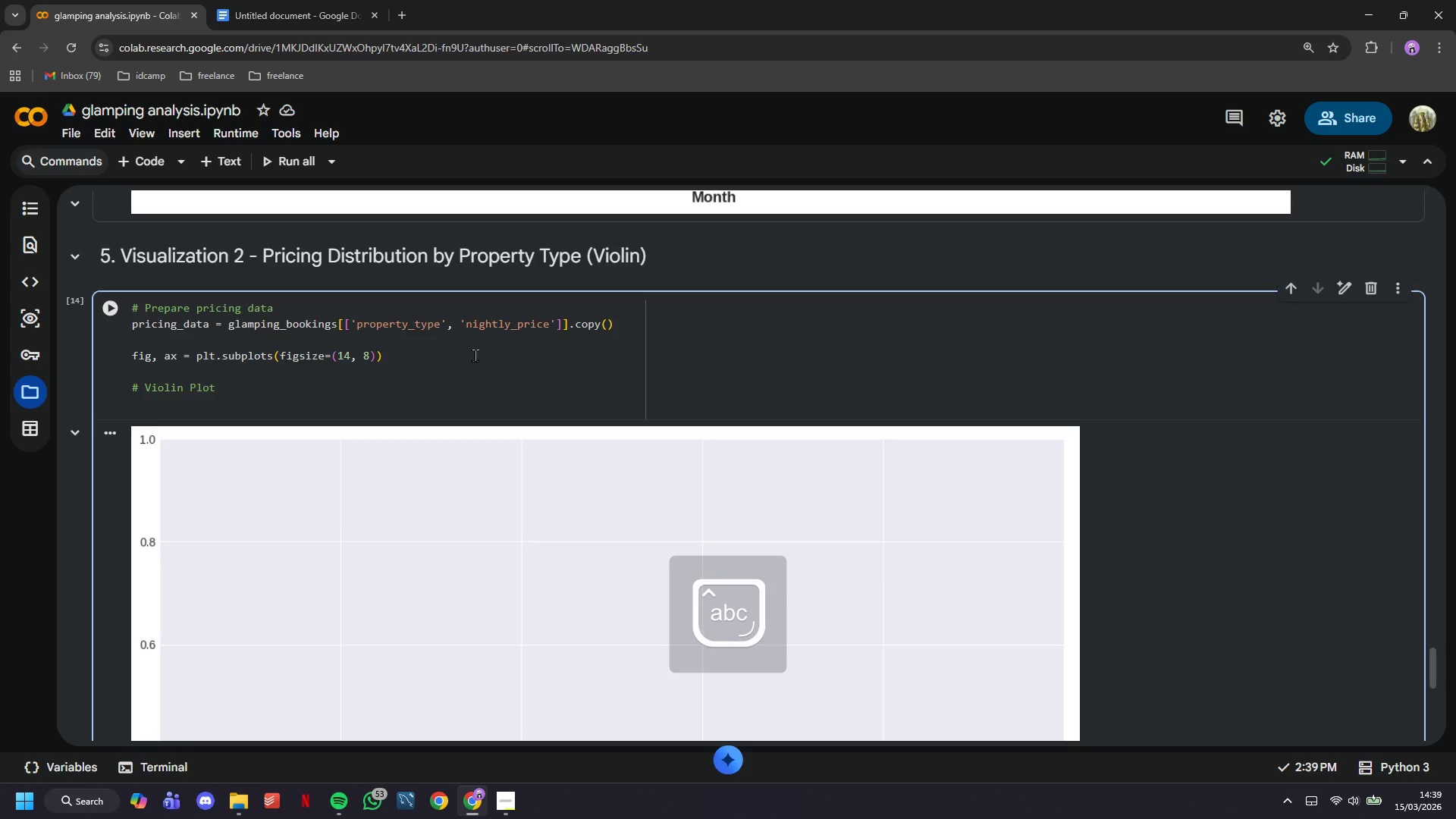 
type(sns.violinplot)
key(Backspace)
type(t()
 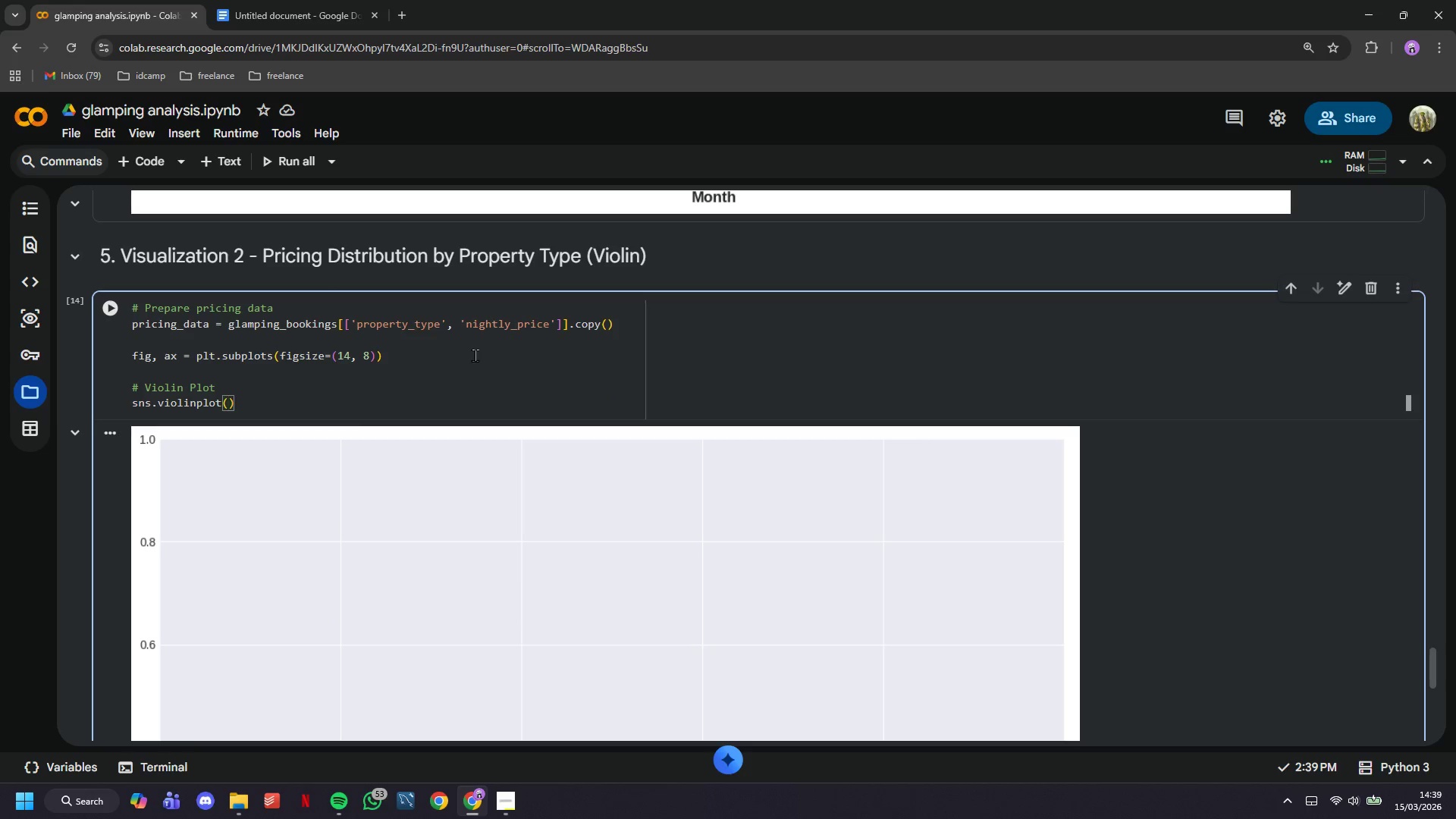 
type(daa)
key(Backspace)
type(ta=pricing_data, x=[)
key(Backspace)
type(property_type, y='nightly_price)
 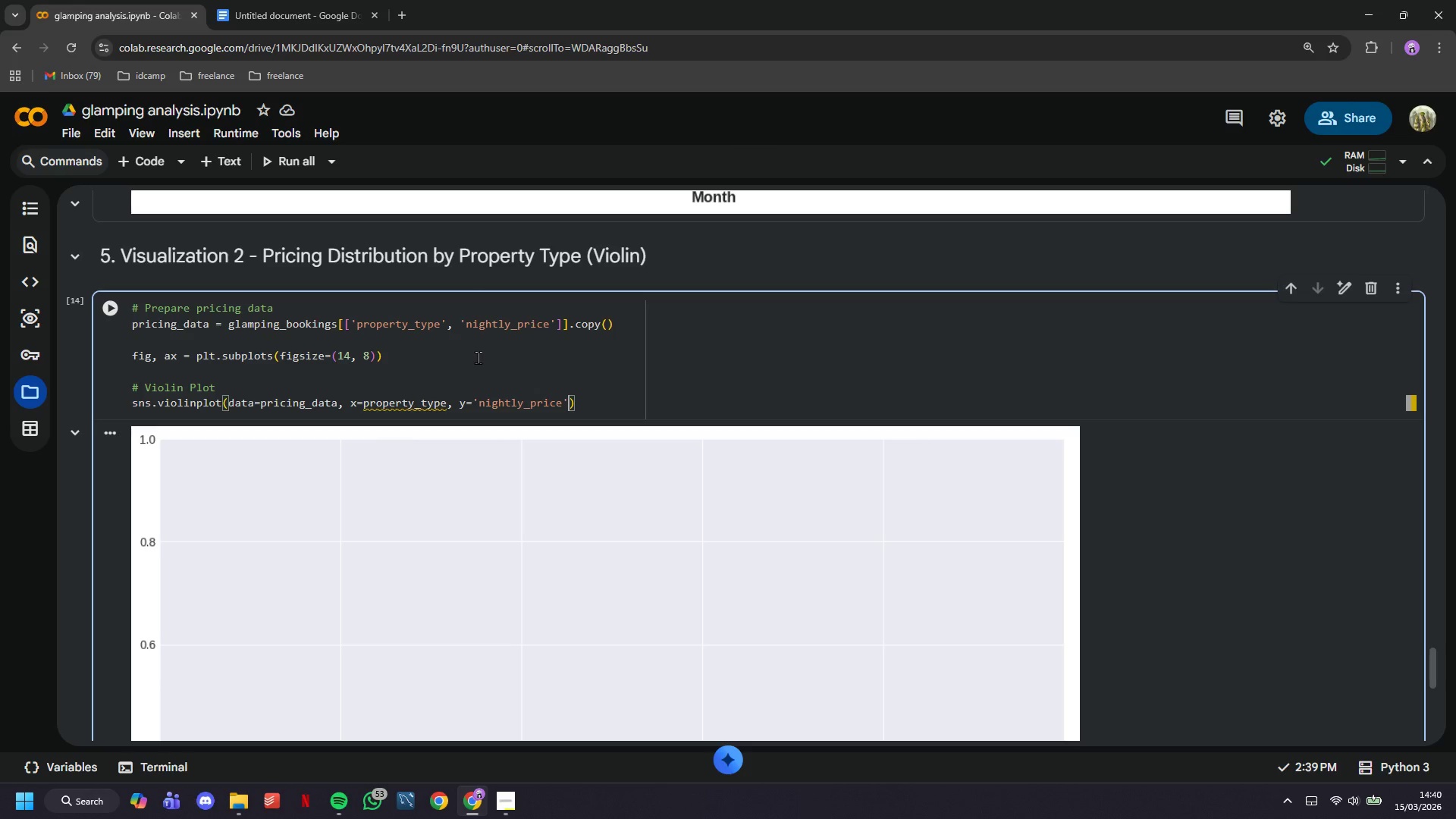 
 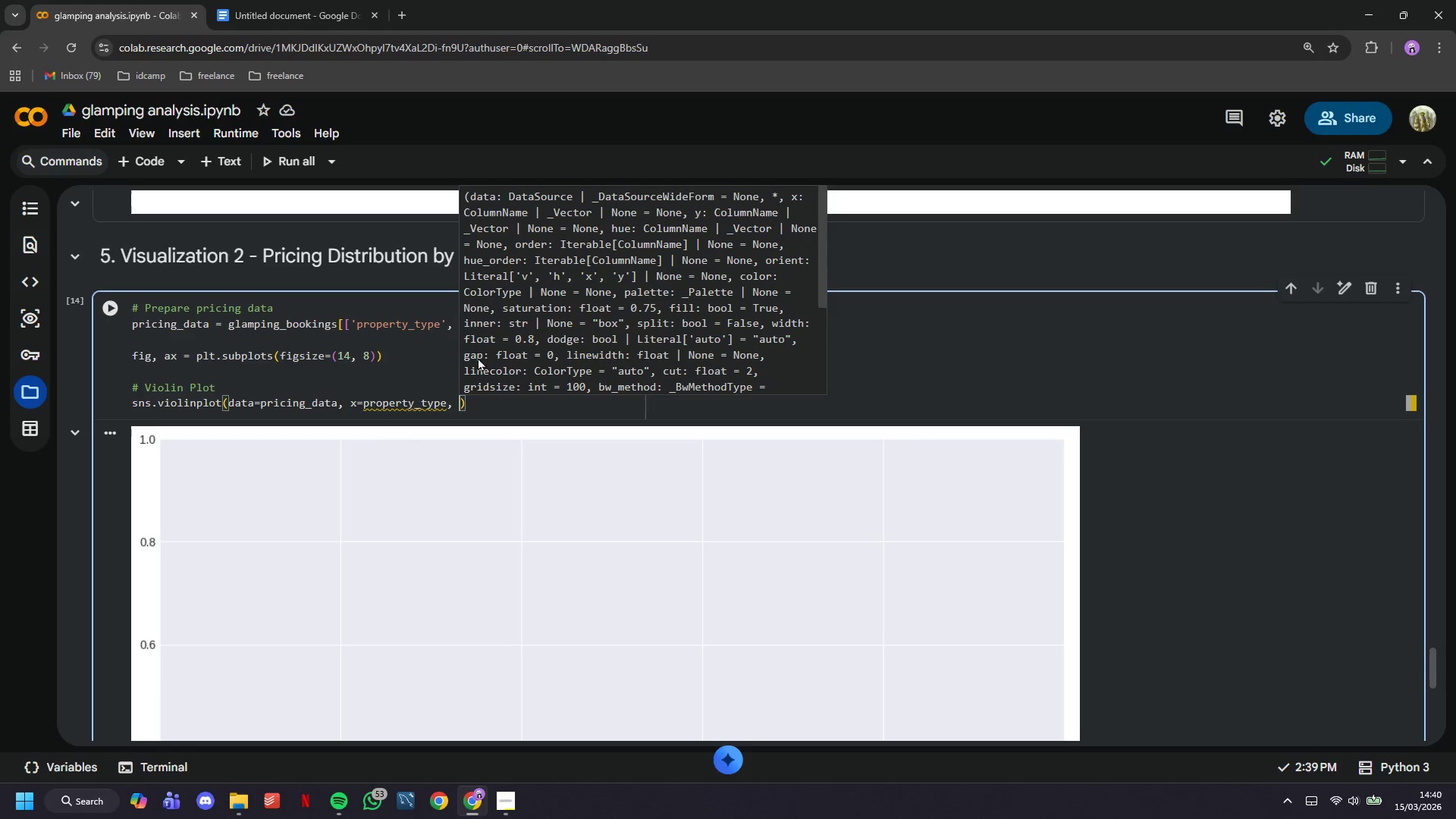 
key(ArrowRight)
 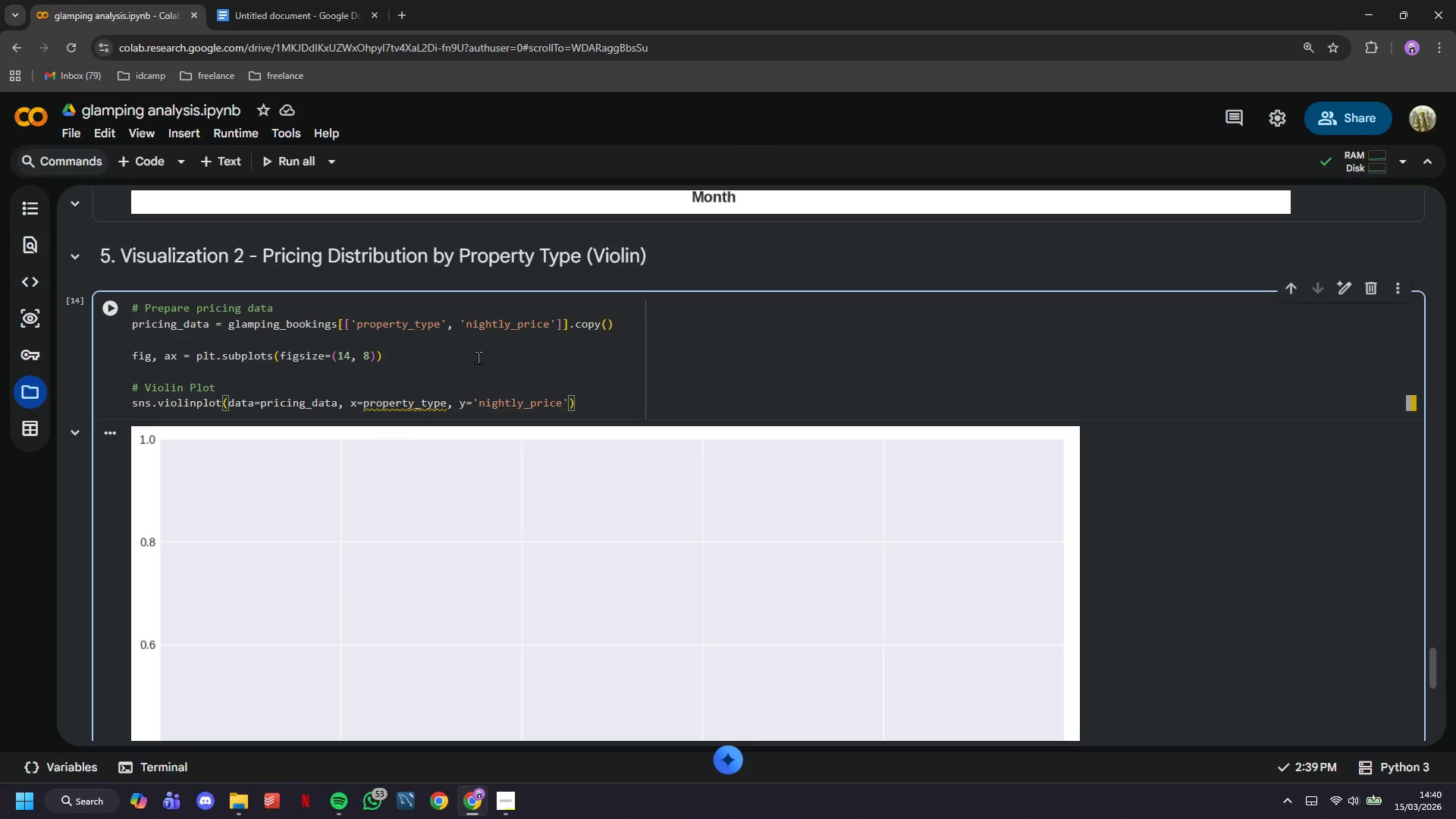 
type(, palette = 'Set2)
 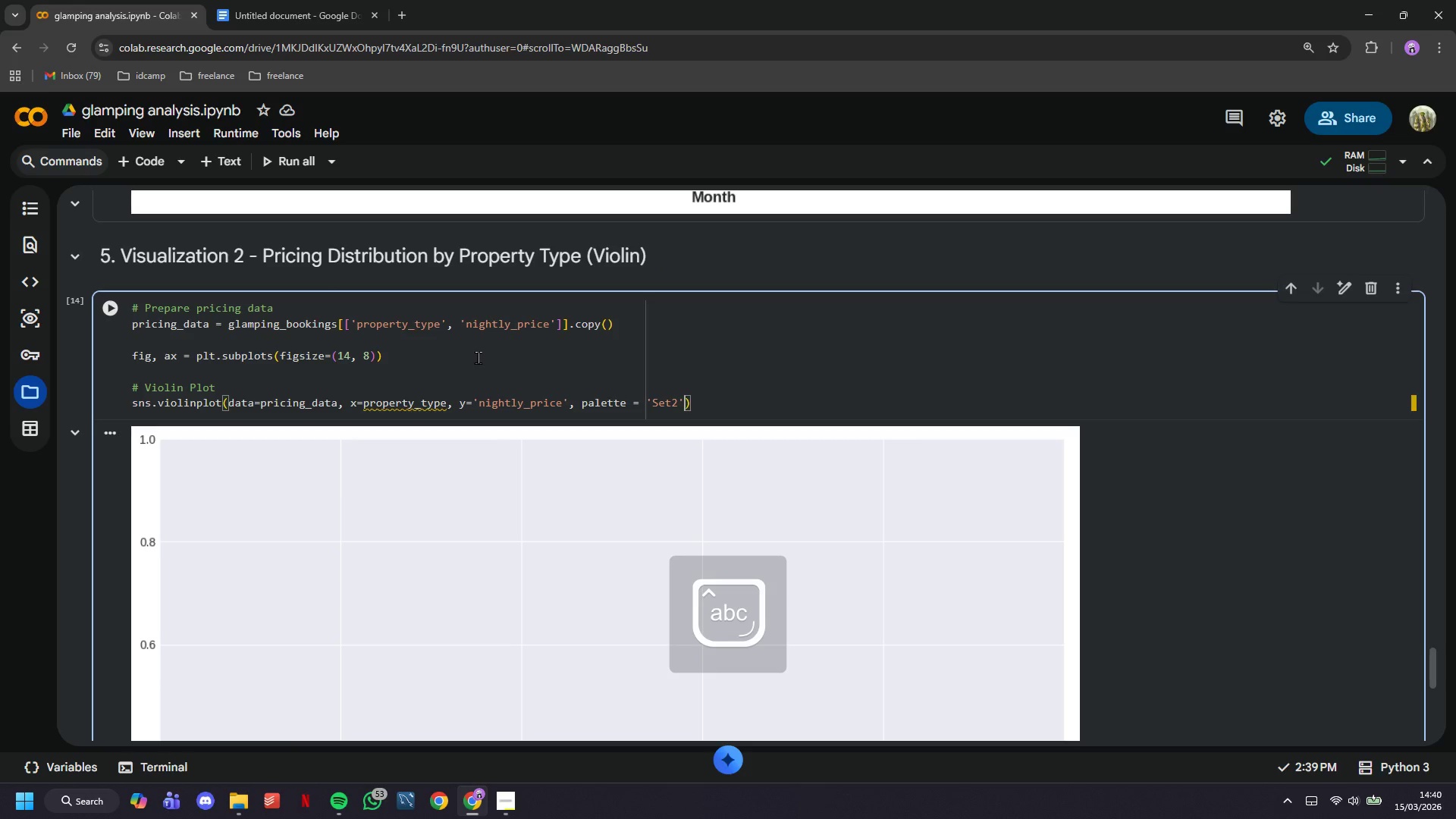 
key(ArrowRight)
 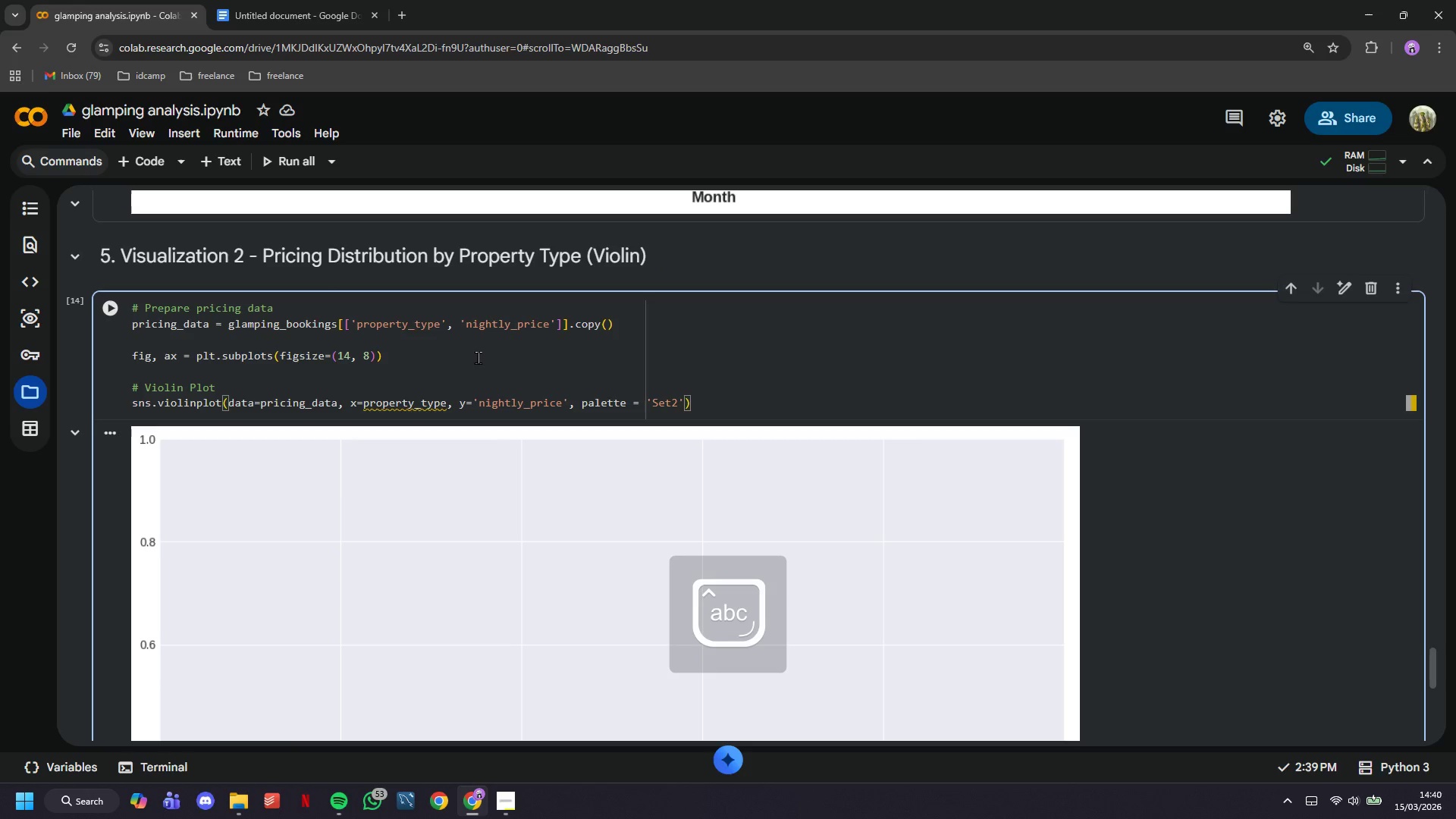 
key(Comma)
 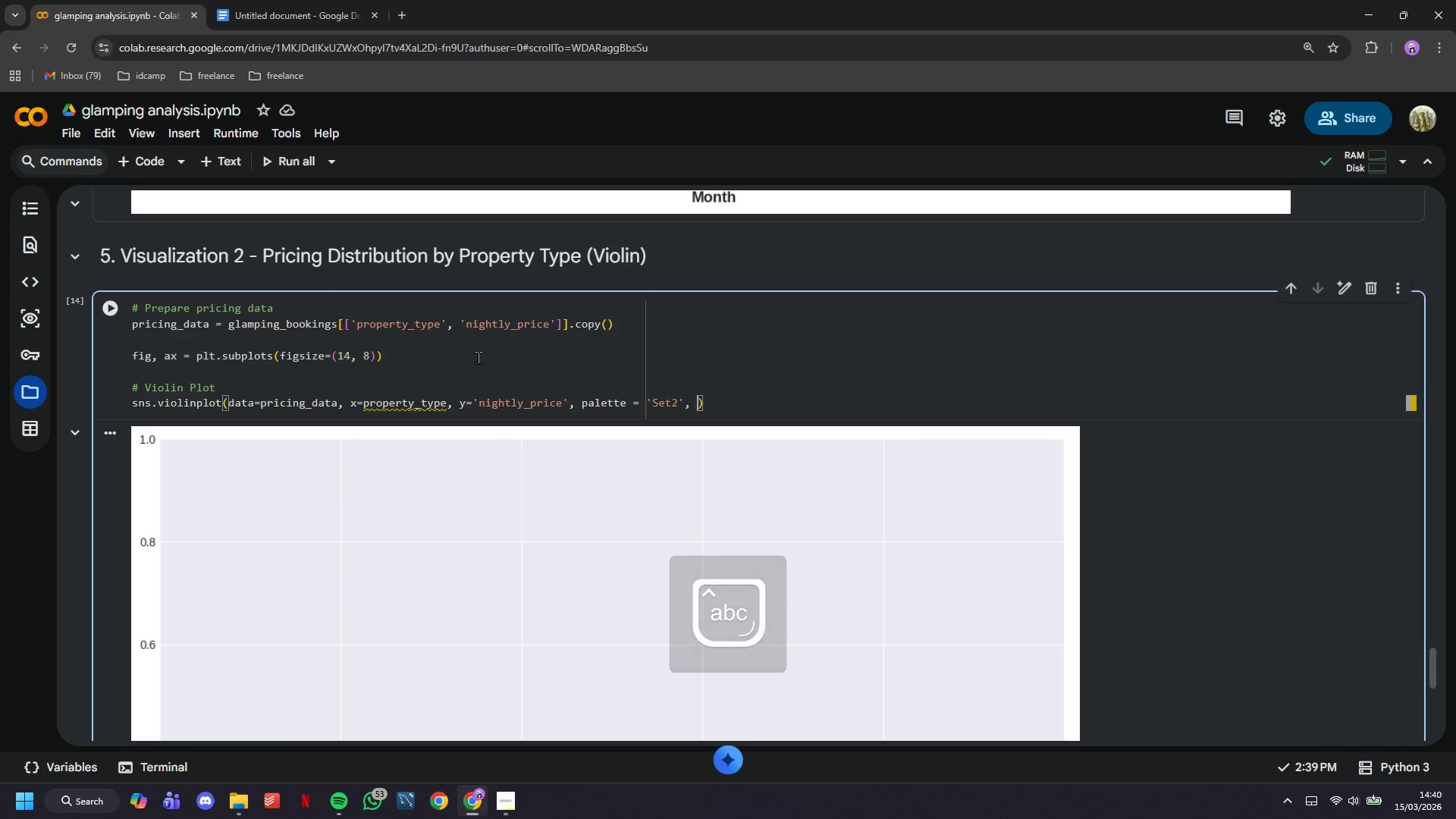 
key(Space)
 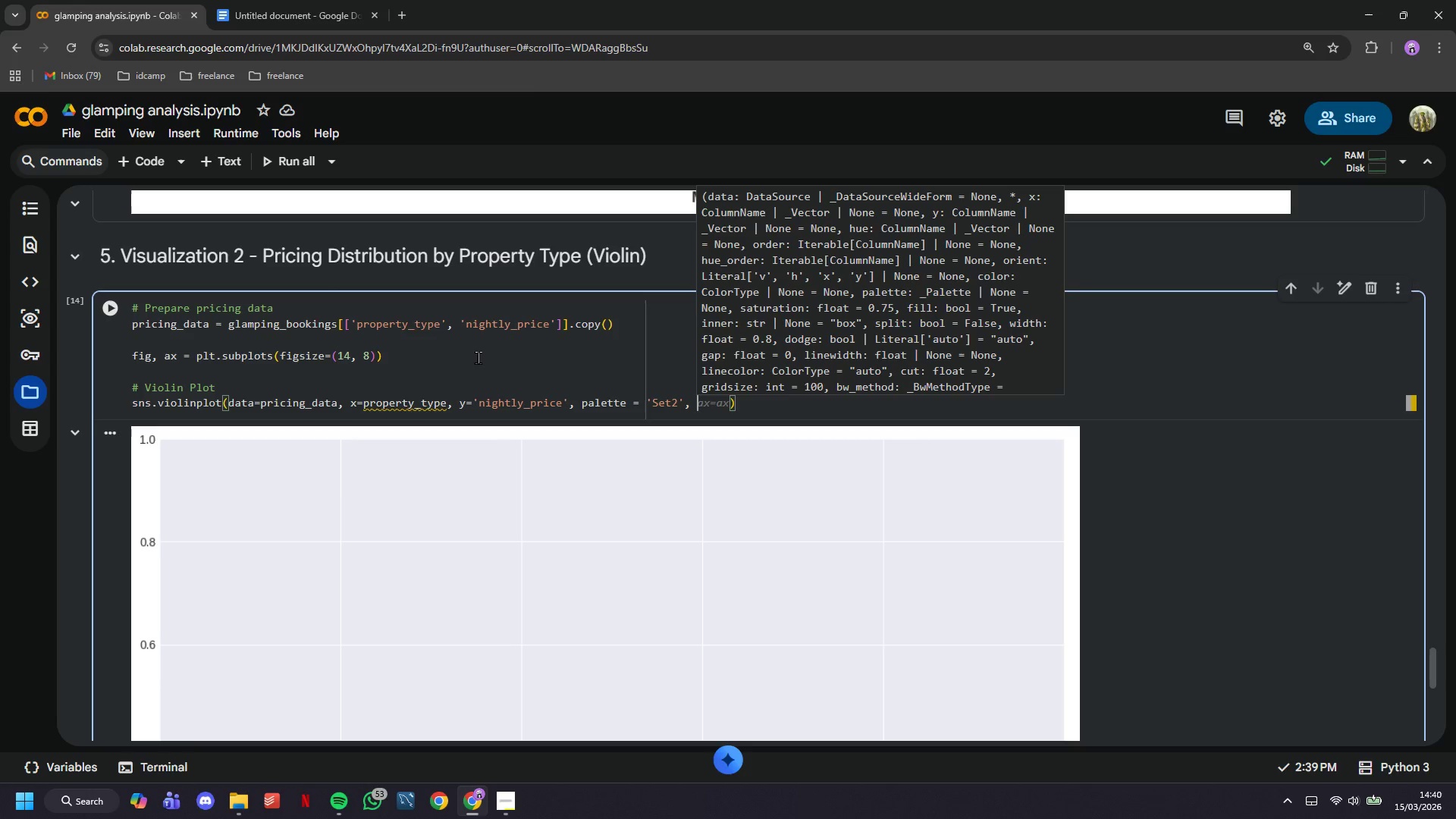 
type(inner='box)
 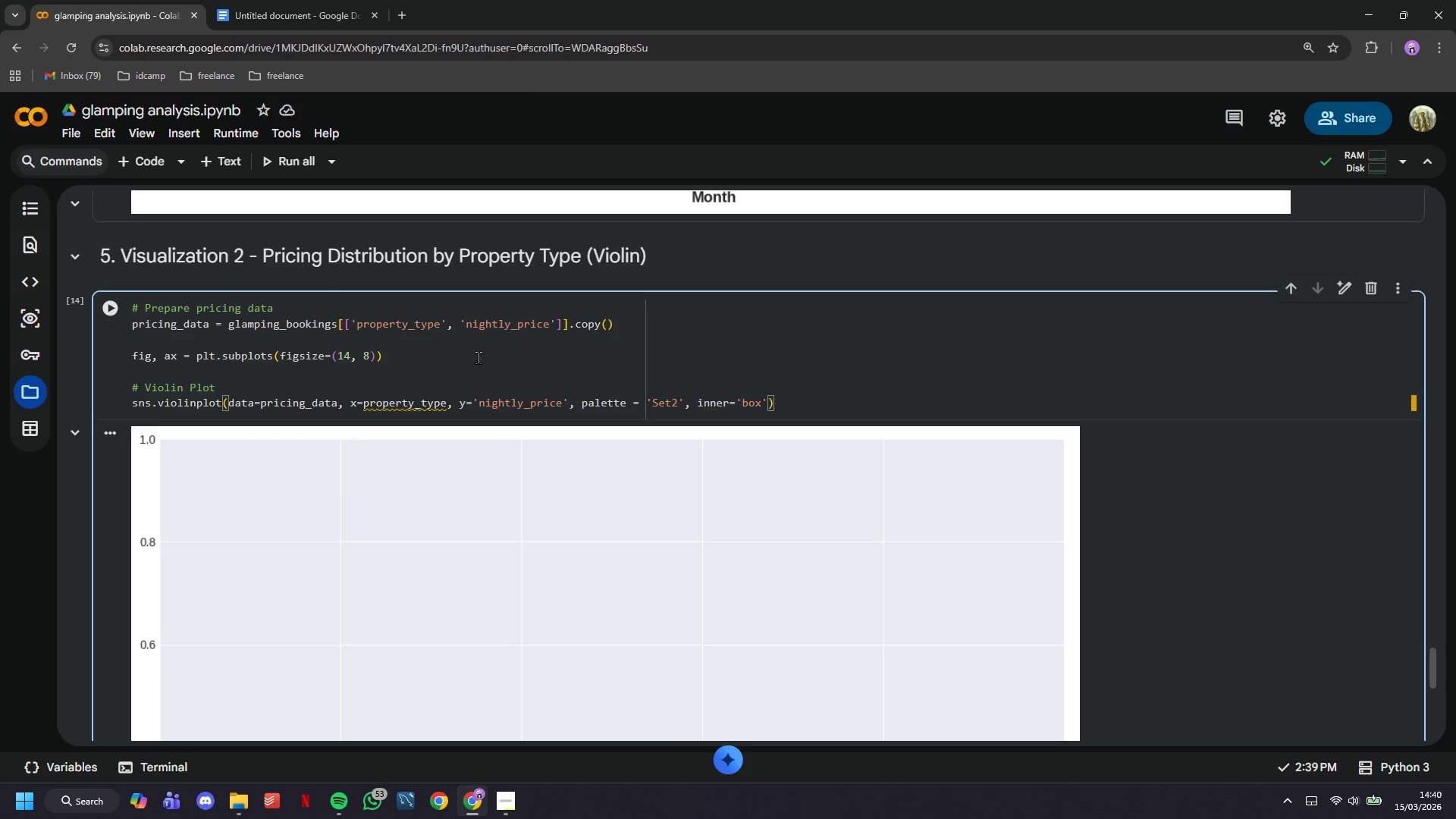 
key(ArrowRight)
 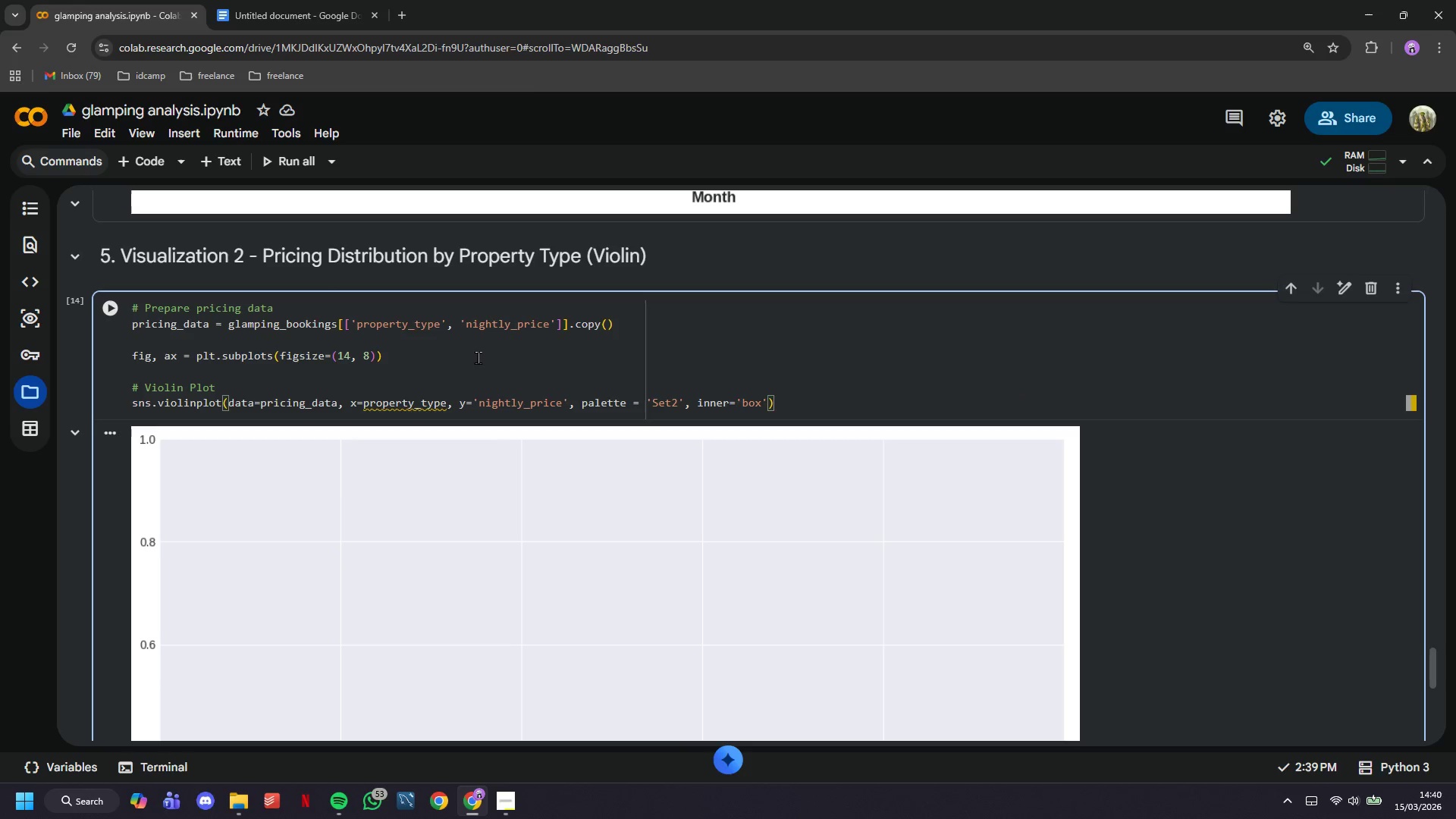 
type(, ax = ax)
 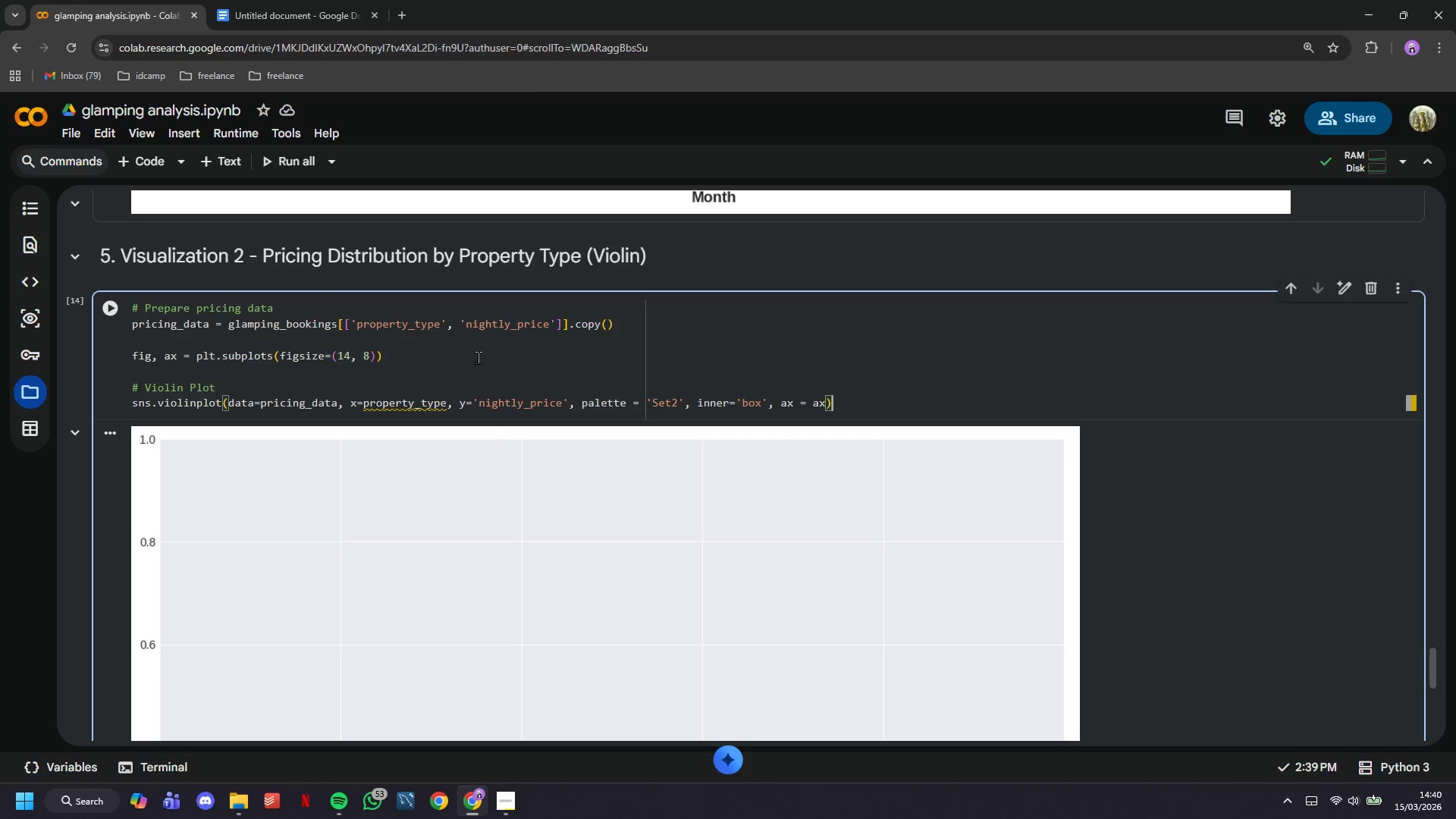 
key(ArrowRight)
 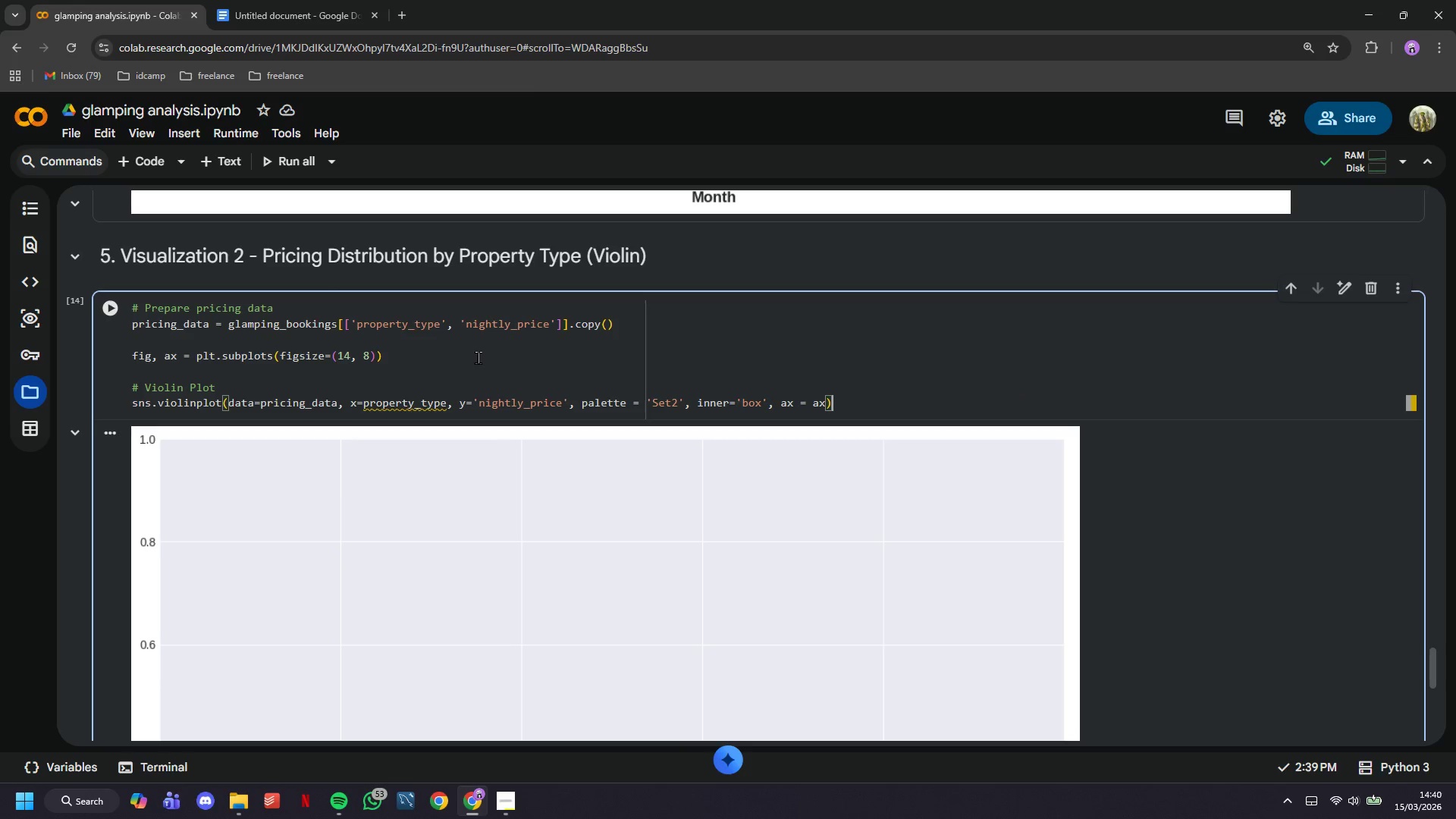 
key(Enter)
 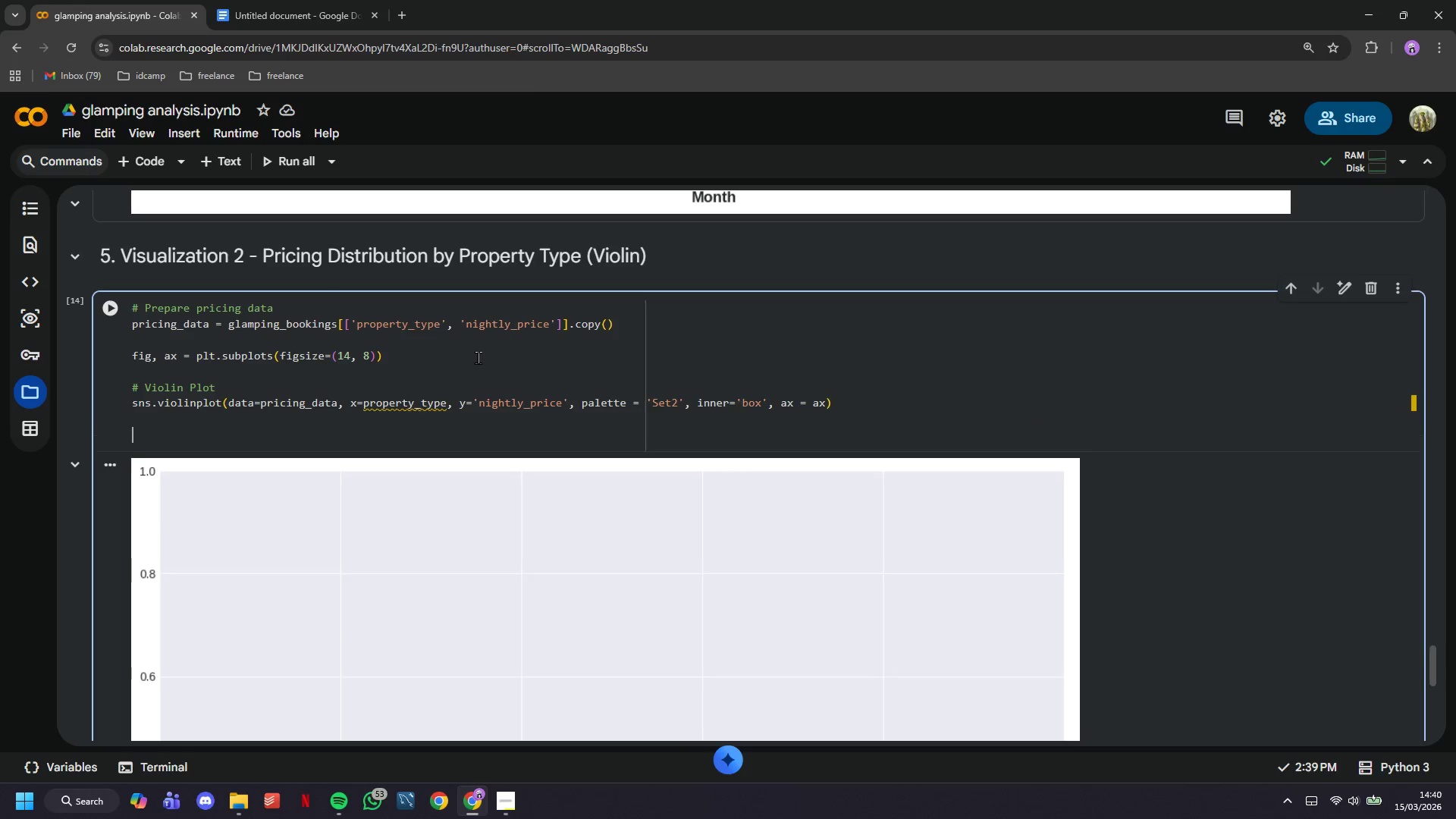 
key(Enter)
 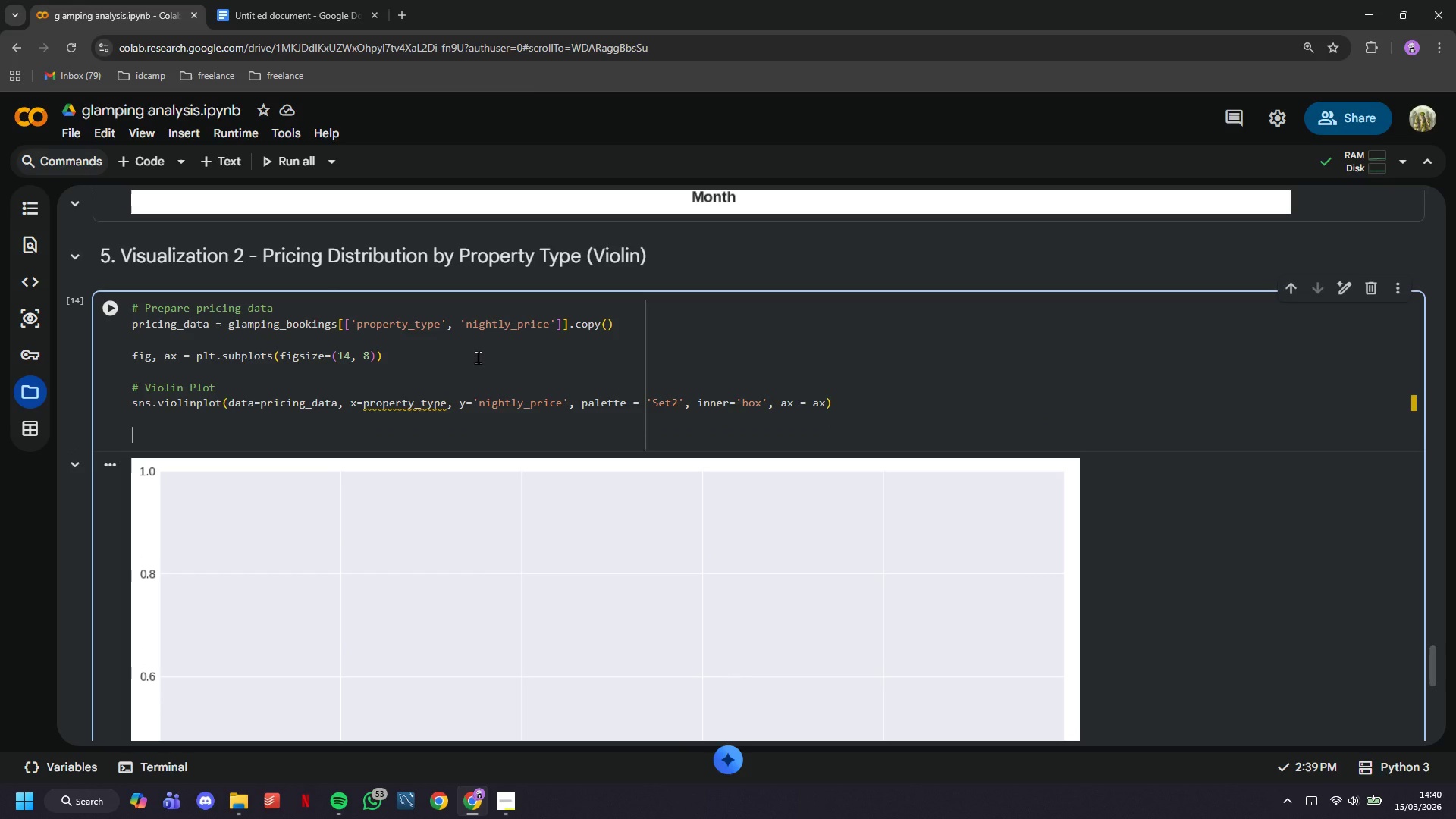 
type(# Overlay box plot)
 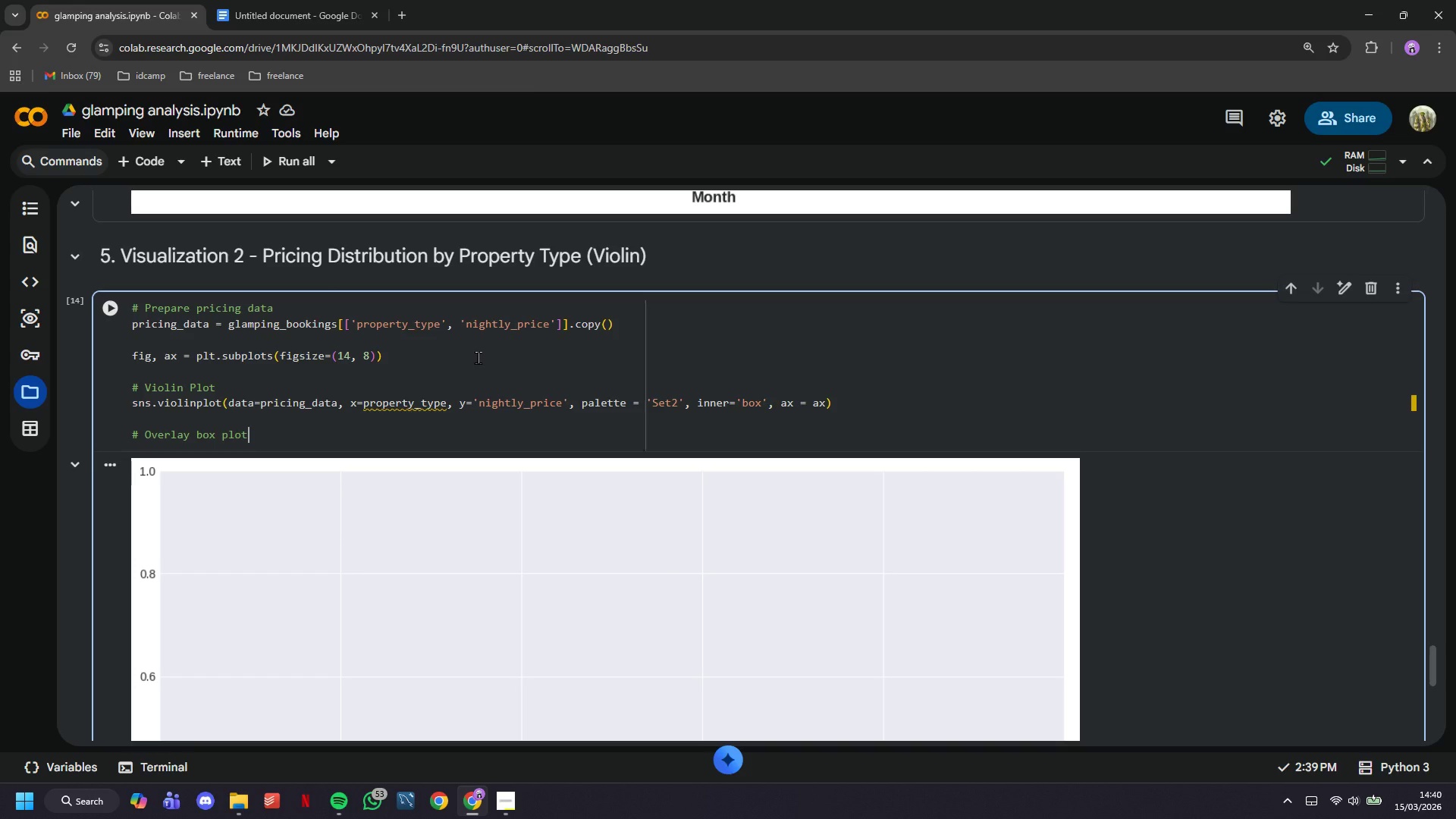 
key(Enter)
 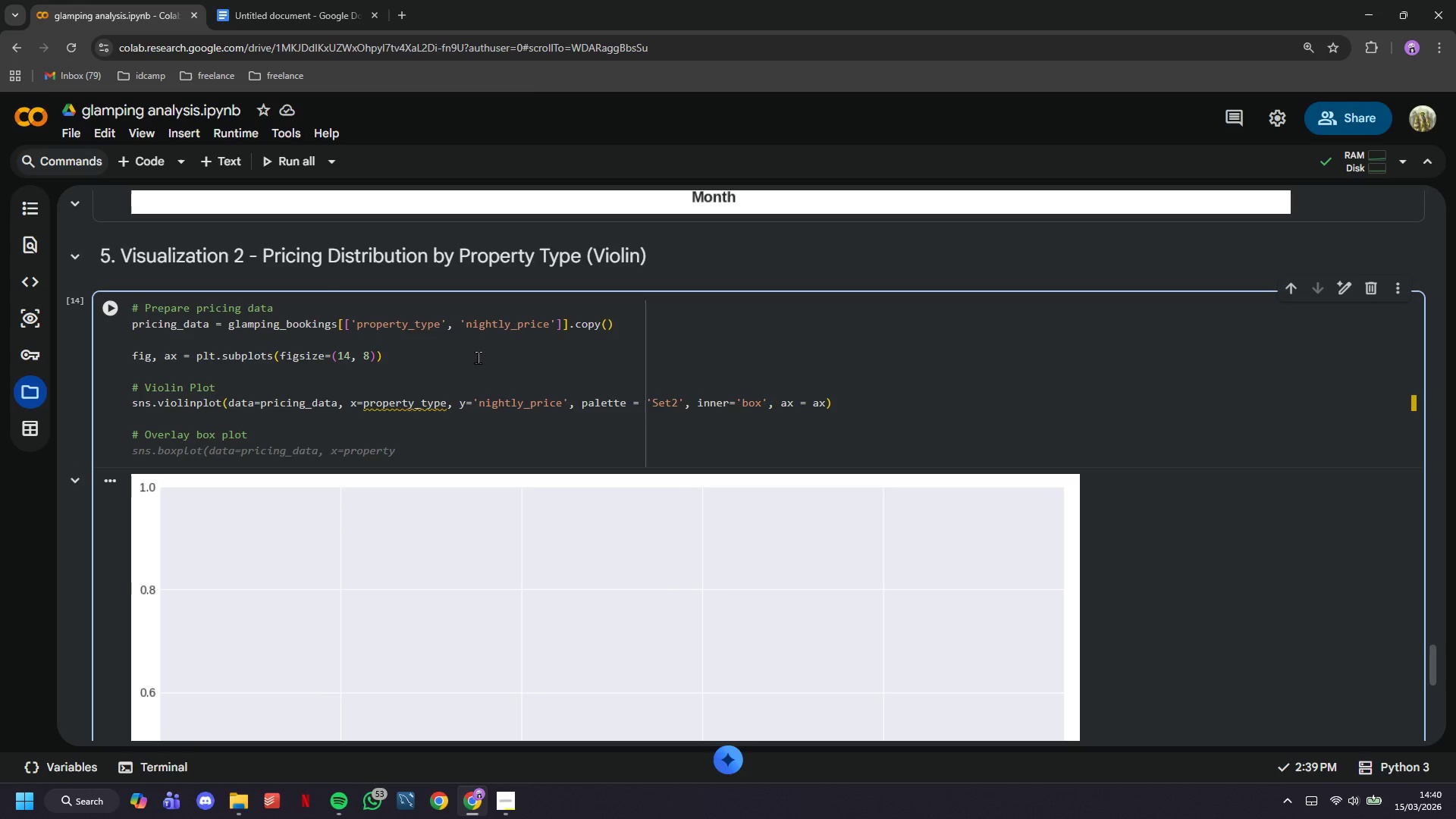 
type(sns.boxplot(day)
key(Backspace)
type(ta=prii)
key(Backspace)
type(cing_data, x = 'property_type)
 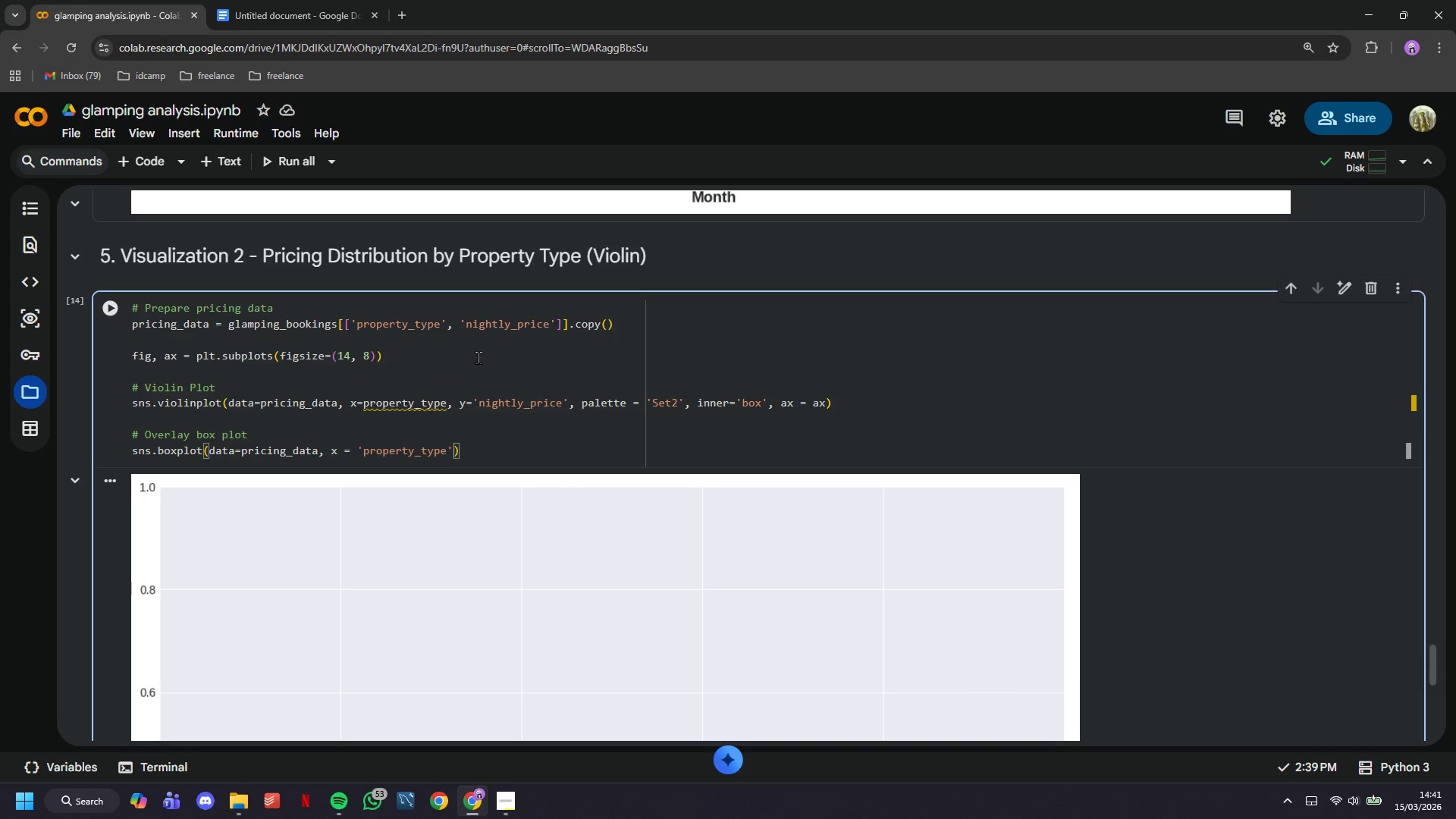 
 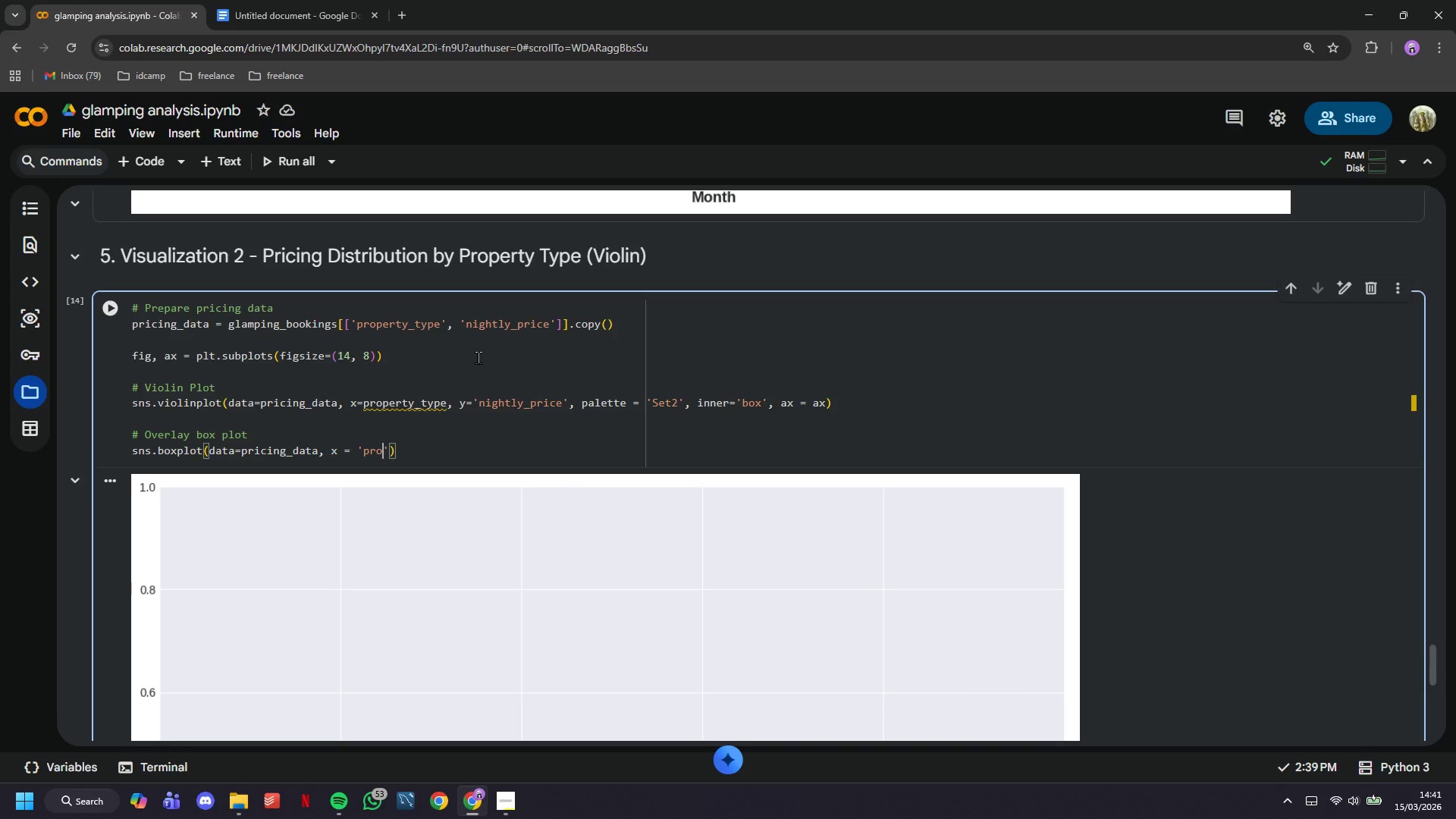 
key(ArrowRight)
 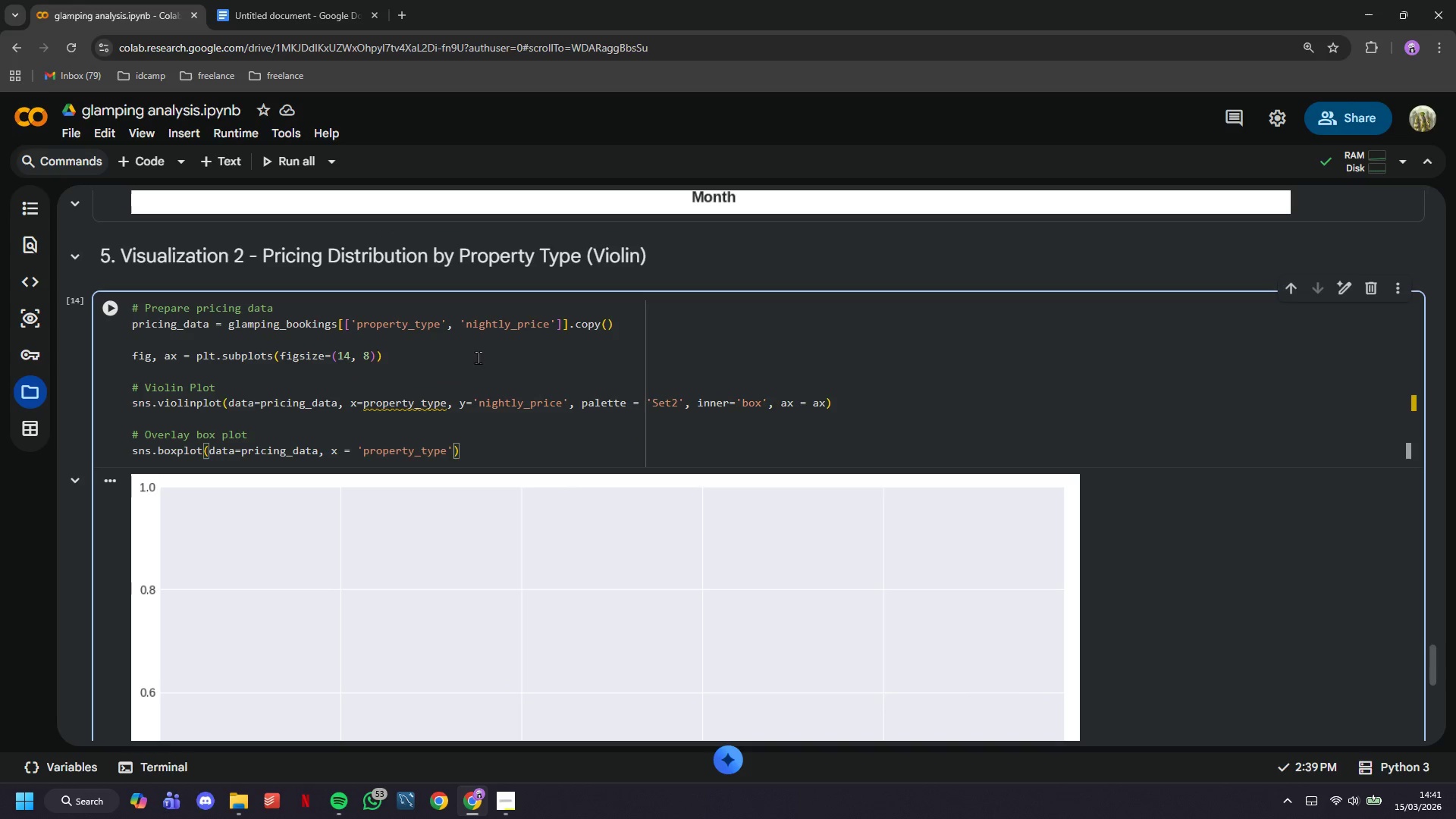 
type(, y='nightly_price)
 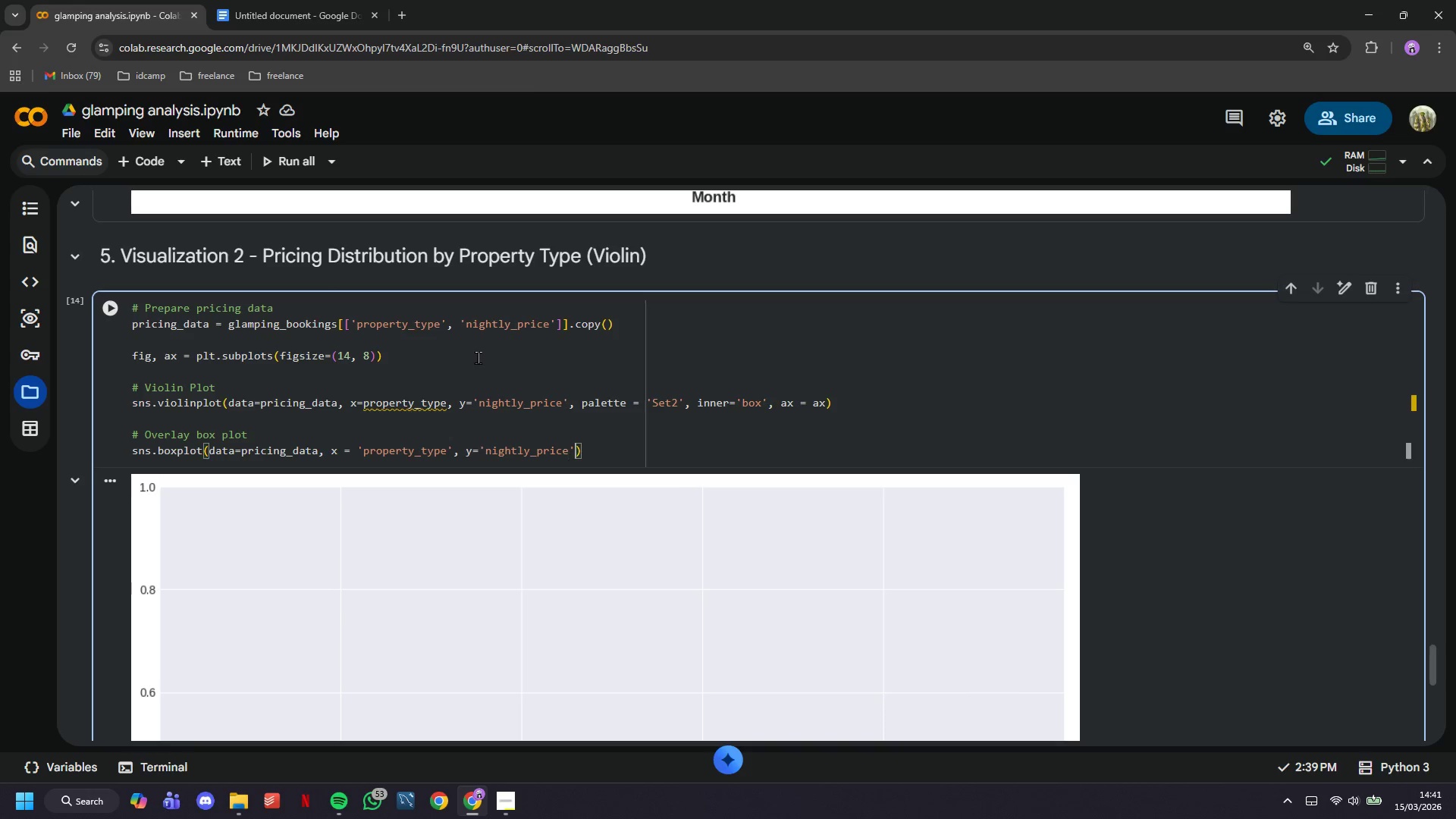 
key(ArrowRight)
 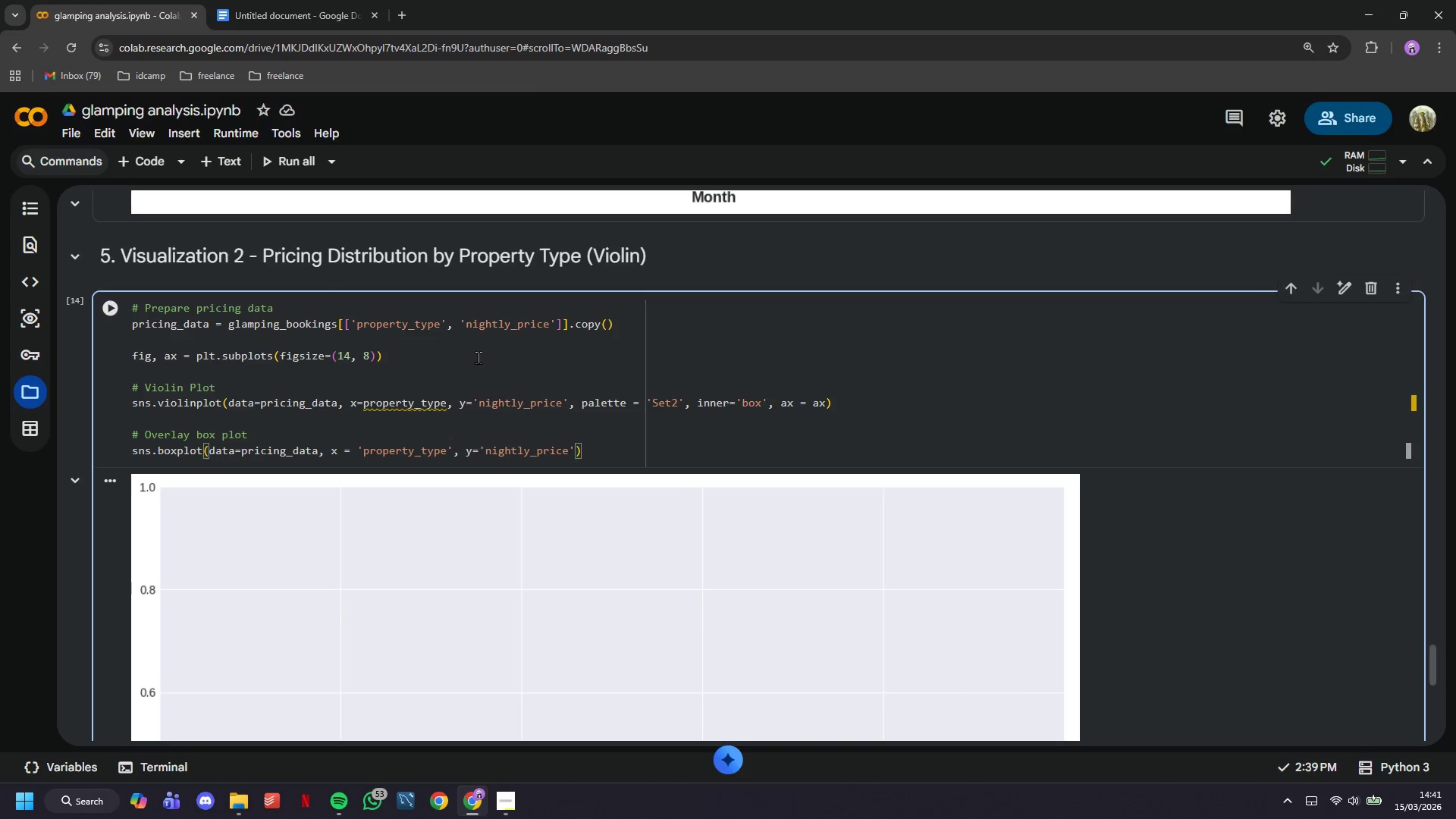 
type(, width=)
 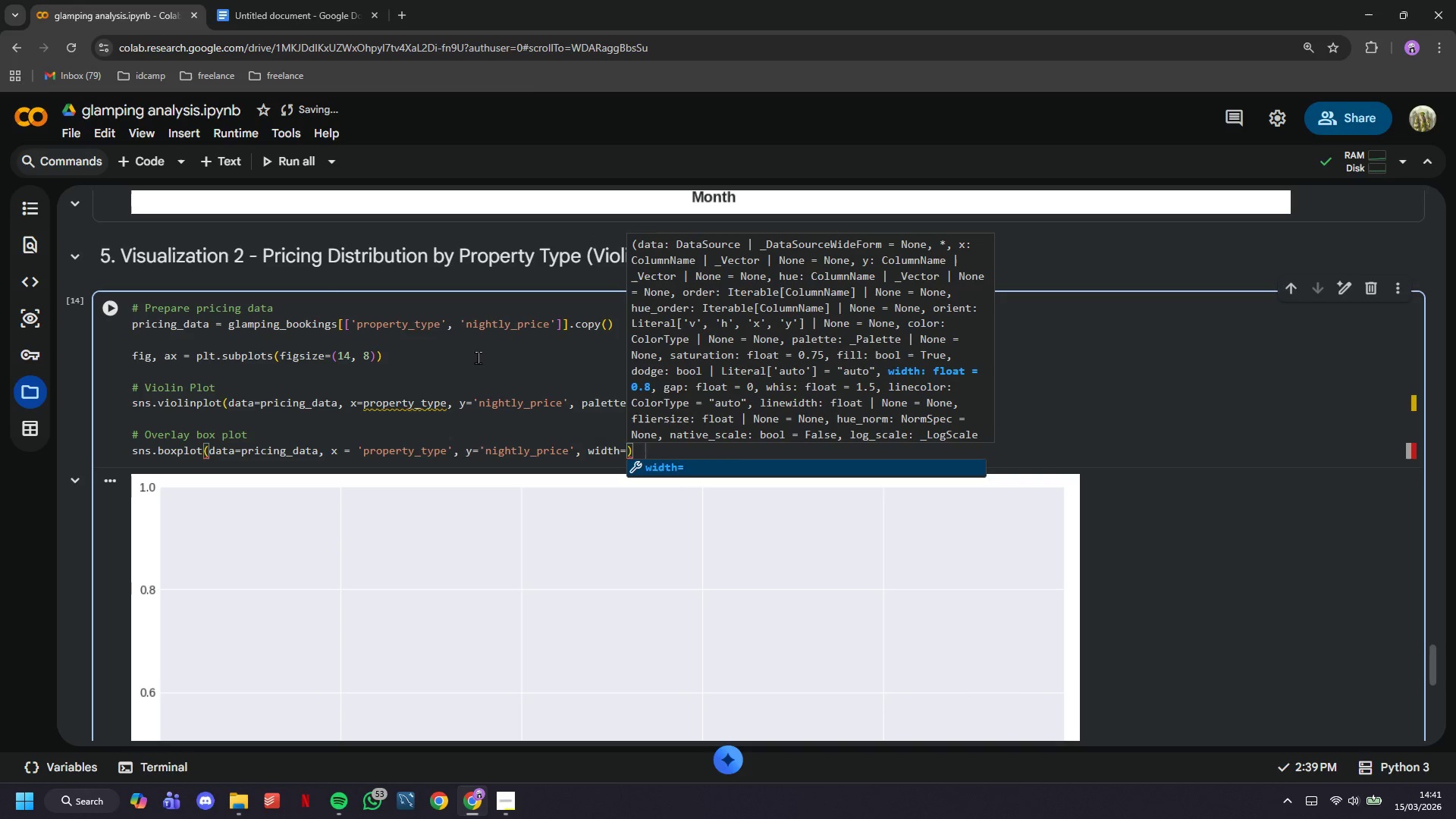 
type(0.3m, )
key(Backspace)
key(Backspace)
key(Backspace)
type(, )
 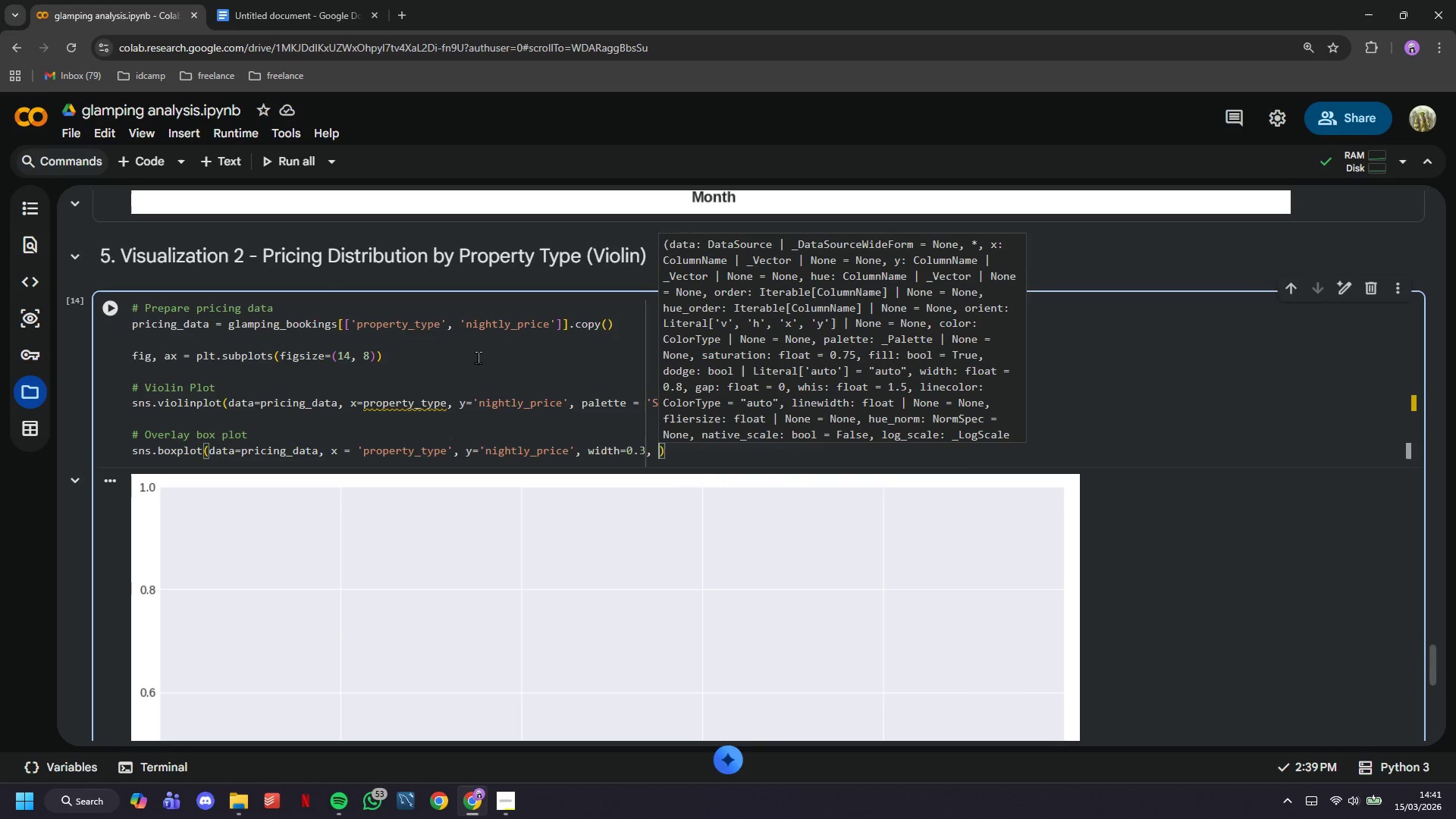 
wait(12.02)
 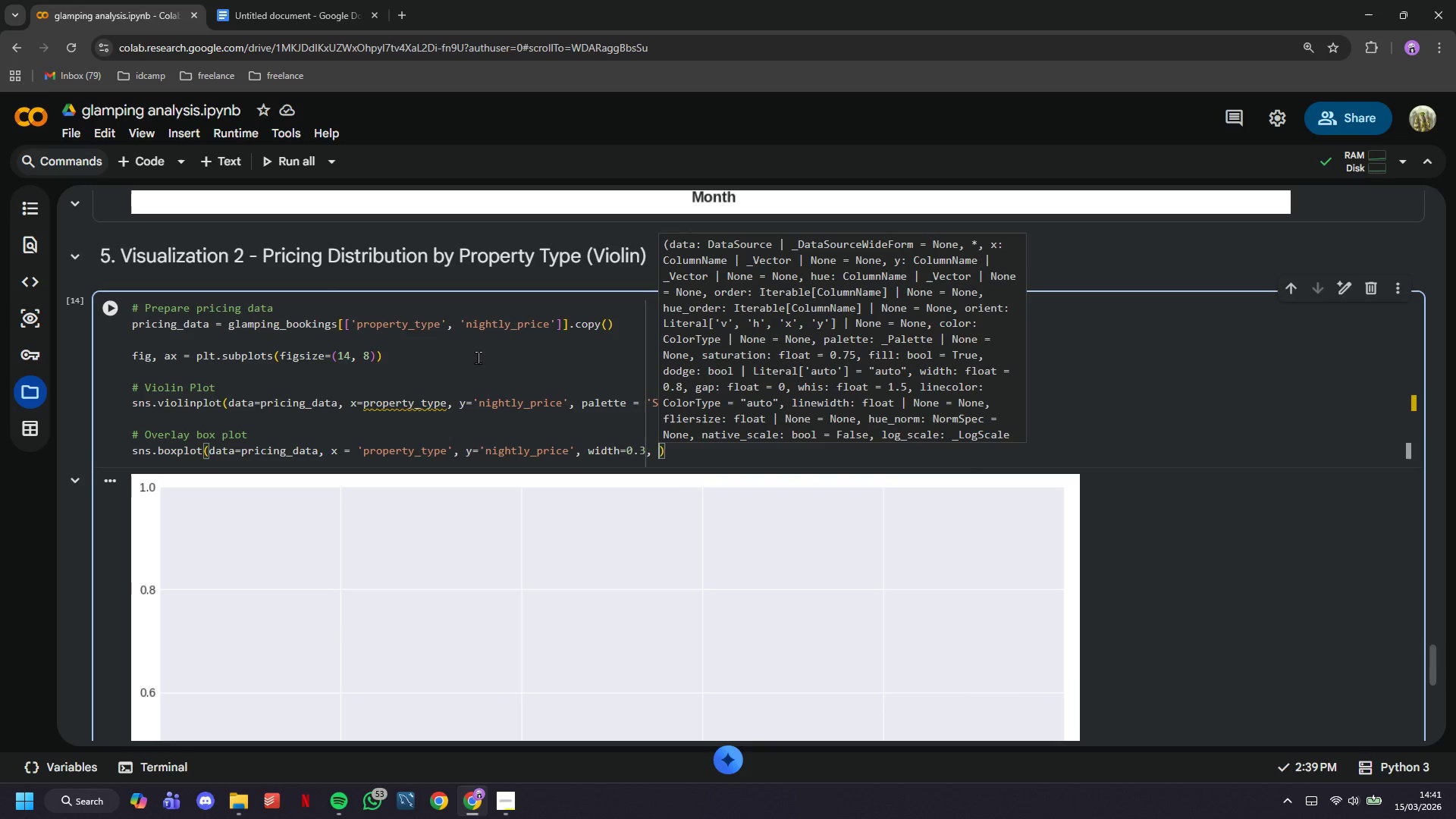 
type(palette='Set2)
 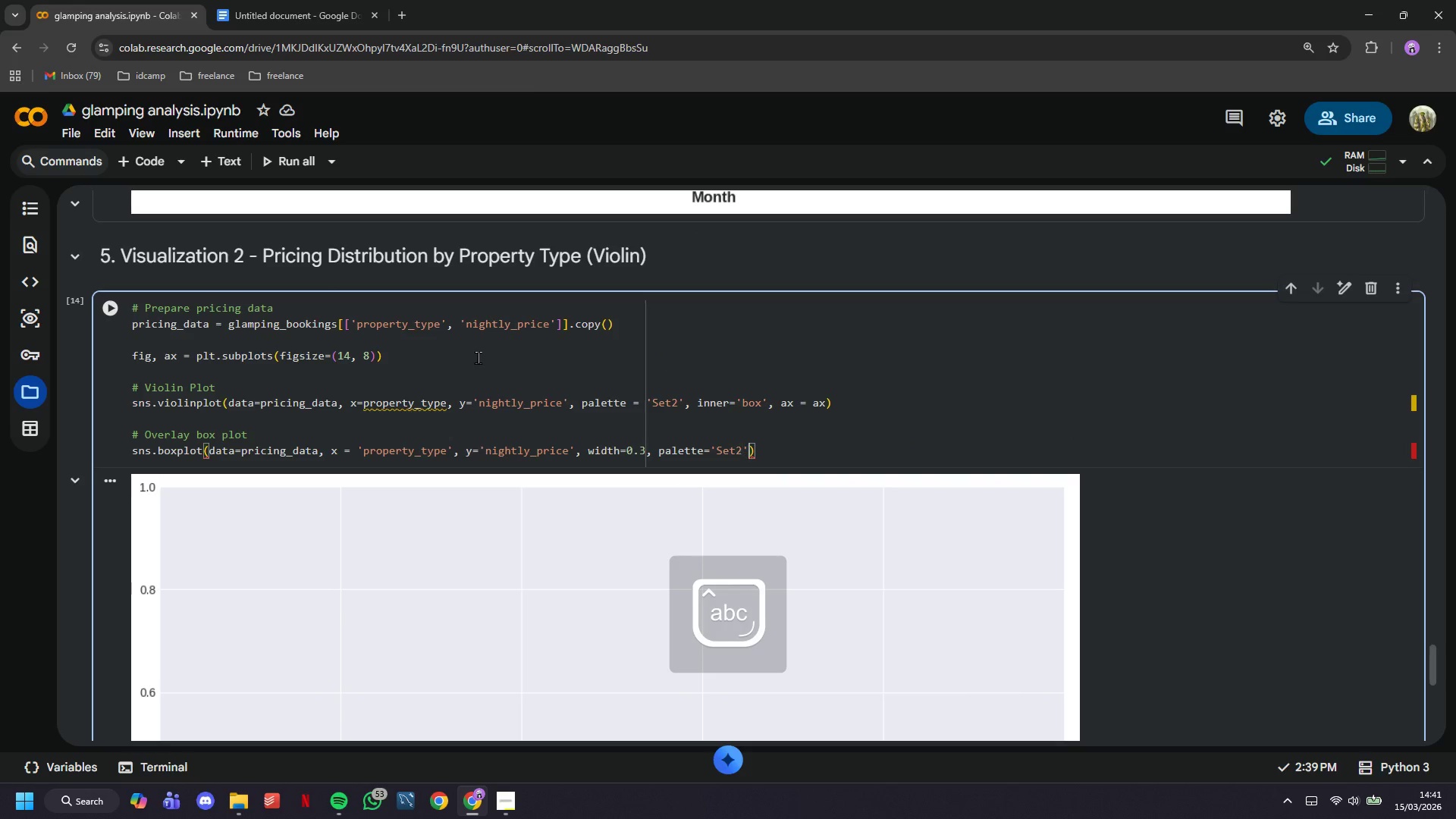 
key(ArrowRight)
 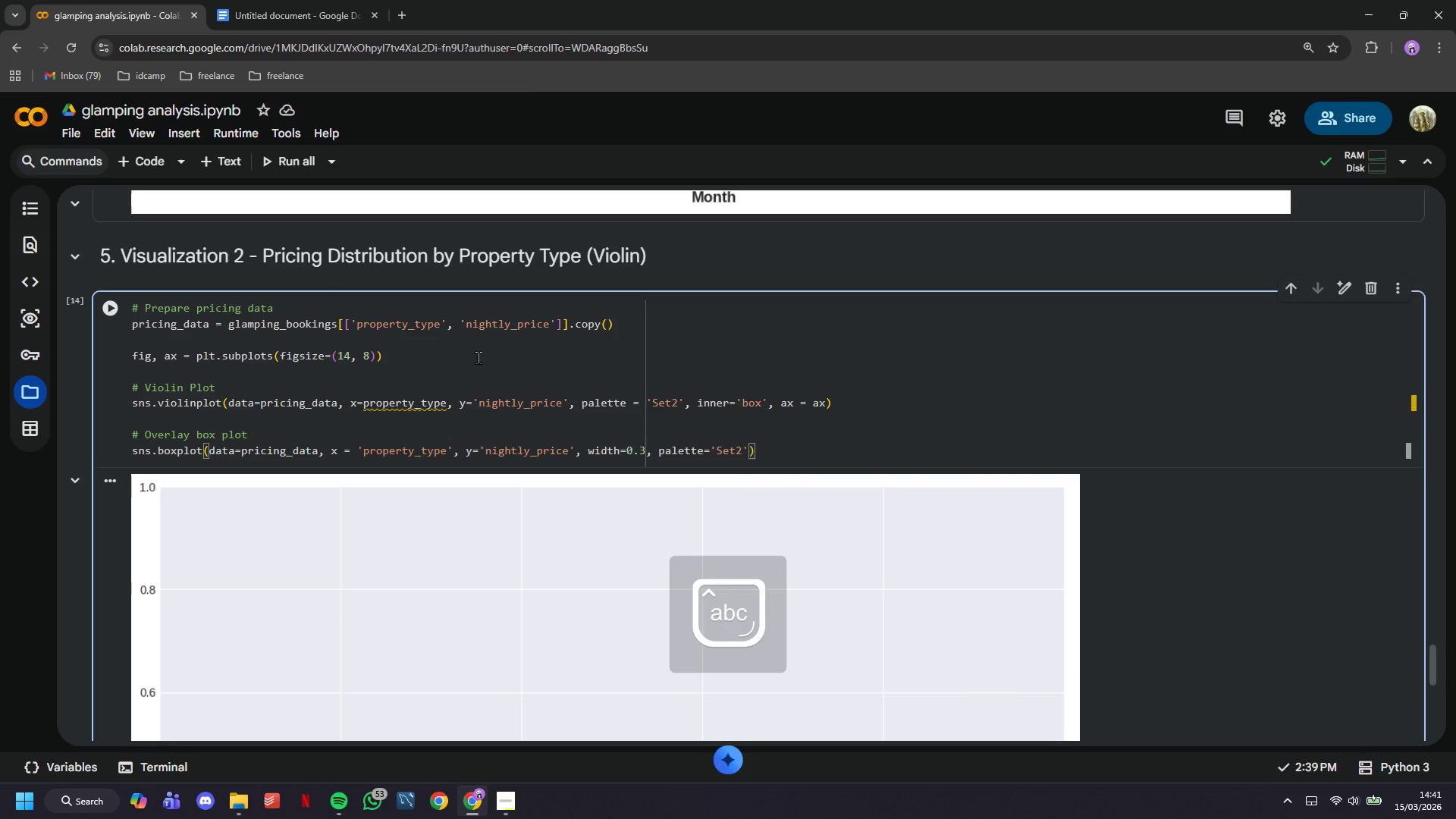 
type(, ax=ax, showcaps=Trye)
key(Backspace)
key(Backspace)
type(ue)
 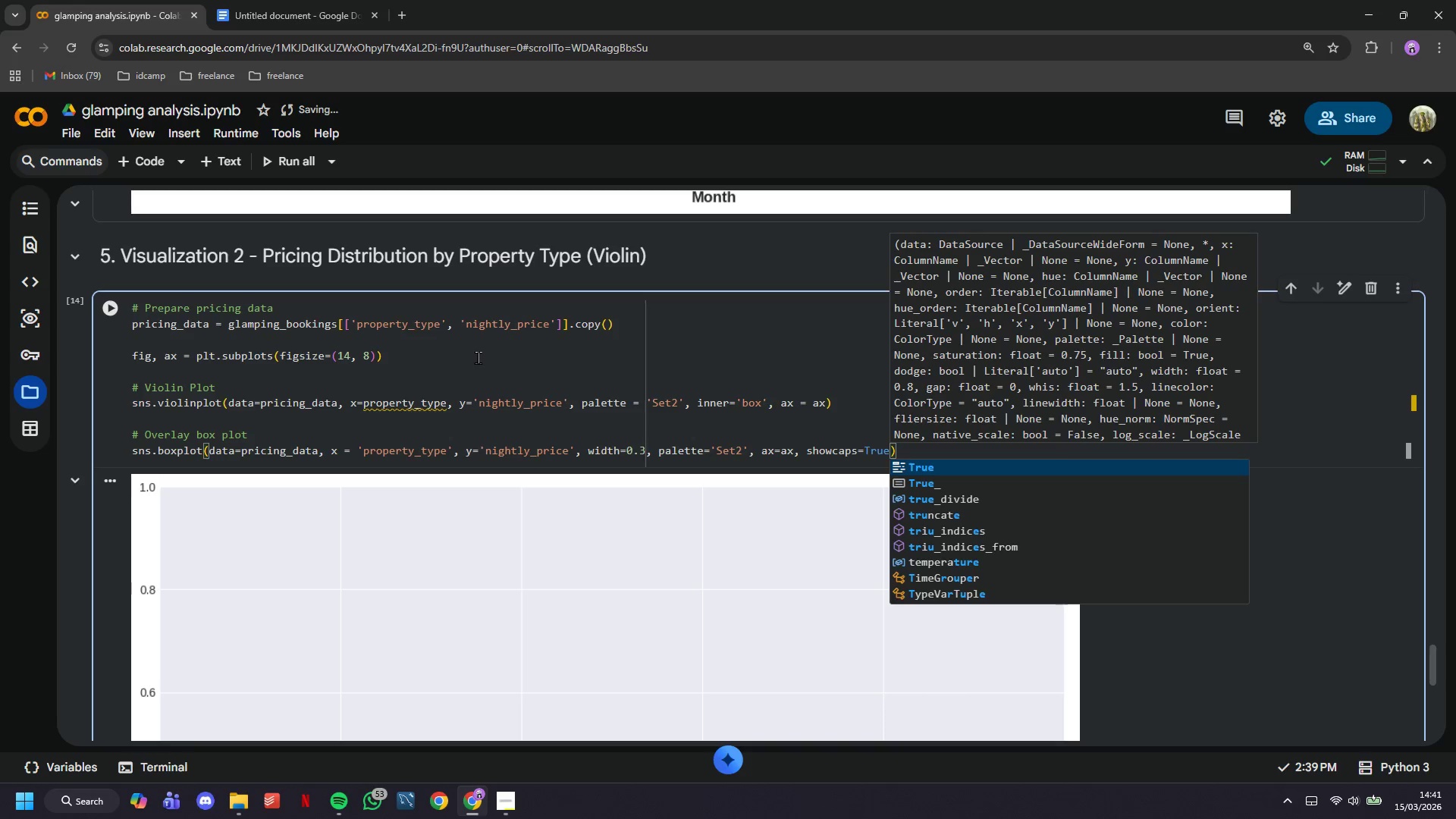 
type(, boxprops=dict(alpha=0.7)
 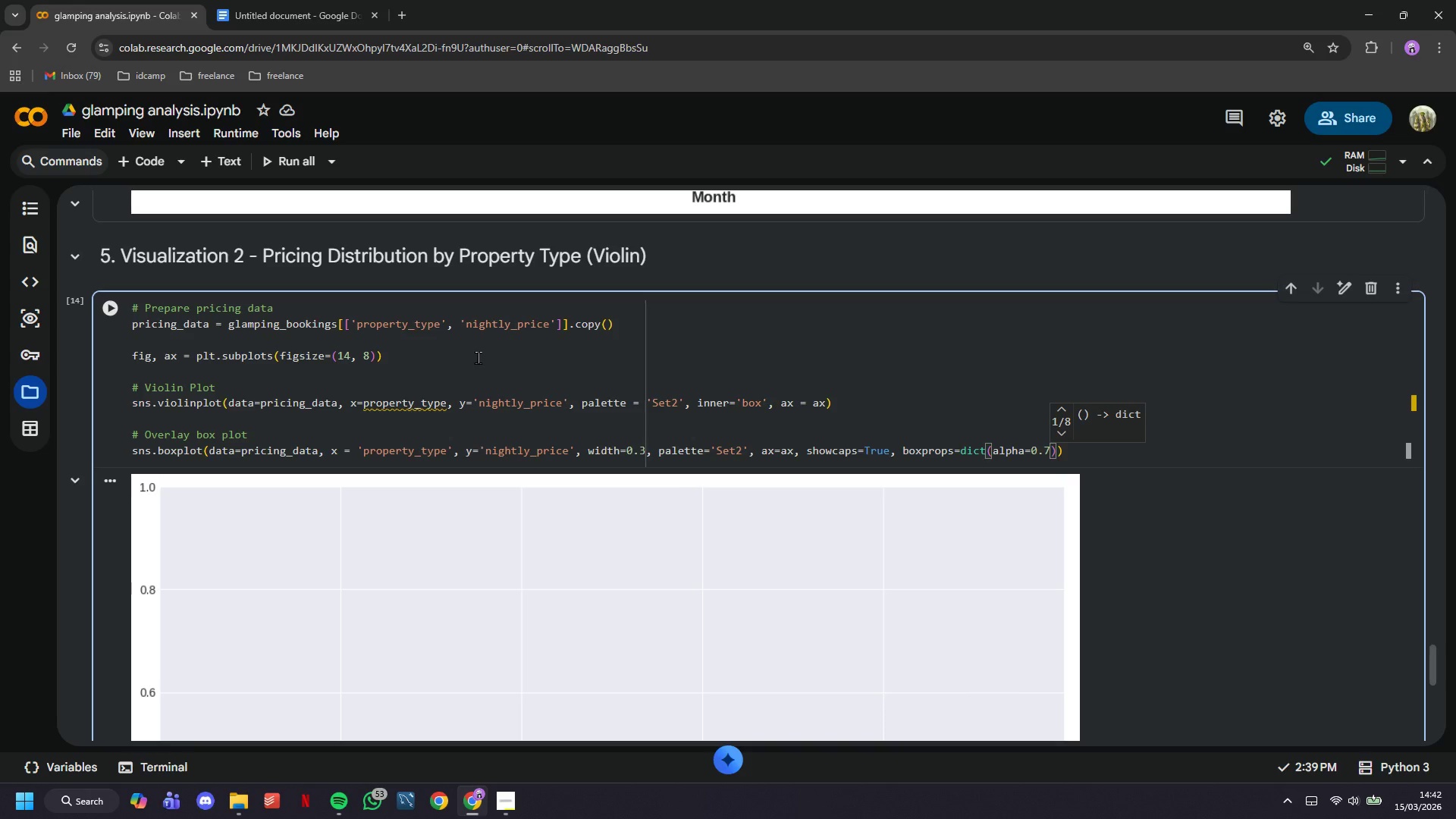 
key(ArrowRight)
 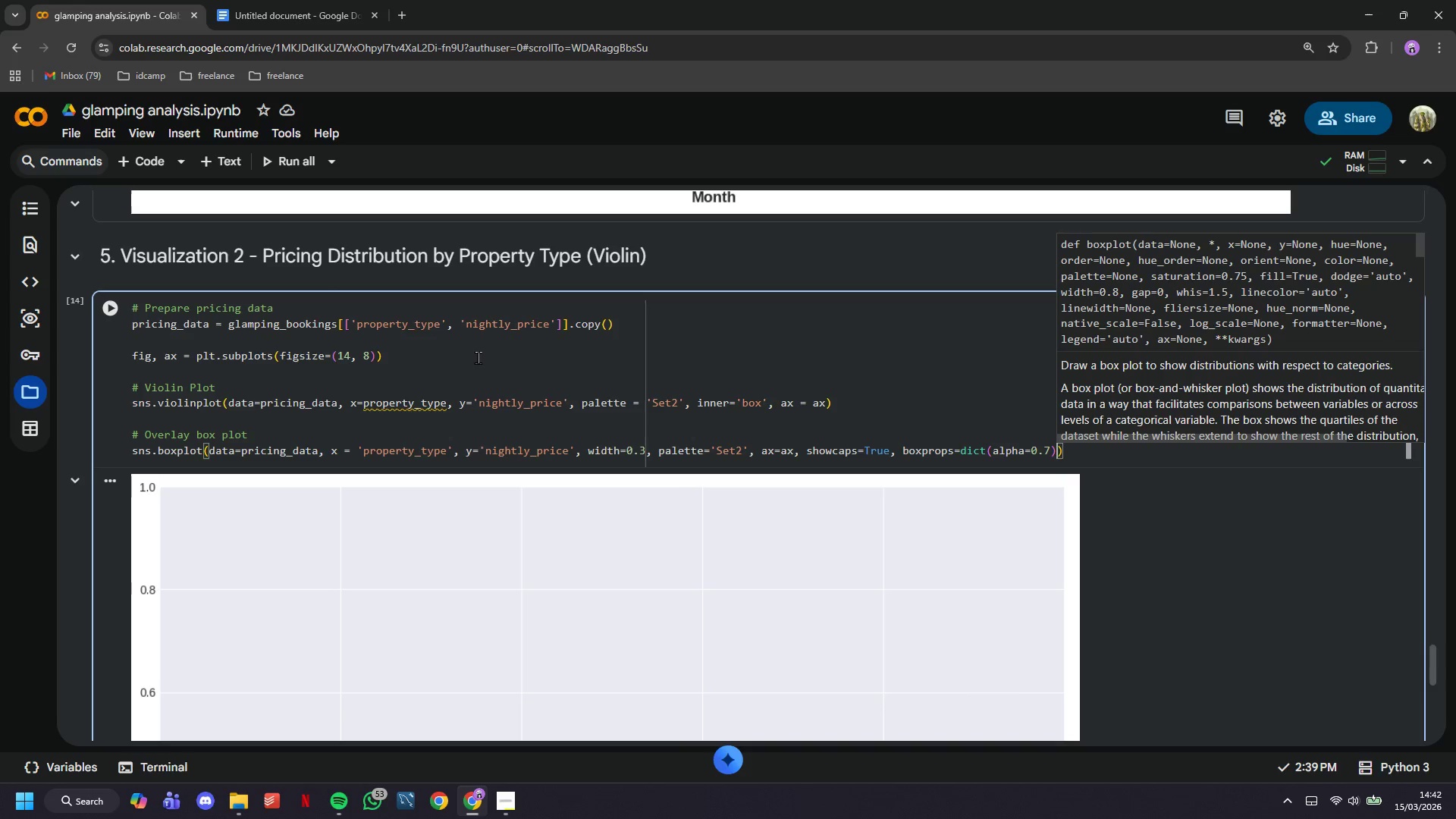 
type(, shpw)
key(Backspace)
key(Backspace)
type(owfliers=False)
 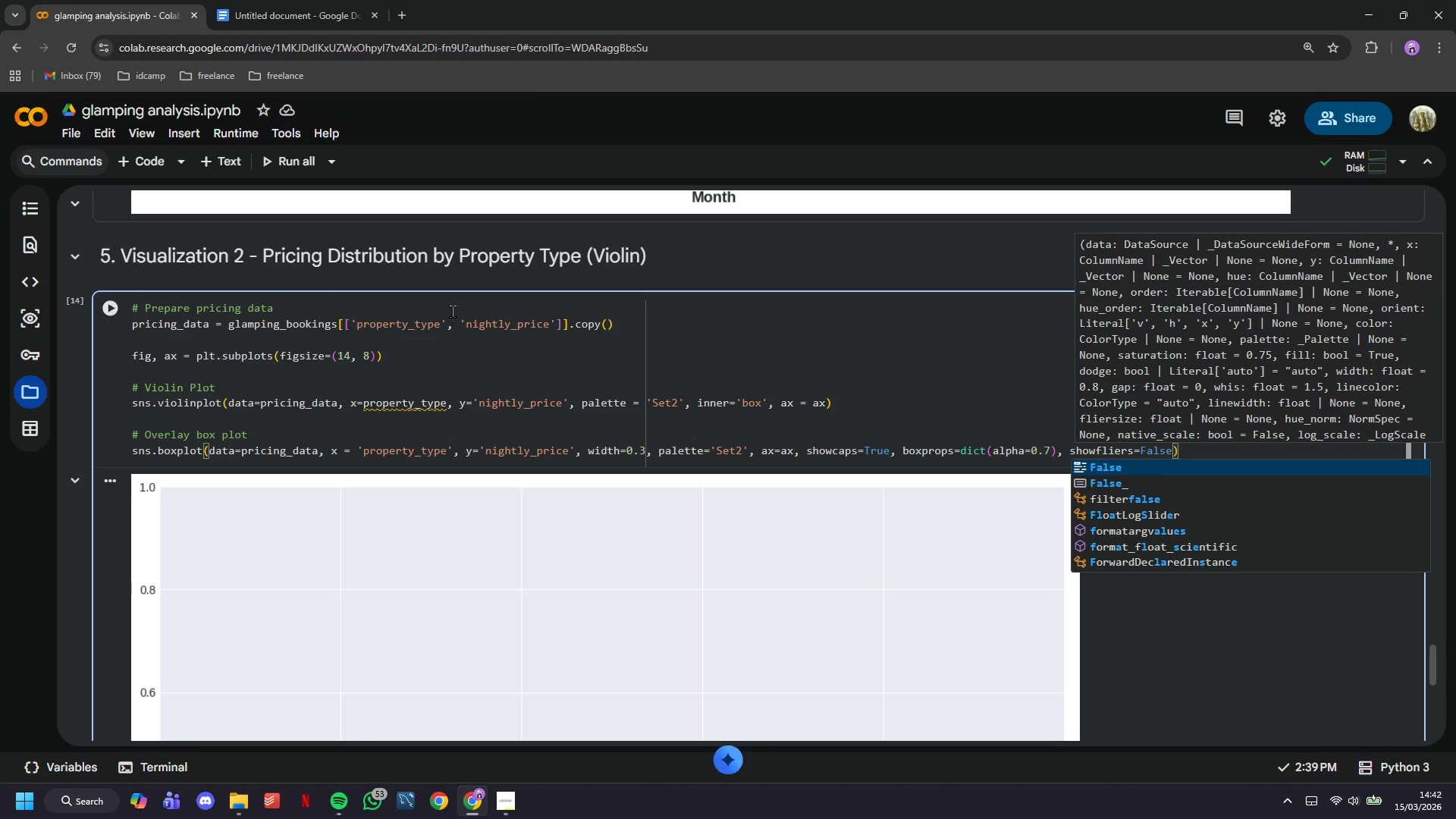 
wait(5.39)
 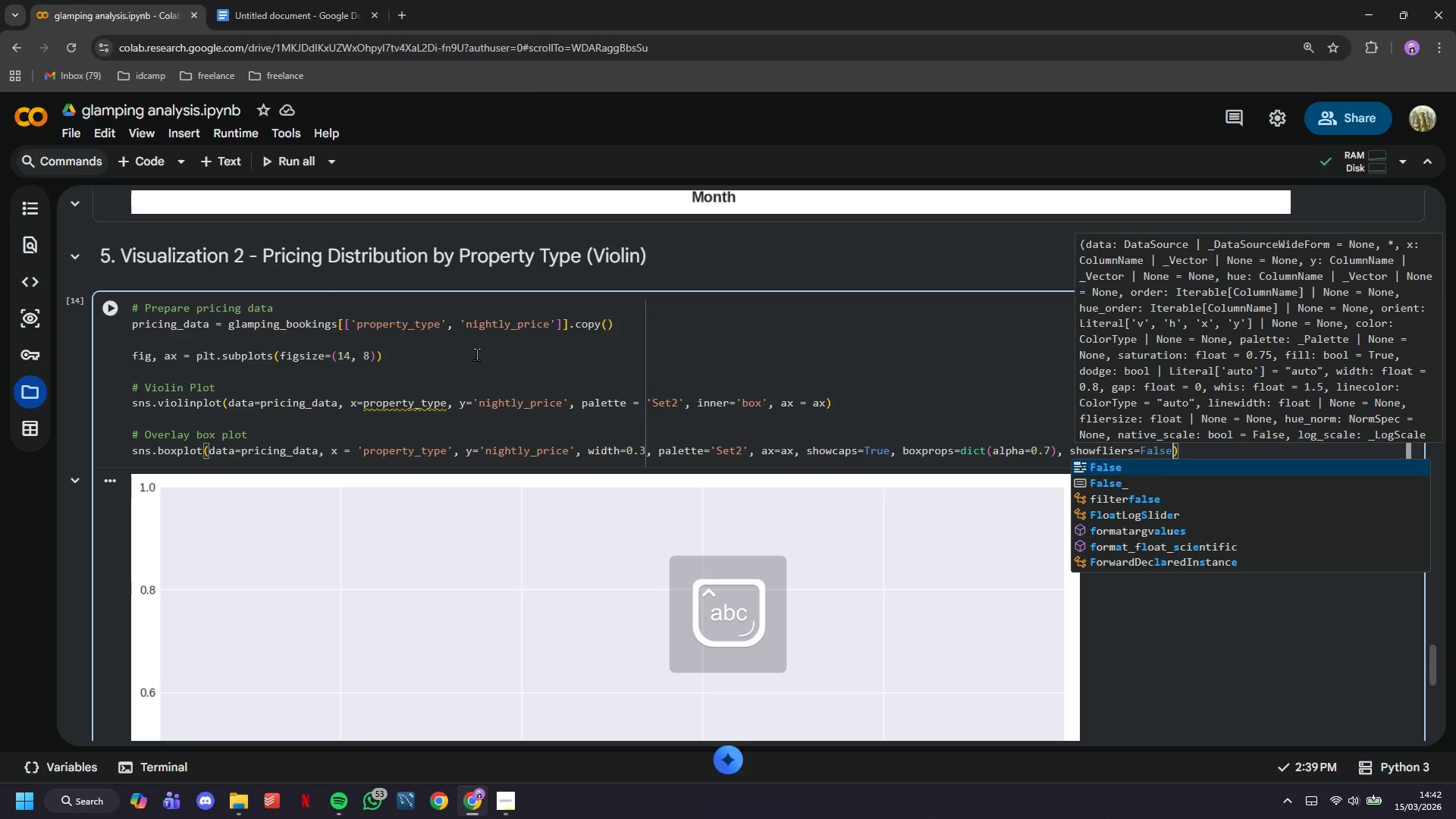 
left_click([93, 304])
 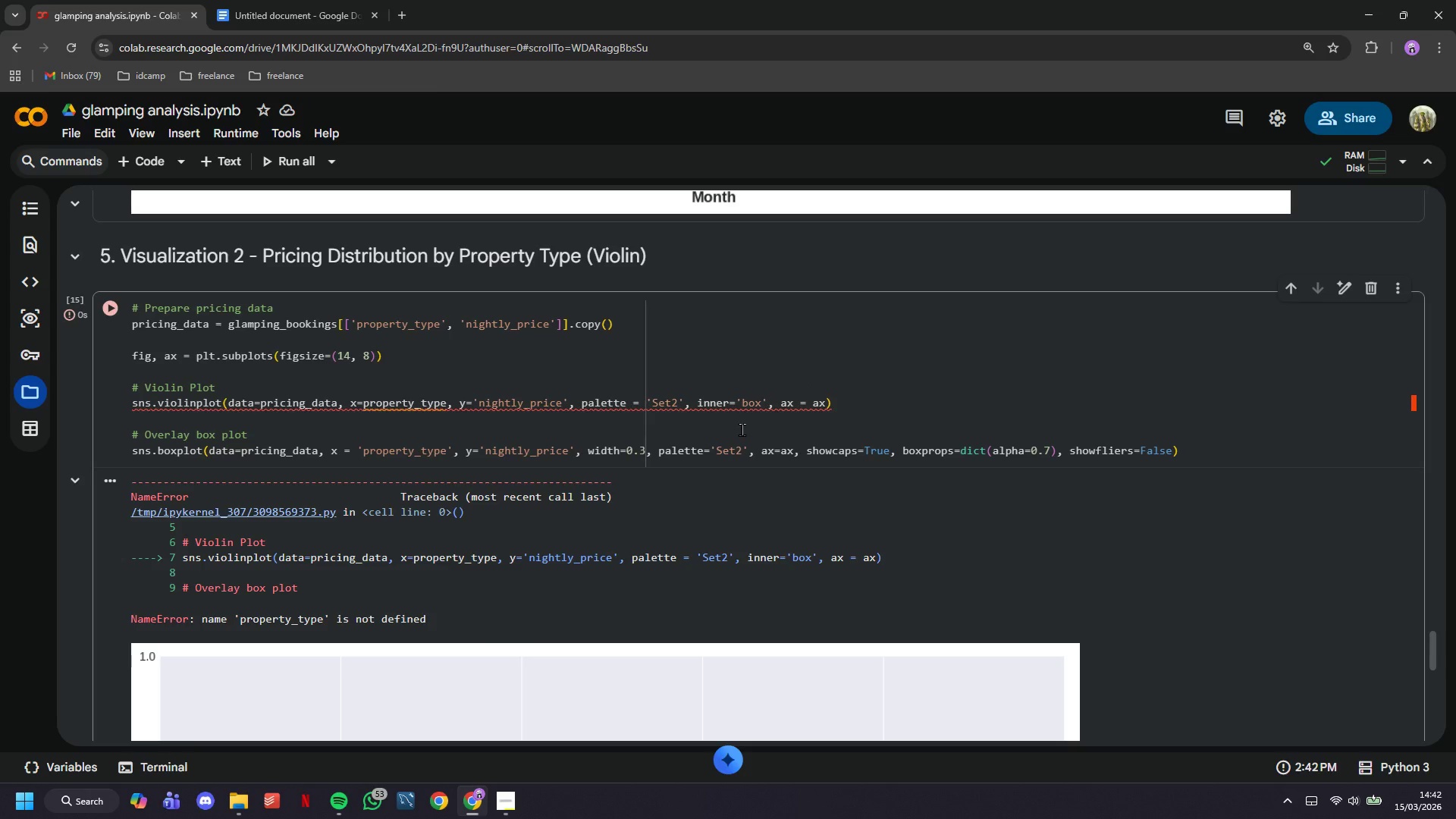 
wait(7.47)
 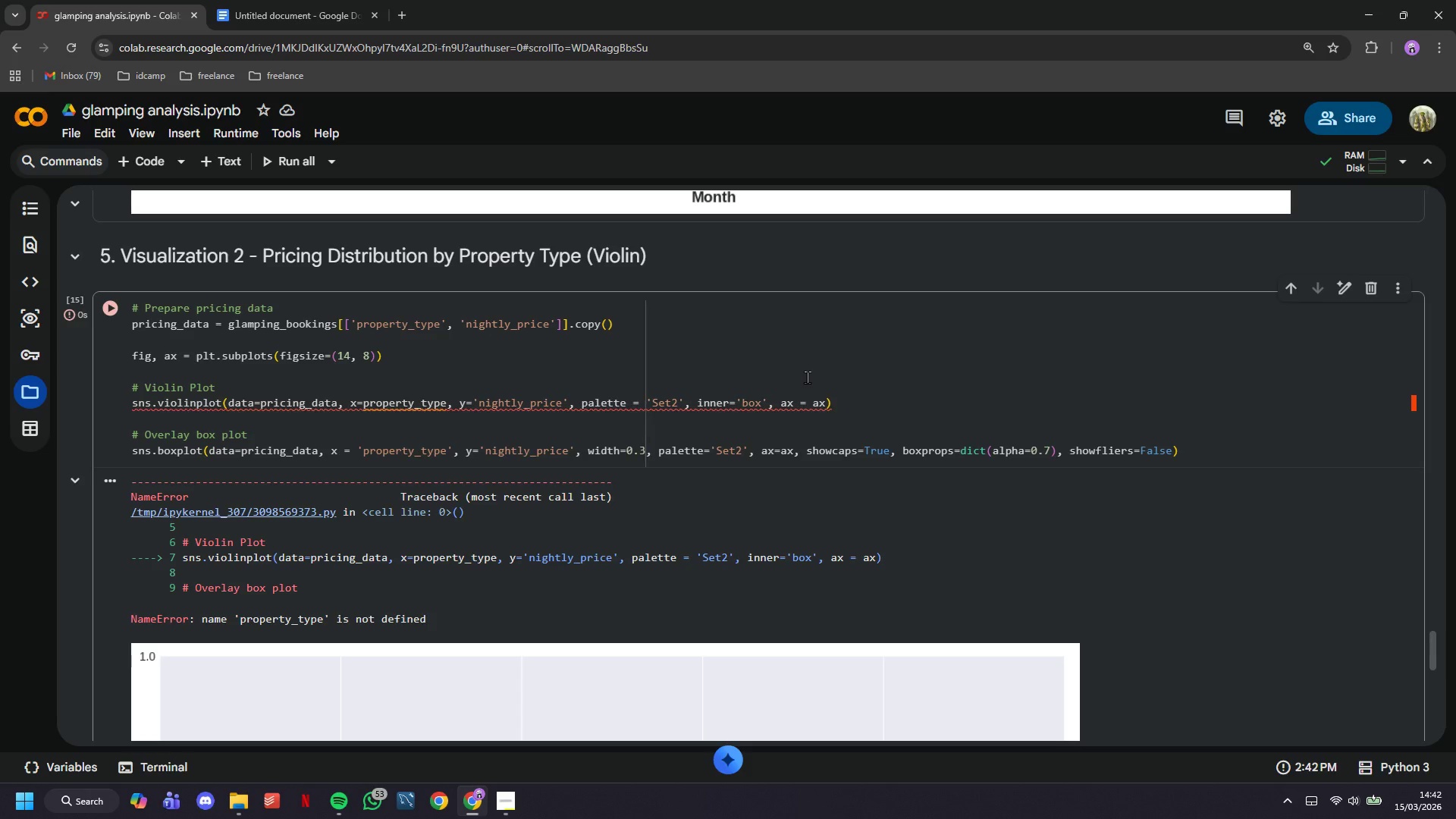 
left_click([365, 408])
 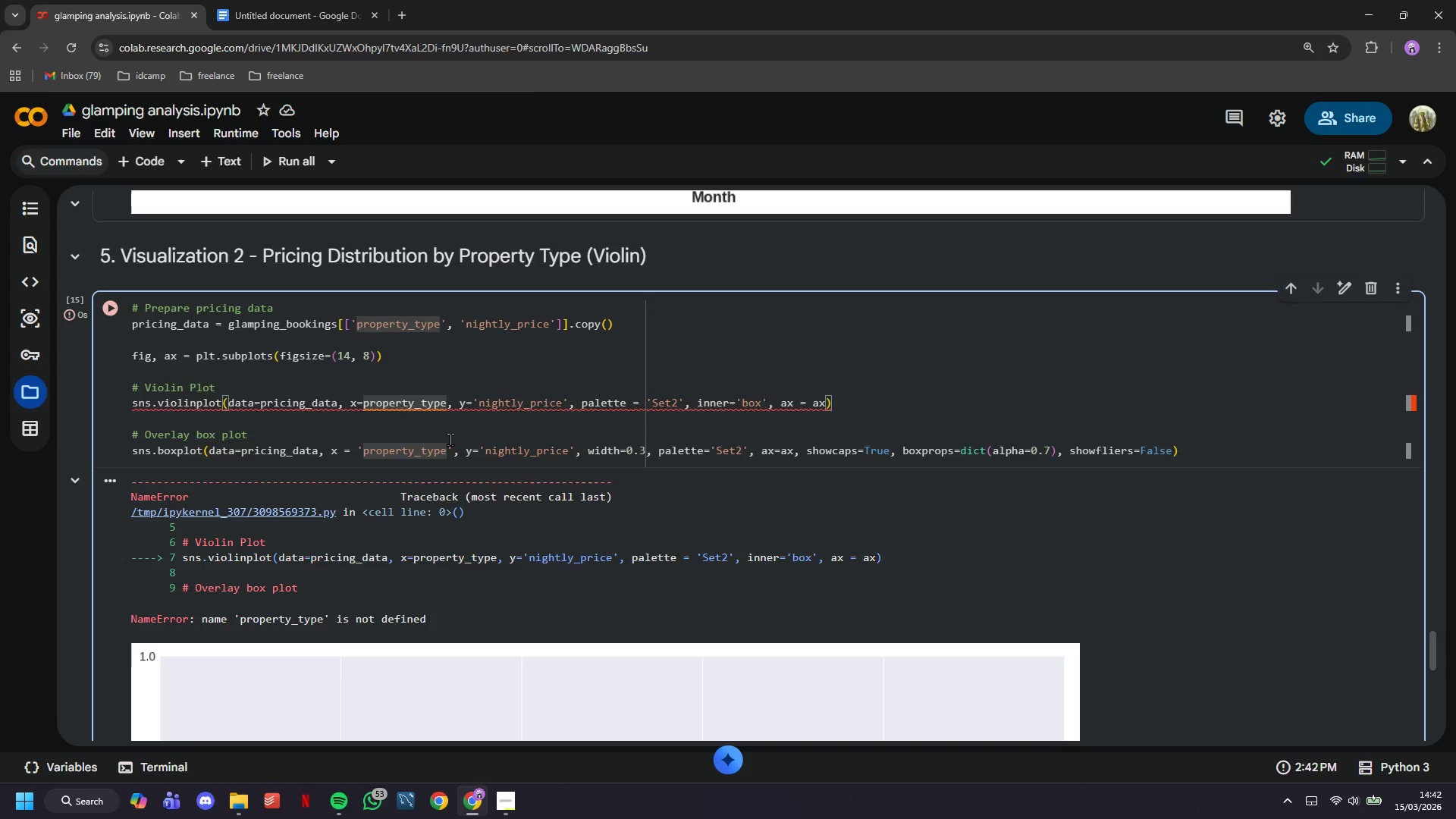 
key(Quote)
 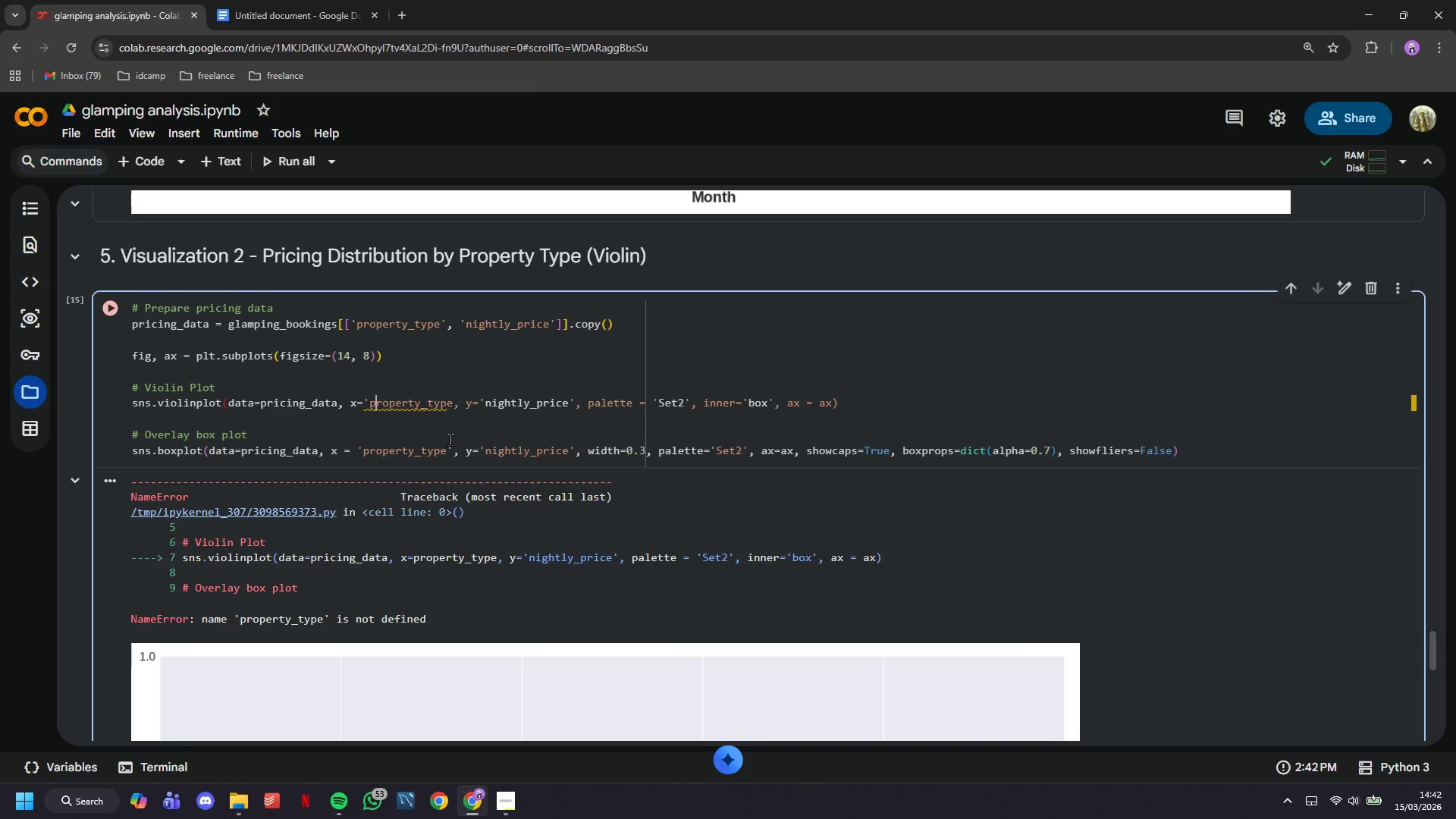 
hold_key(key=ArrowRight, duration=0.81)
 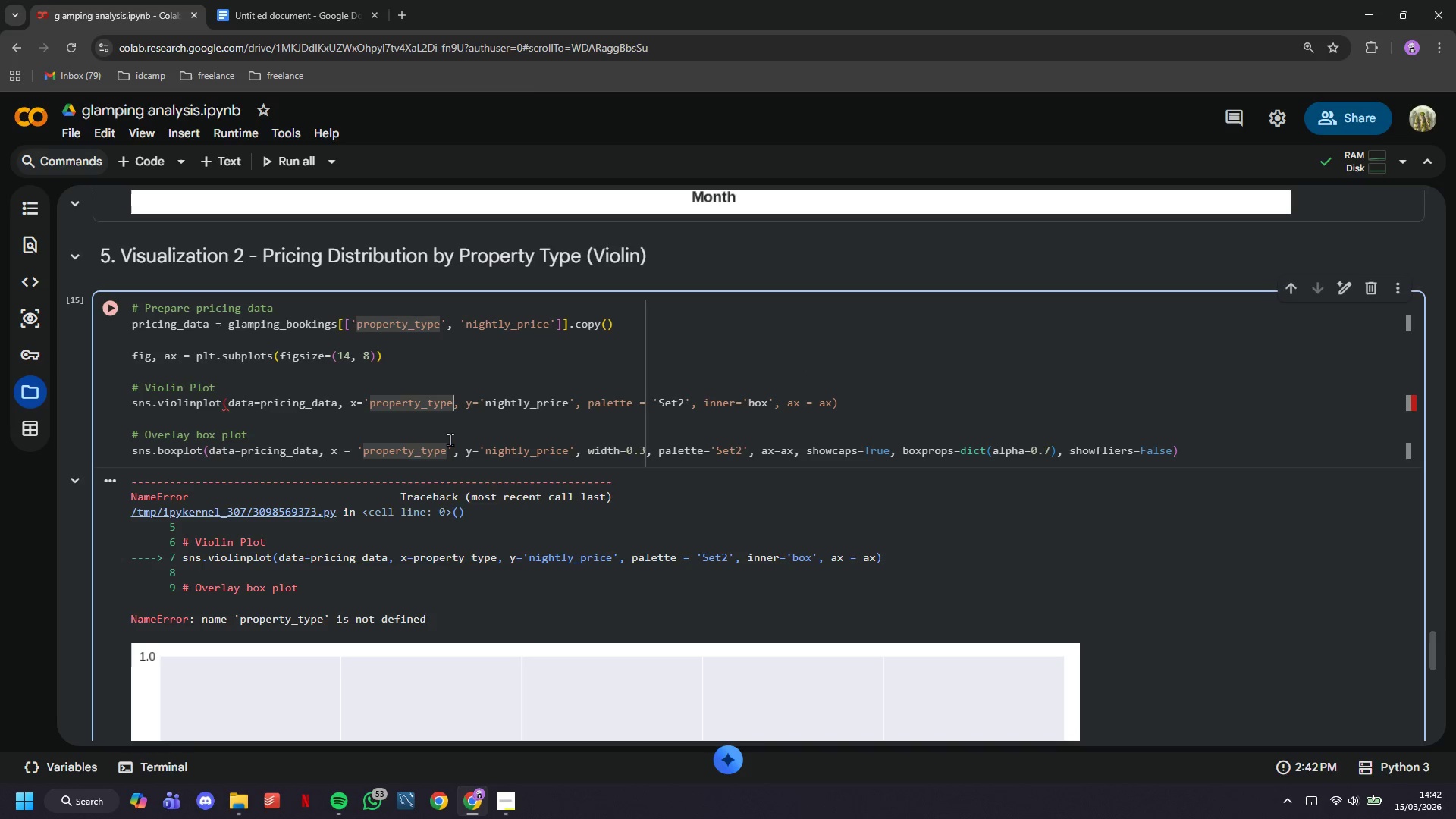 
key(ArrowRight)
 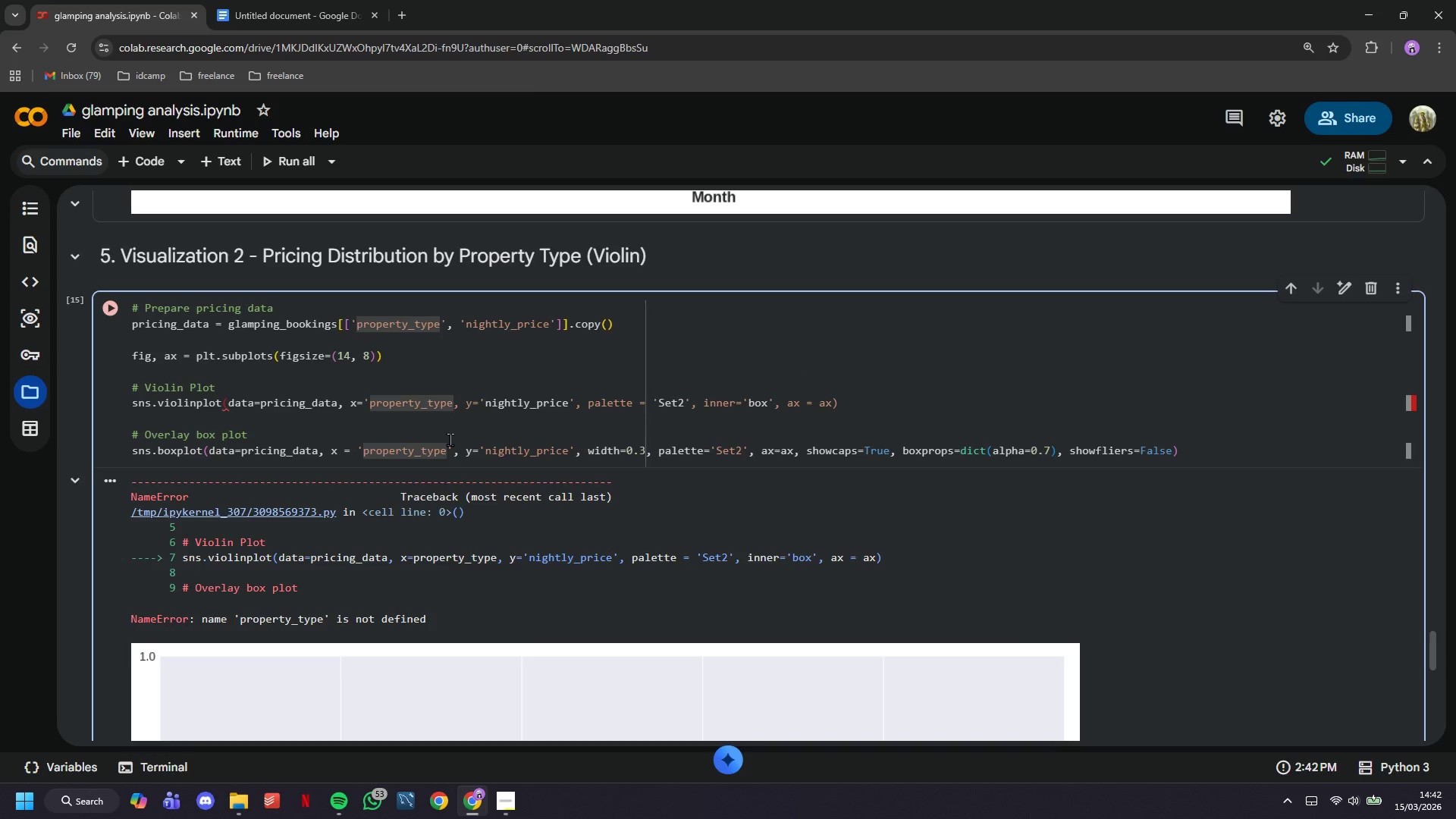 
key(Quote)
 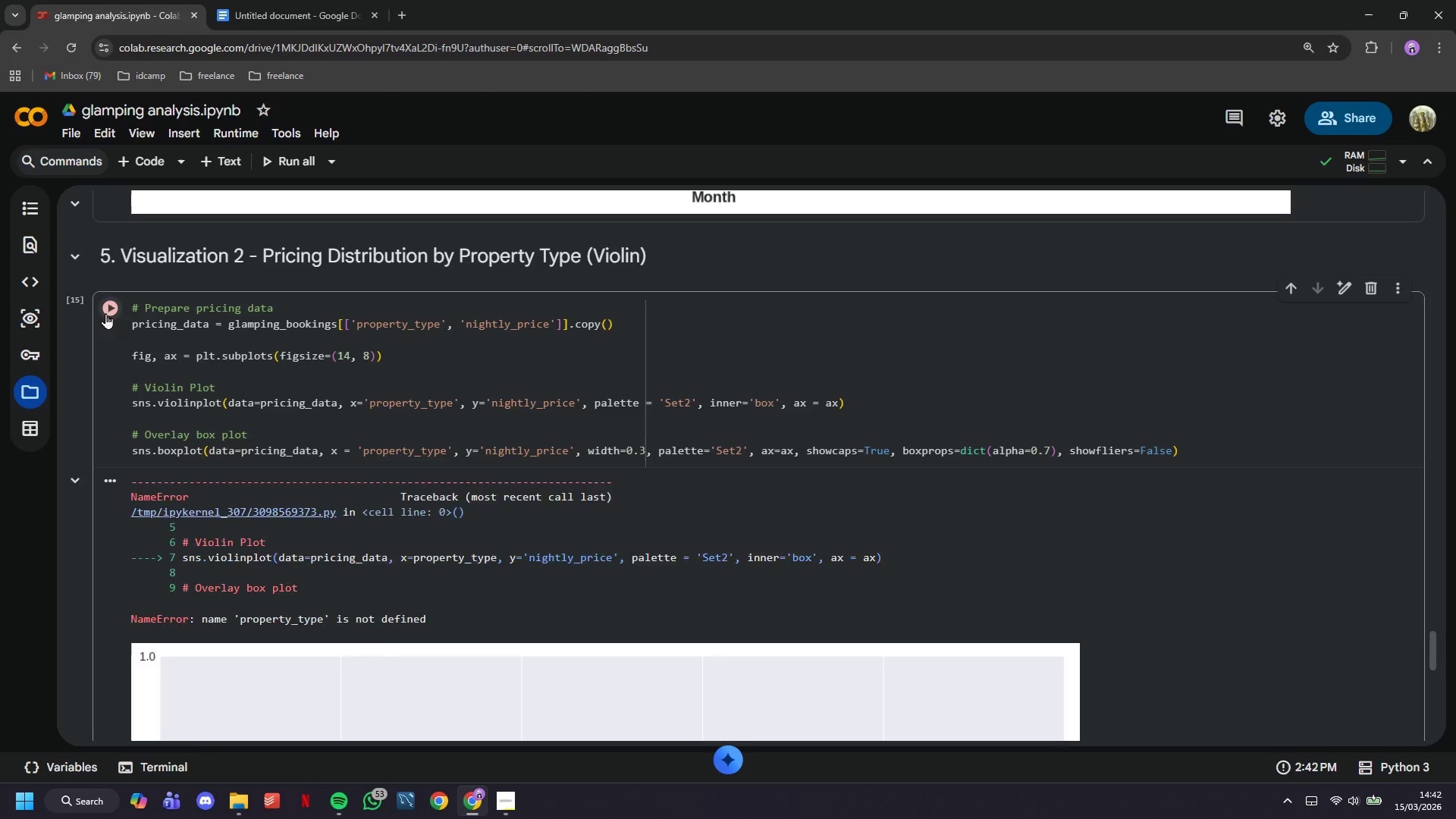 
wait(5.78)
 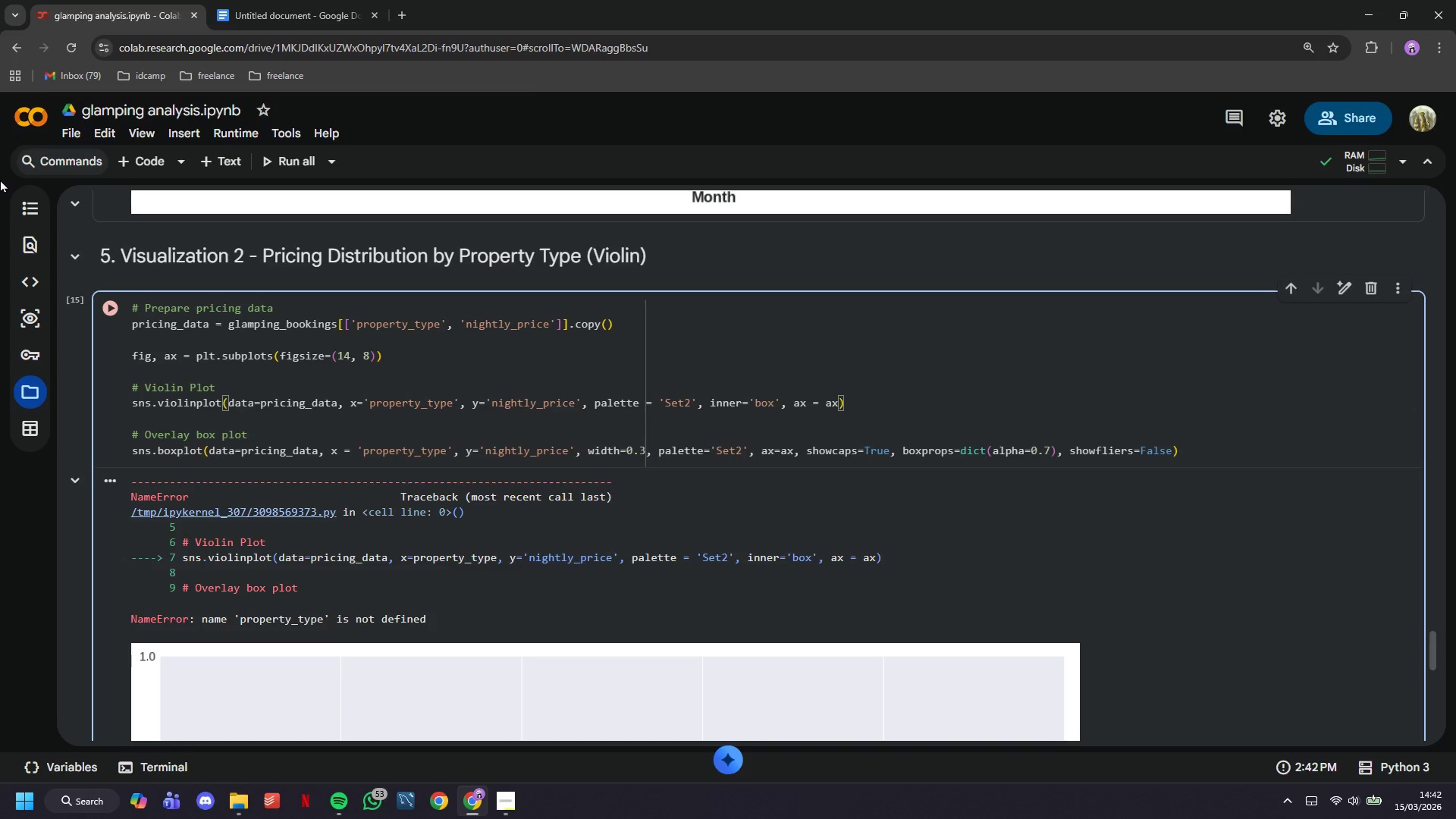 
scroll: coordinate [488, 496], scroll_direction: down, amount: 5.0
 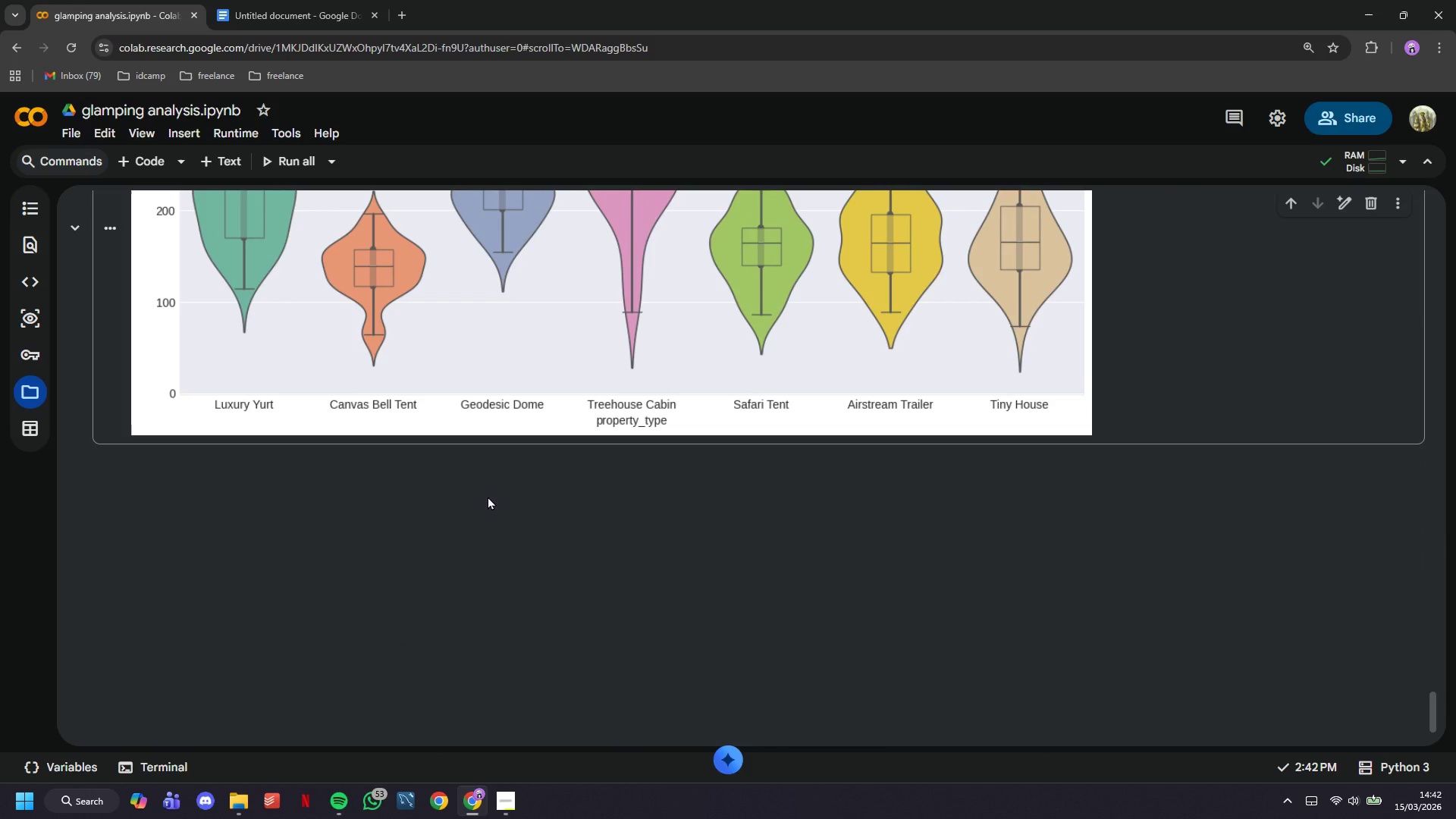 
scroll: coordinate [1082, 345], scroll_direction: up, amount: 7.0
 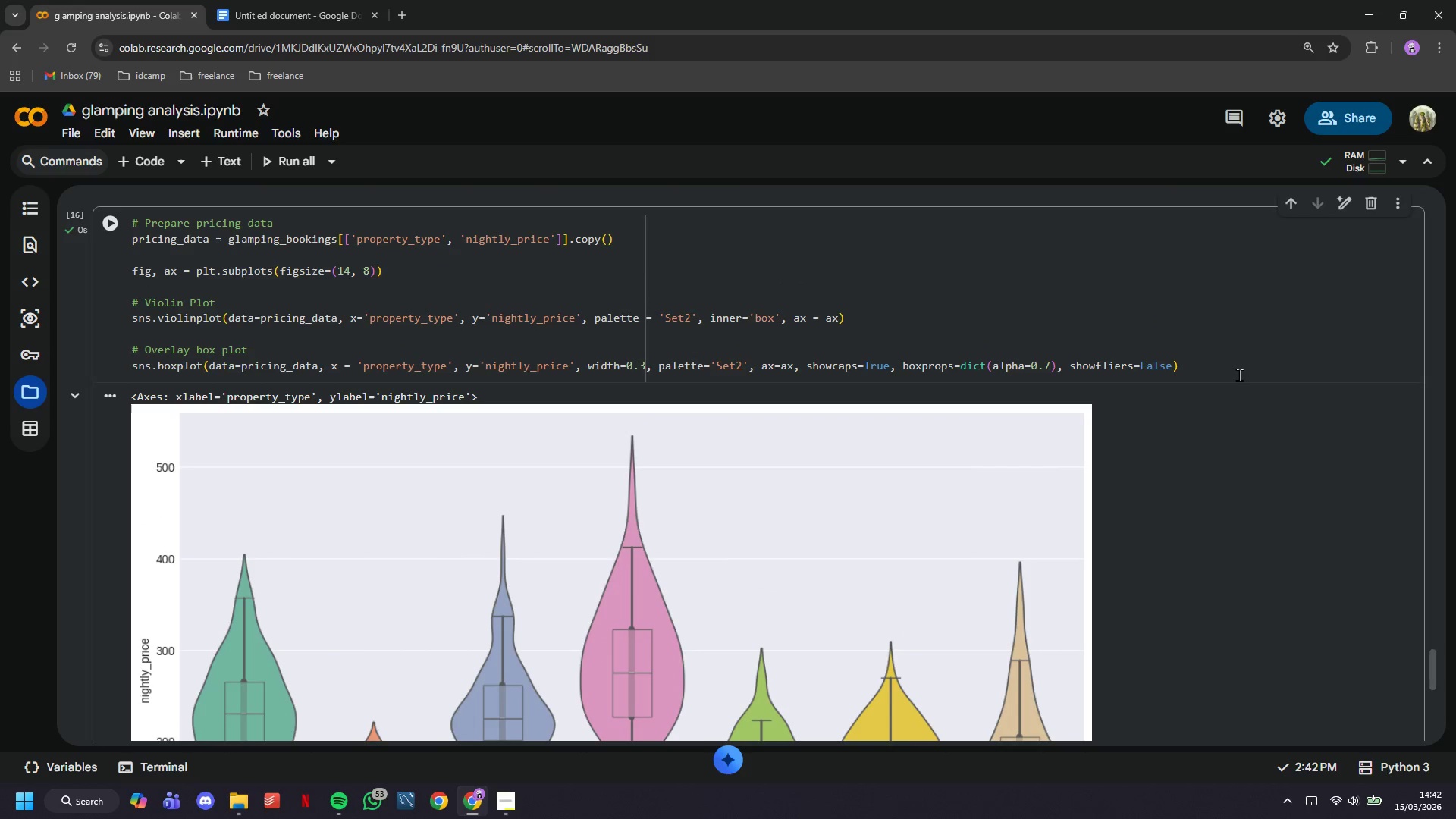 
left_click([1240, 375])
 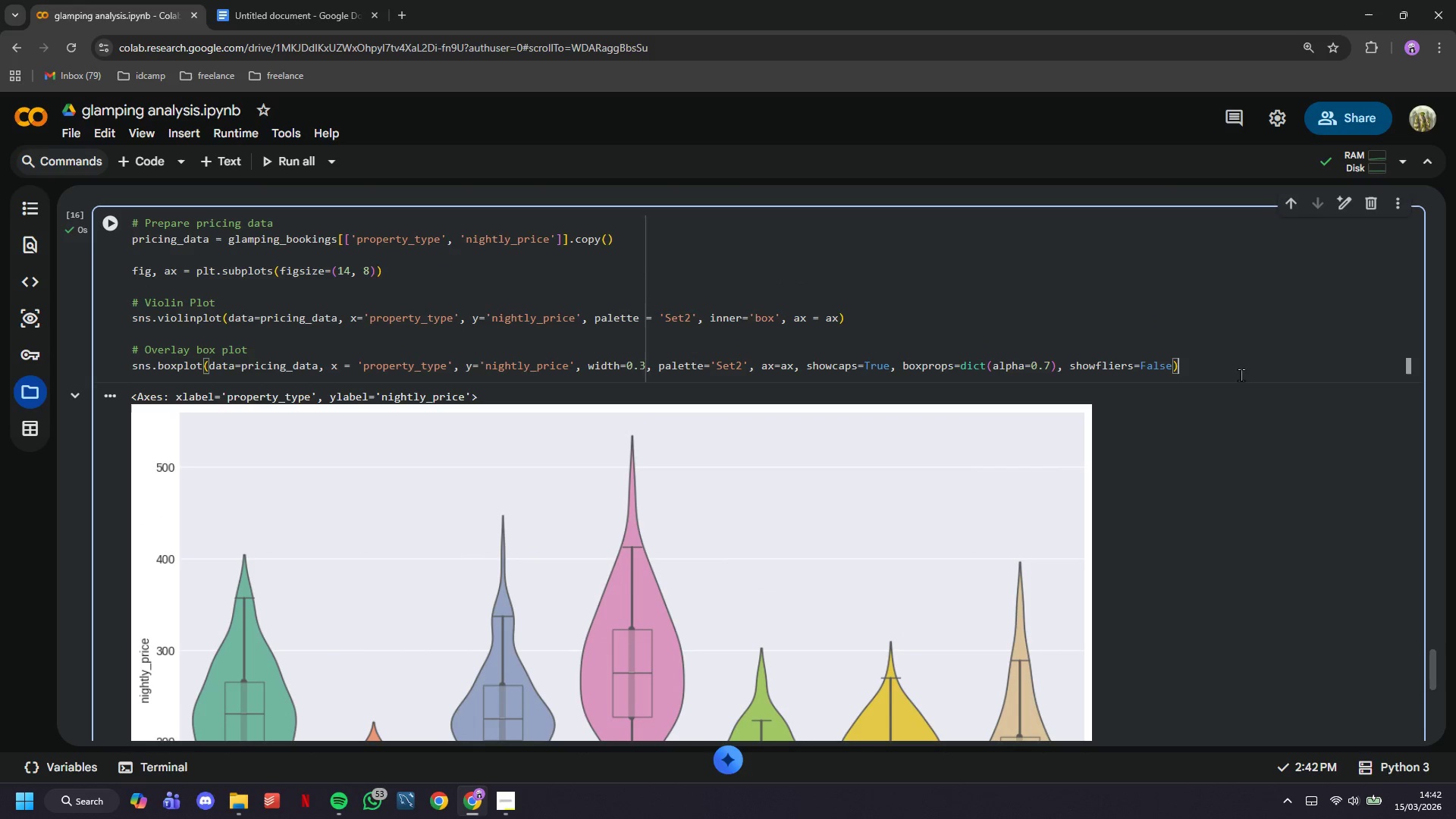 
key(Enter)
 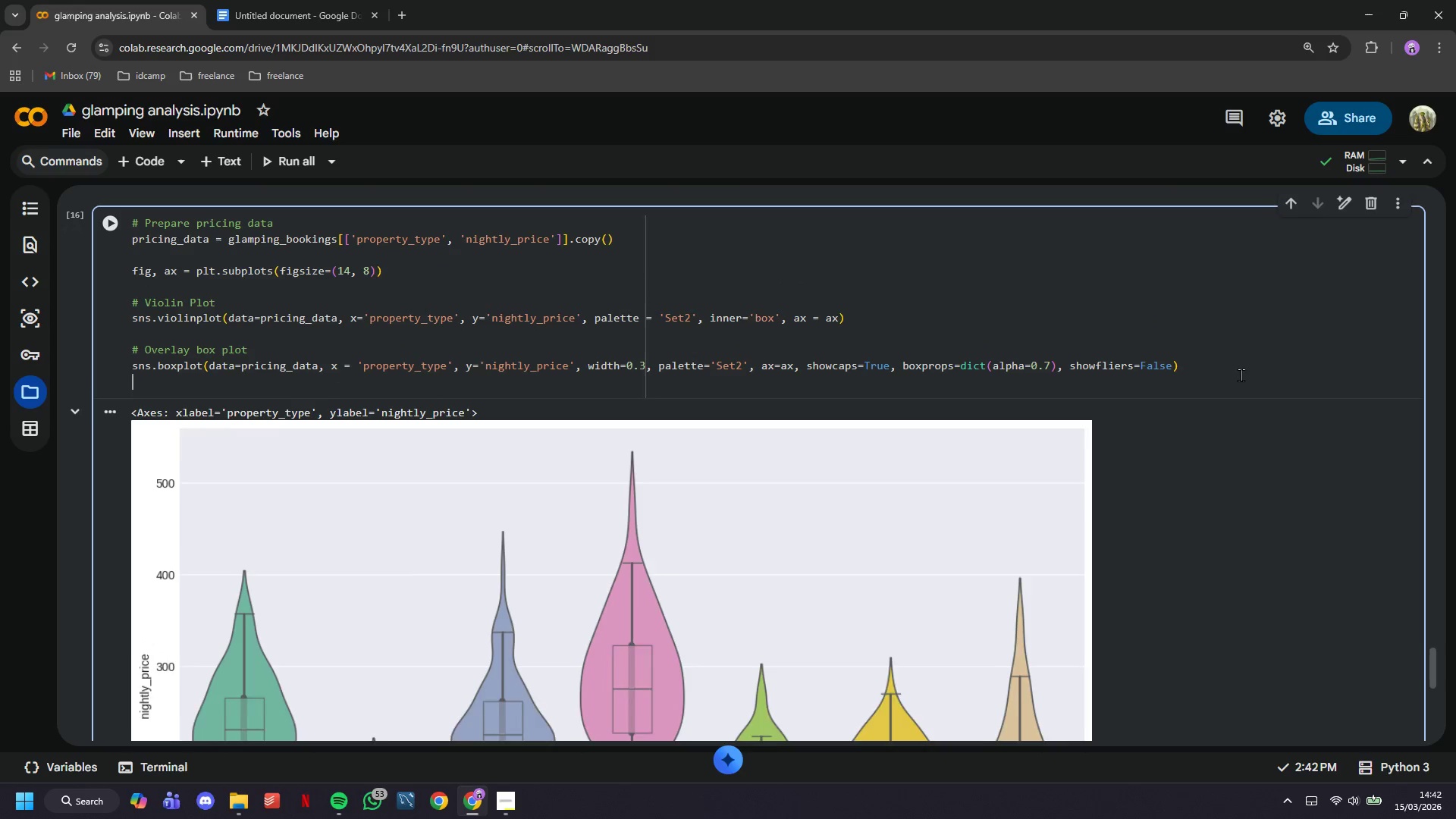 
key(Enter)
 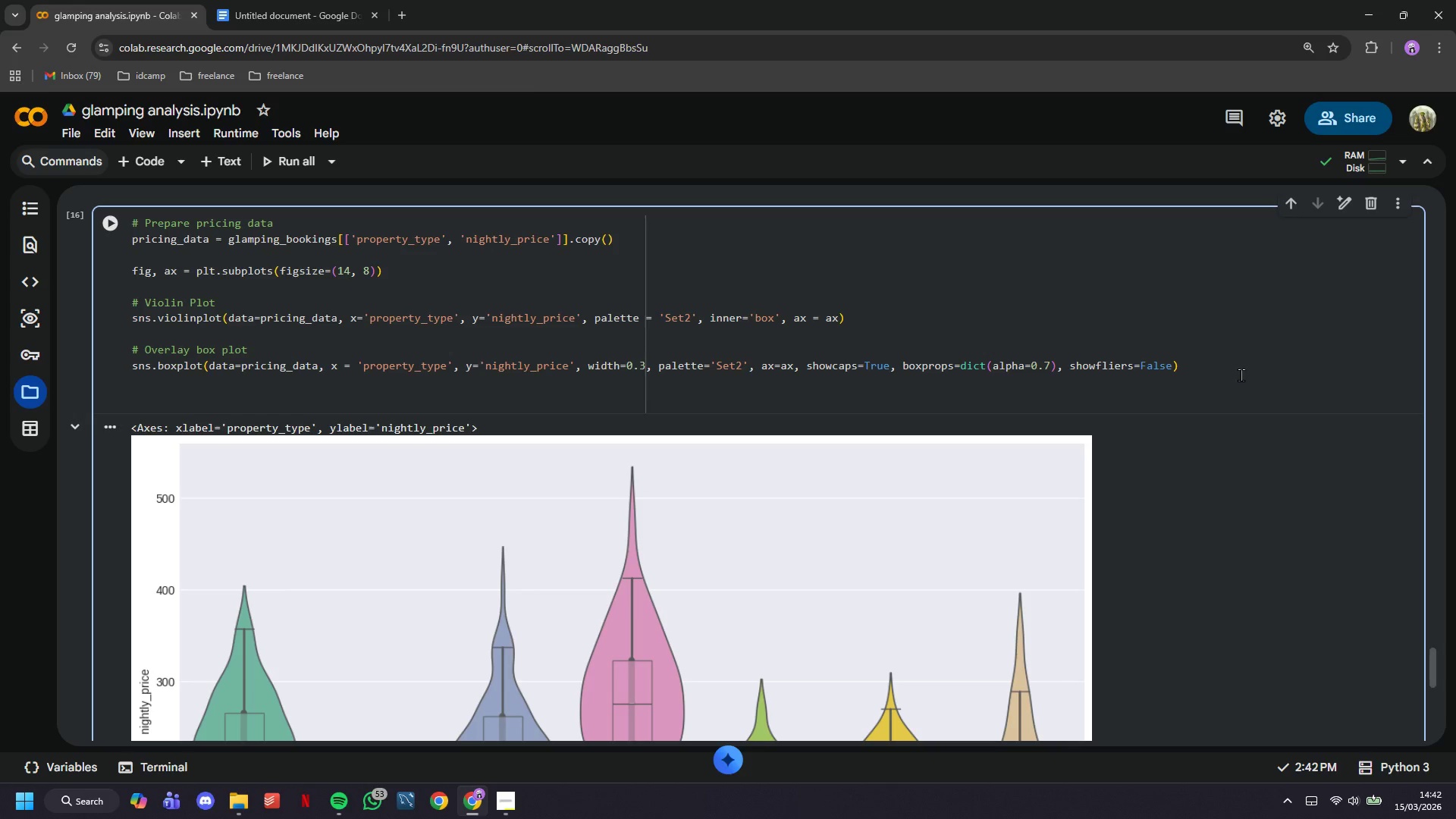 
type(ax.set_)
 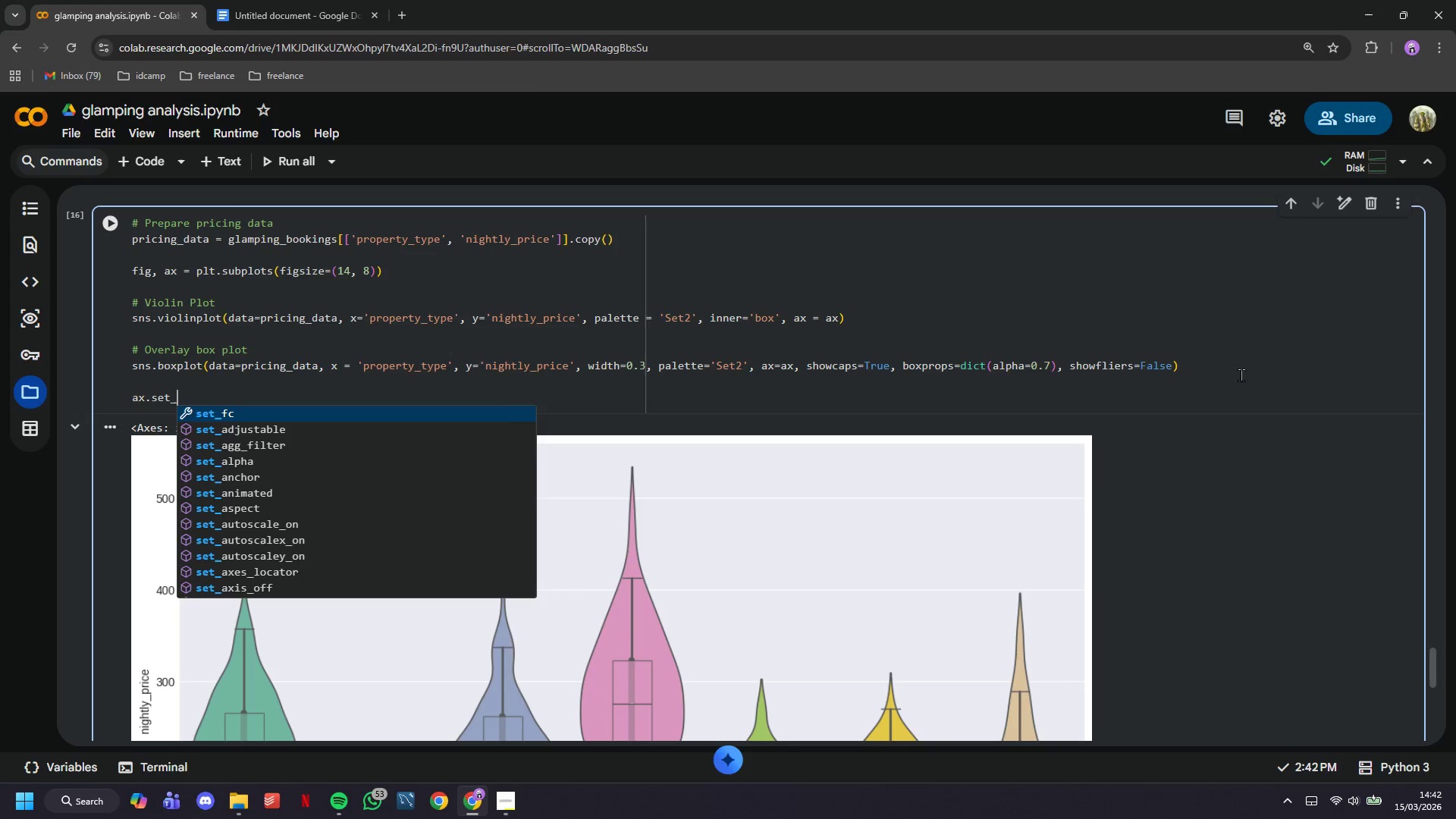 
wait(5.66)
 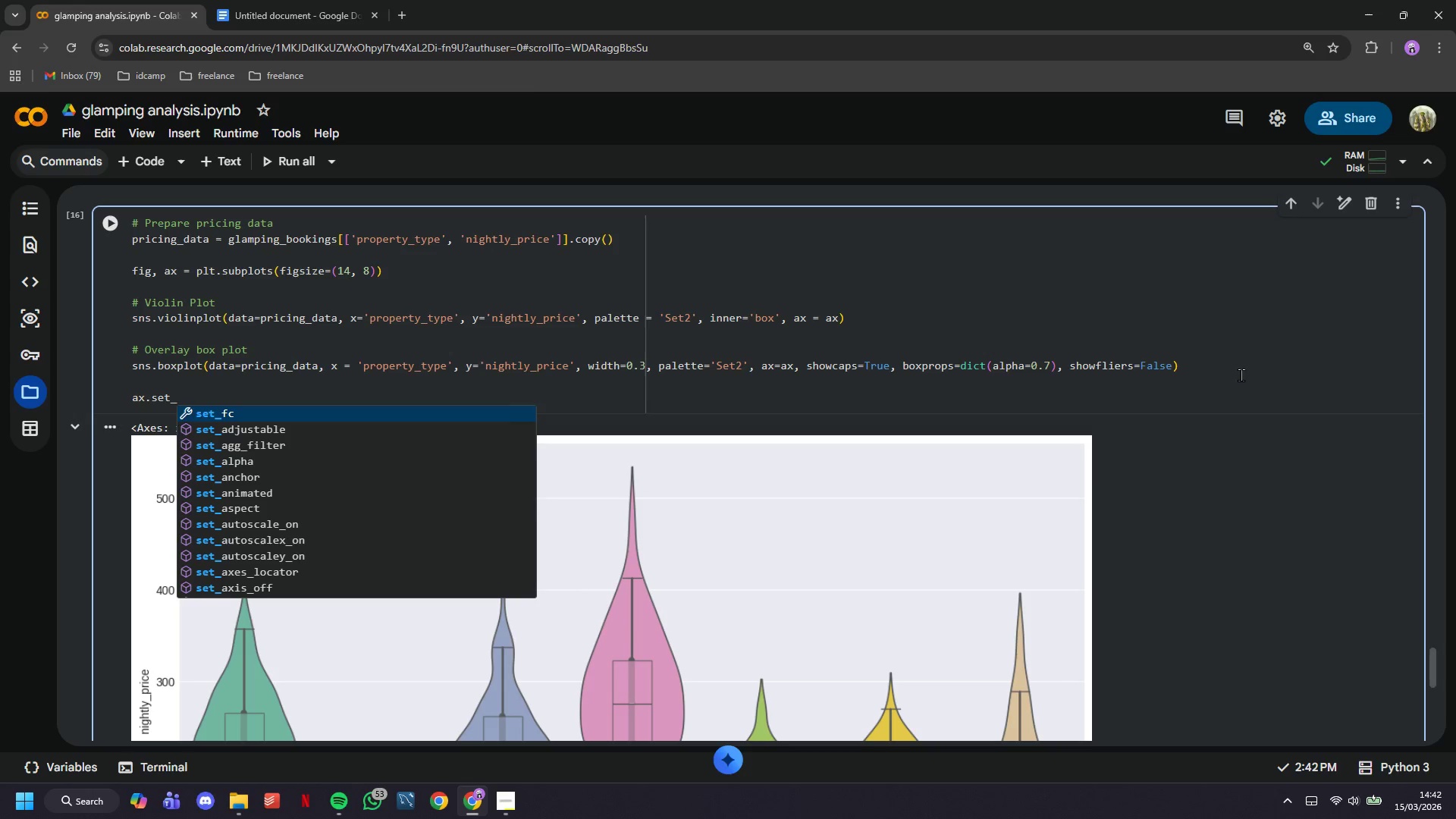 
type(xlabel9'Glamping Property Type)
 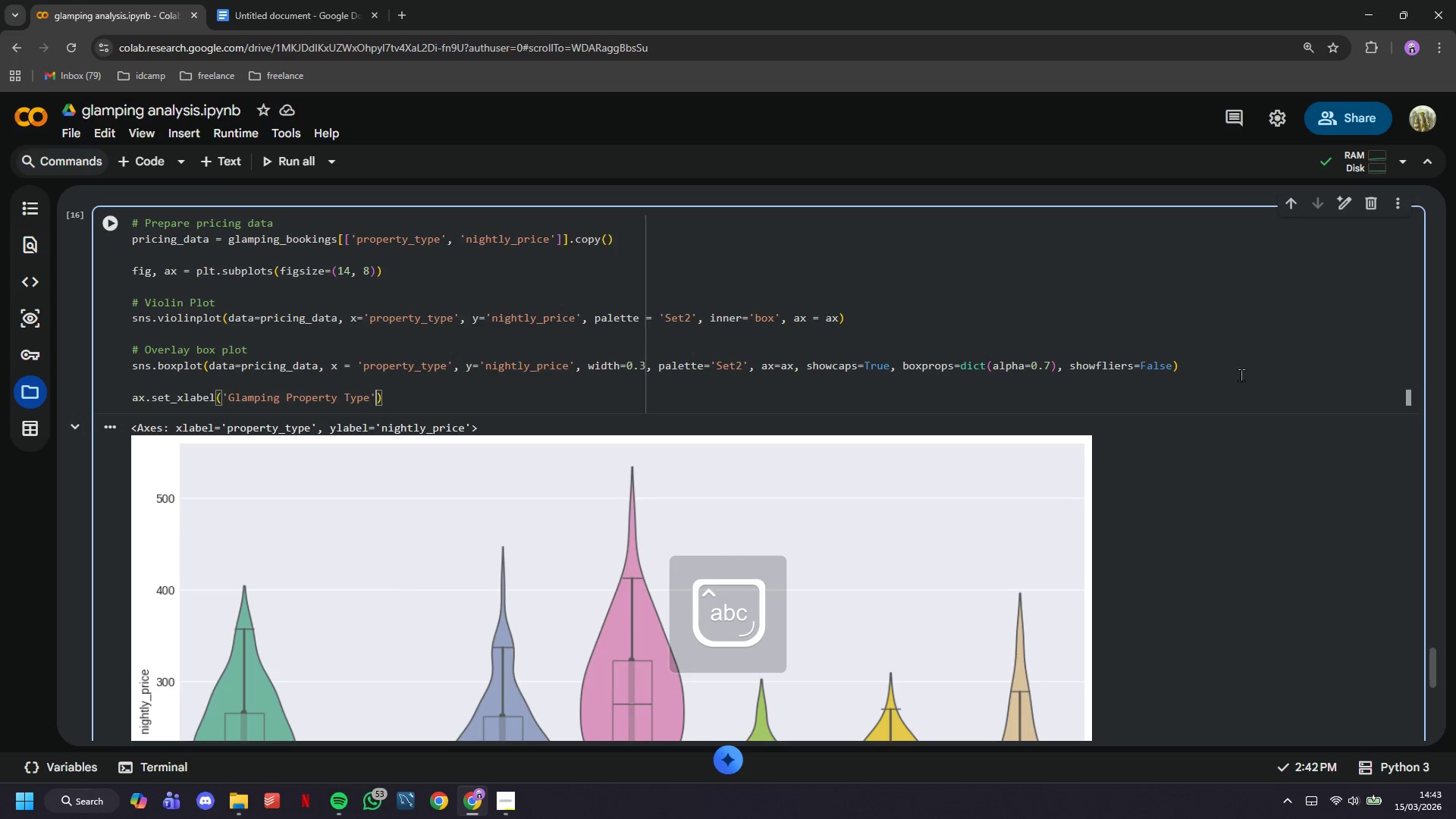 
 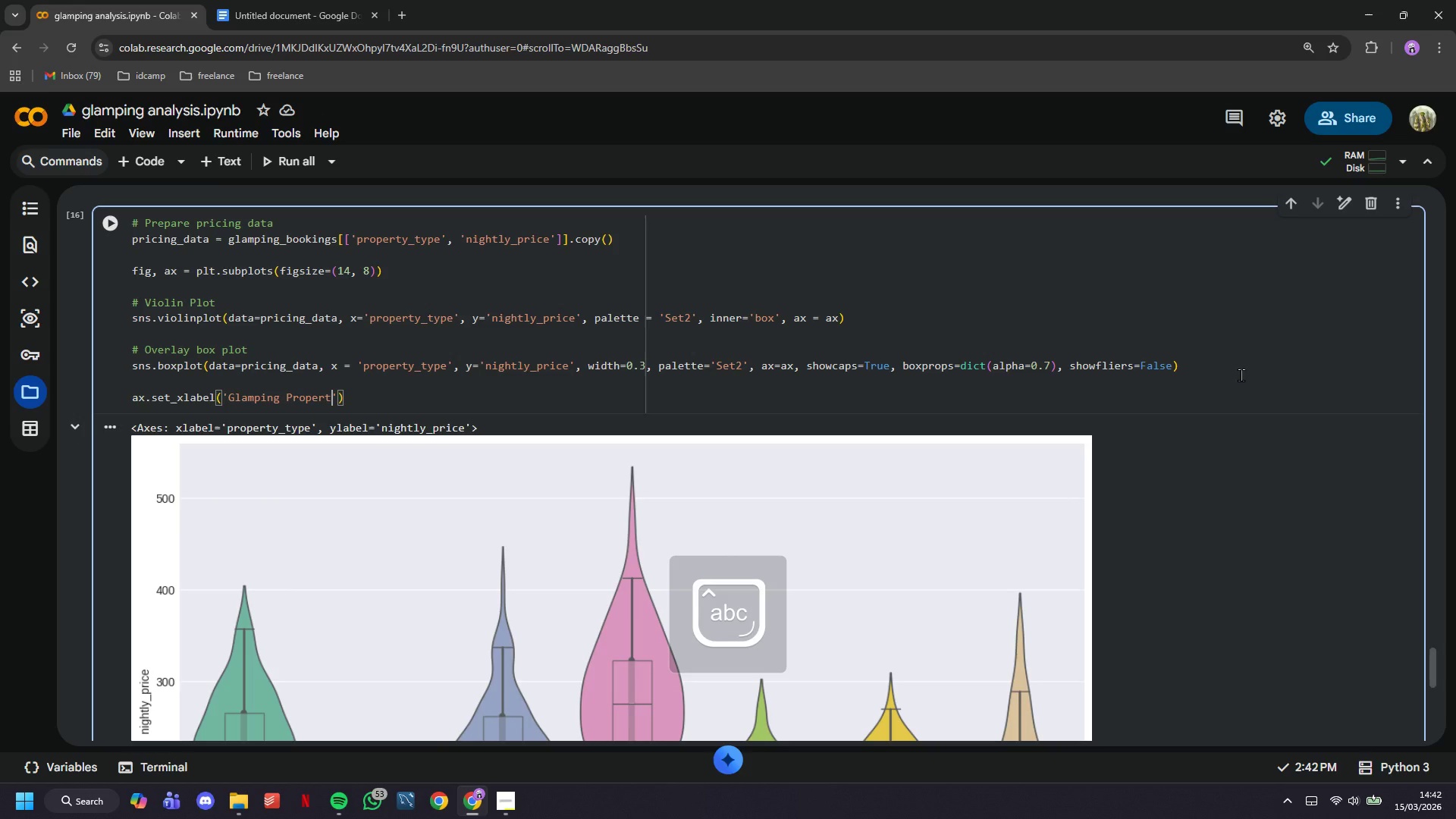 
key(ArrowRight)
 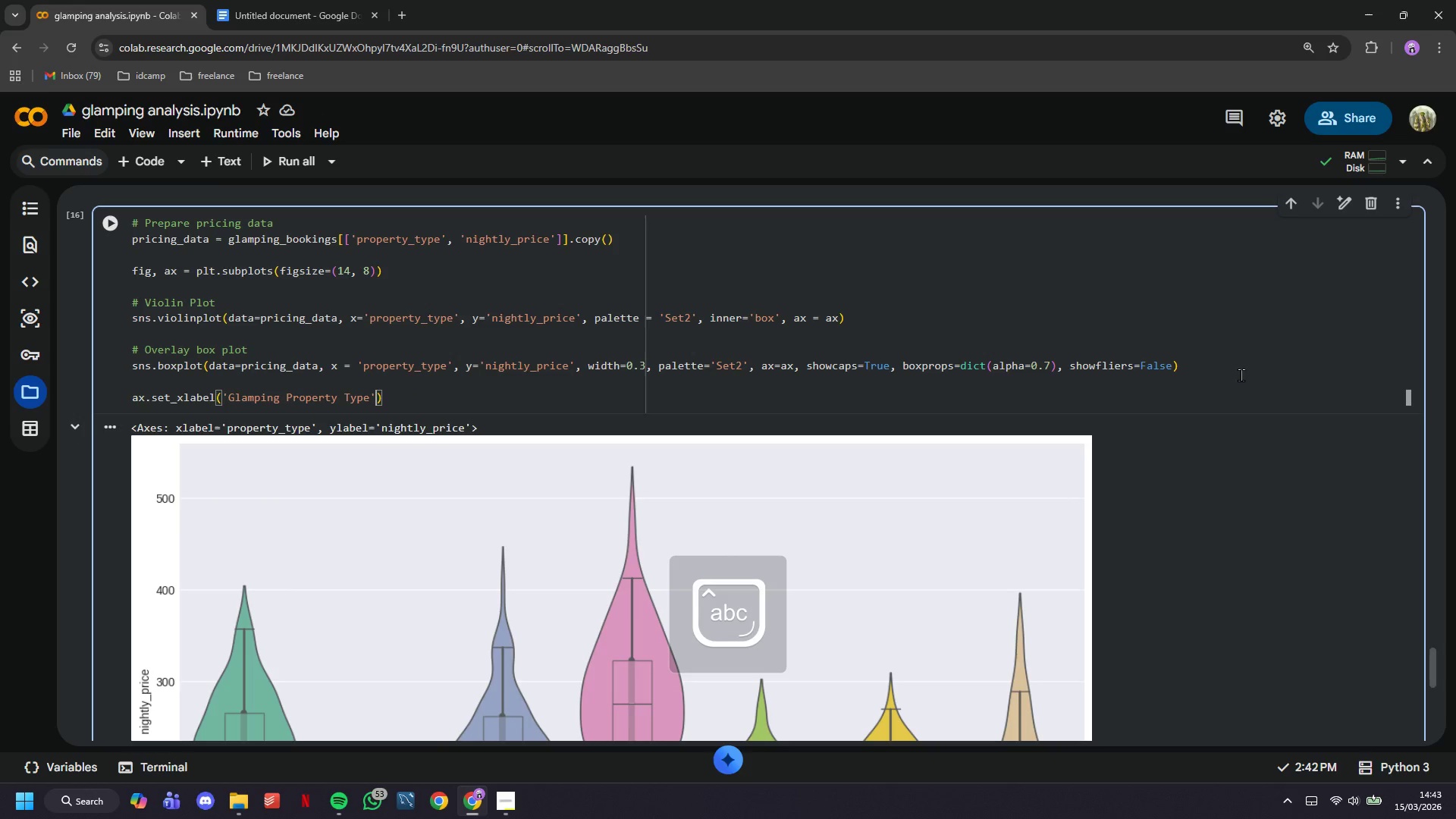 
key(Comma)
 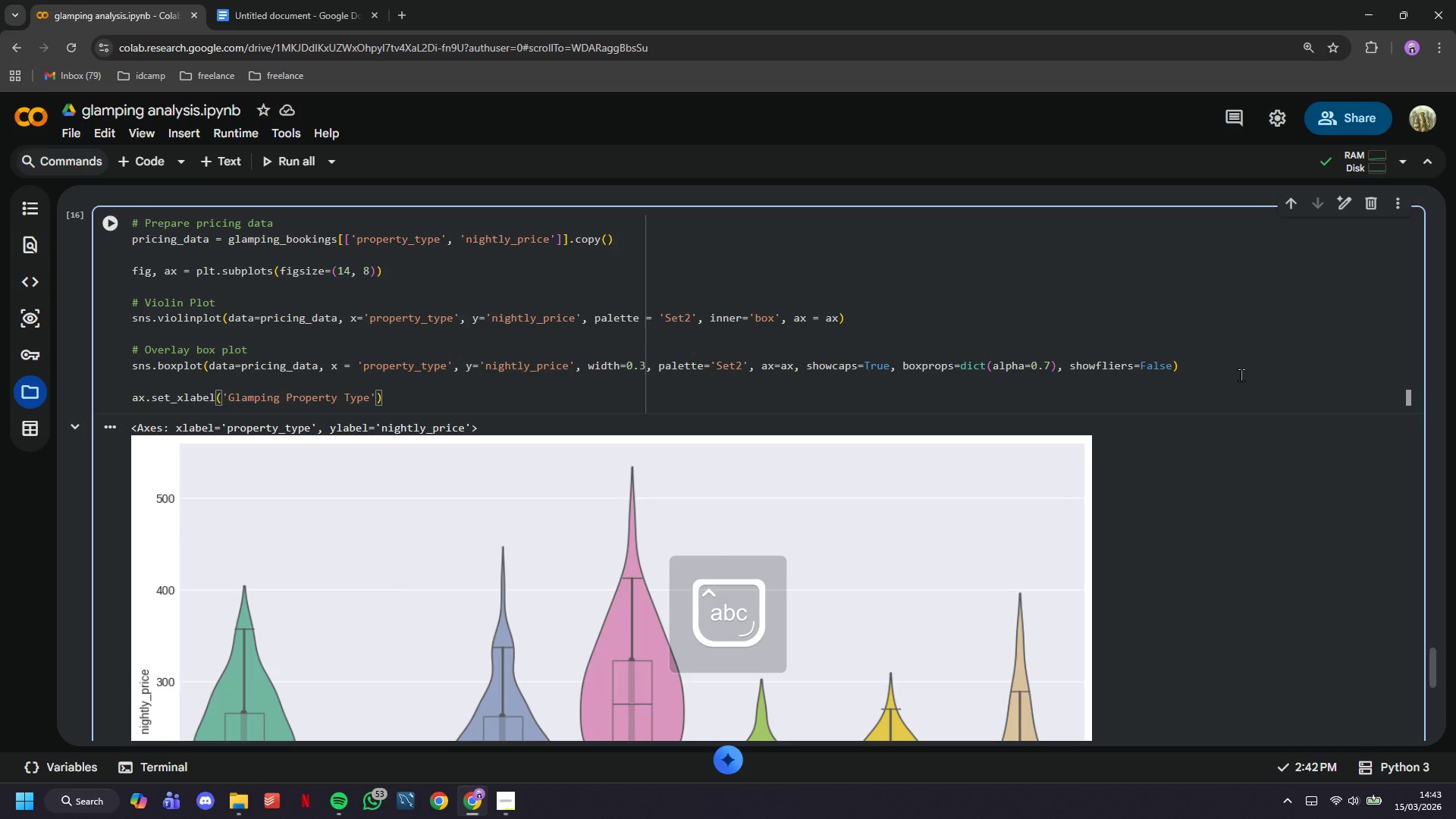 
key(Space)
 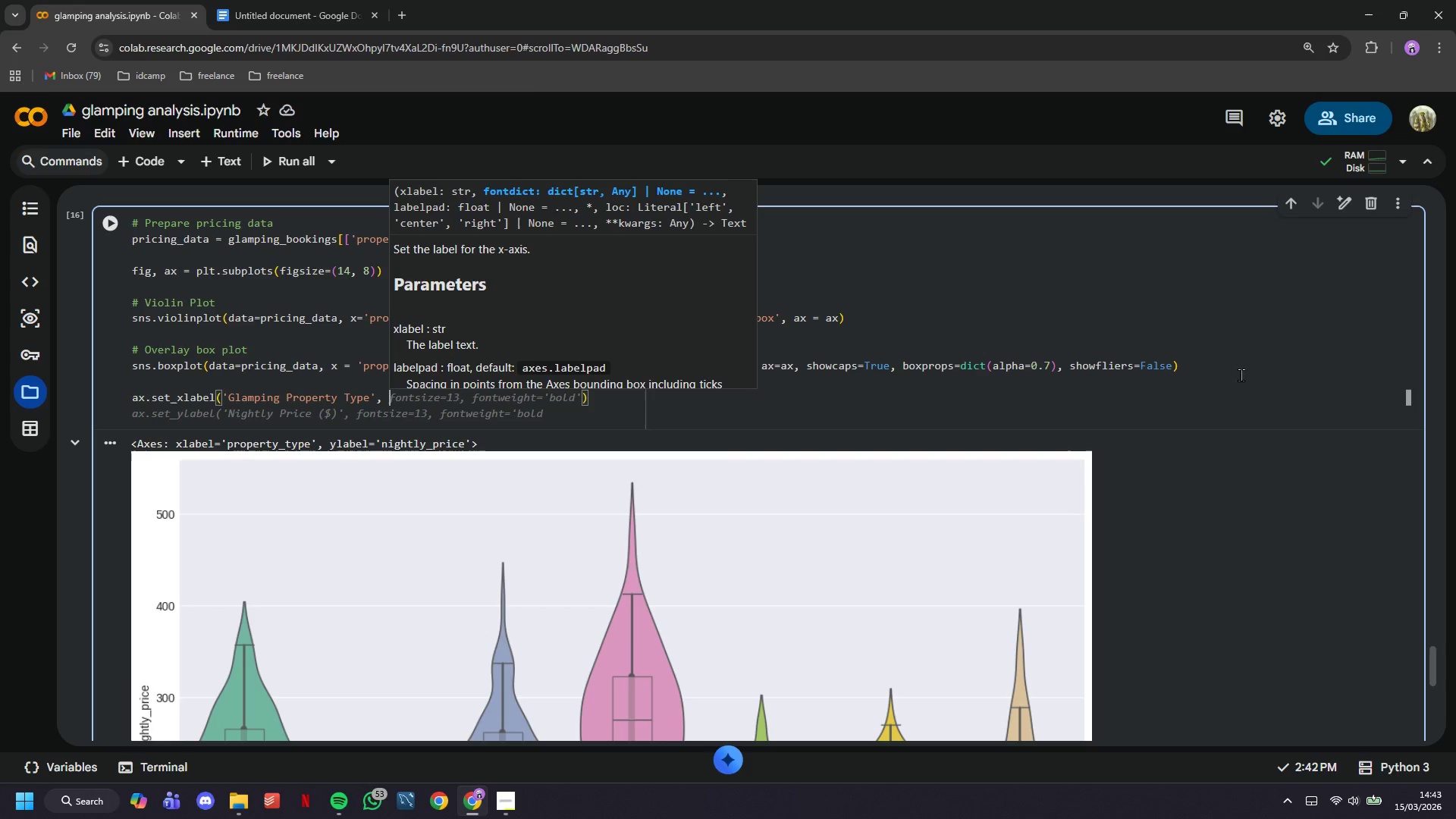 
wait(5.7)
 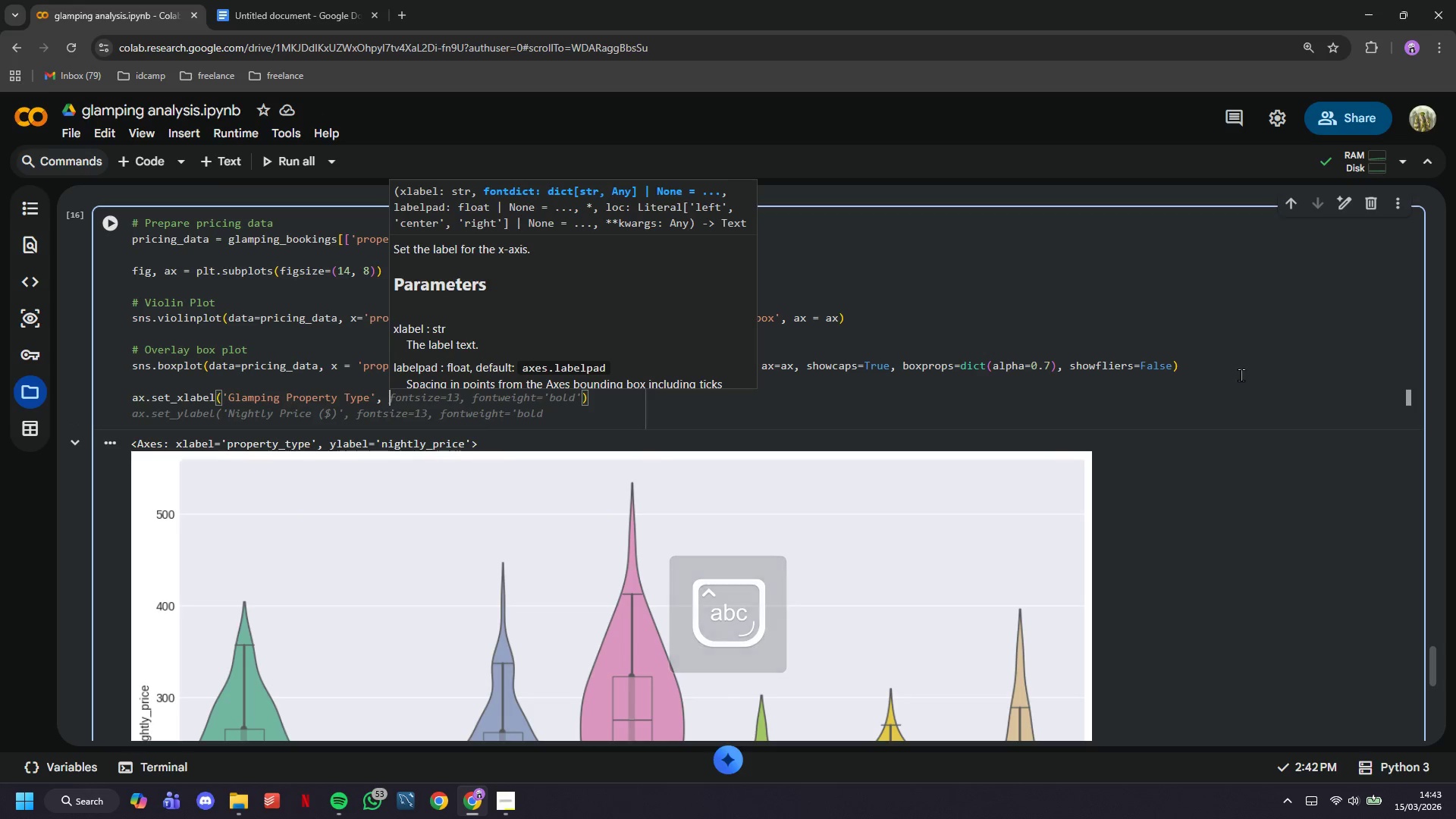 
type(fi)
key(Backspace)
type(ontsize=13, fontweight='bold)
 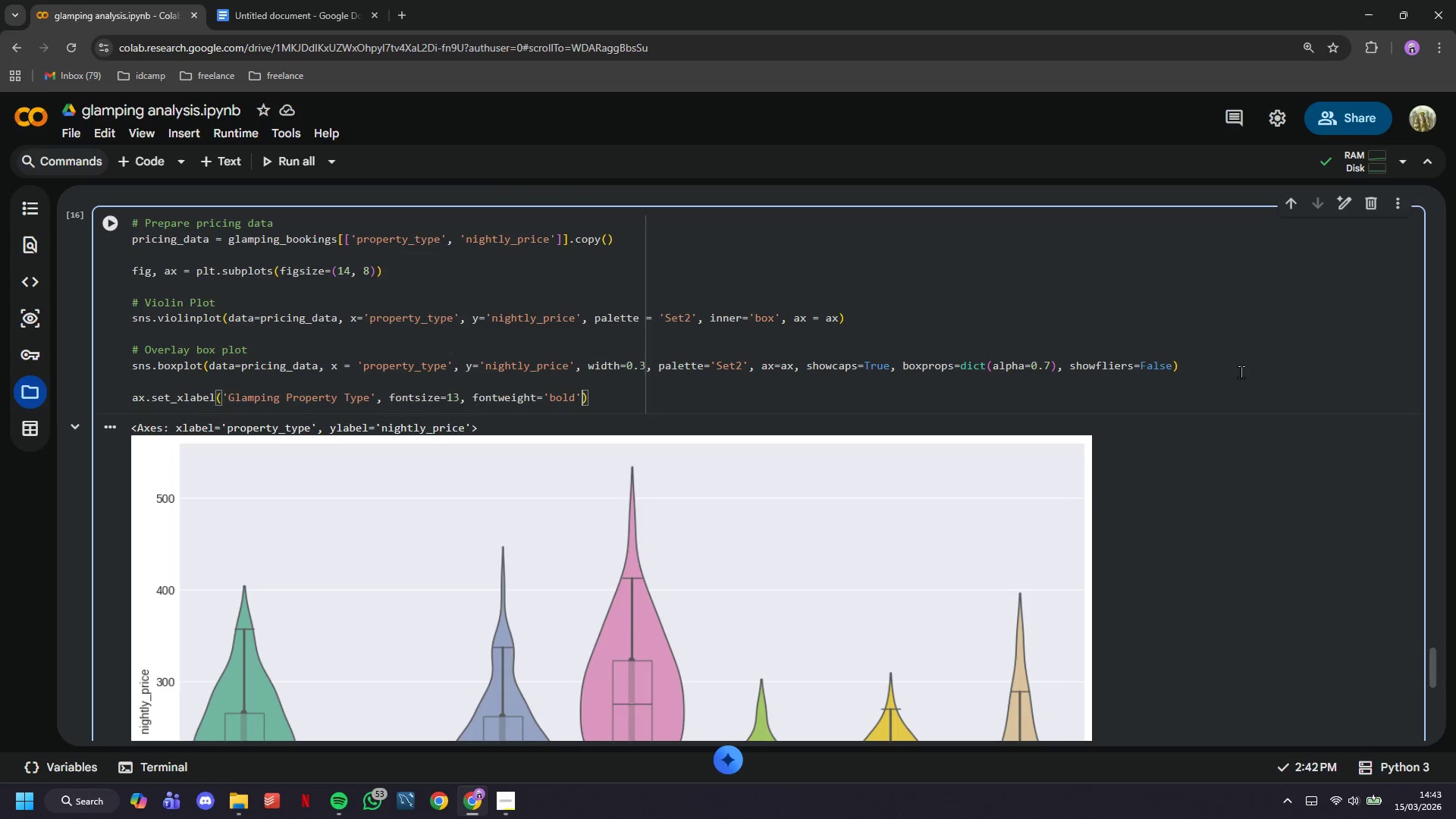 
key(ArrowRight)
 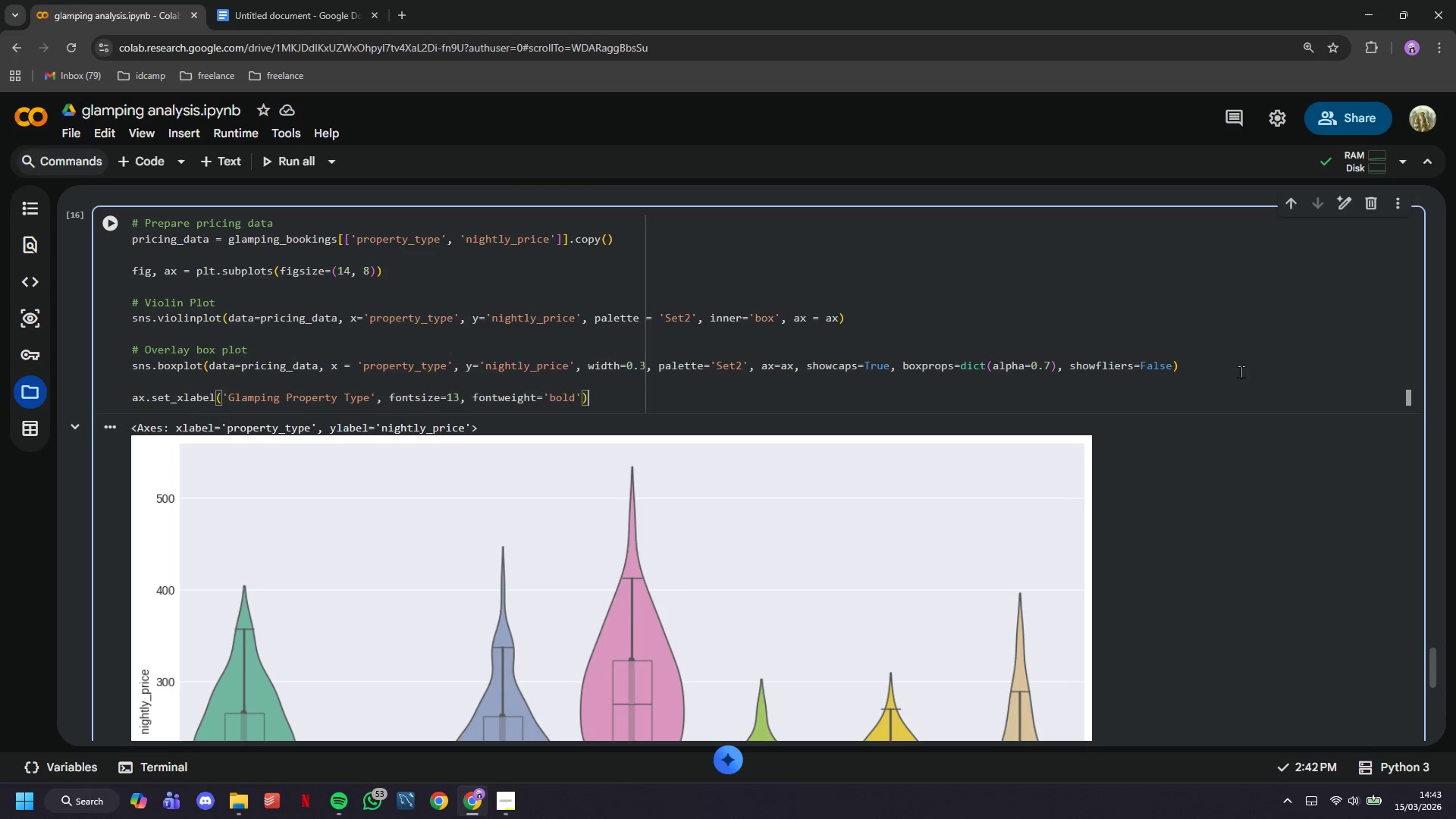 
key(ArrowRight)
 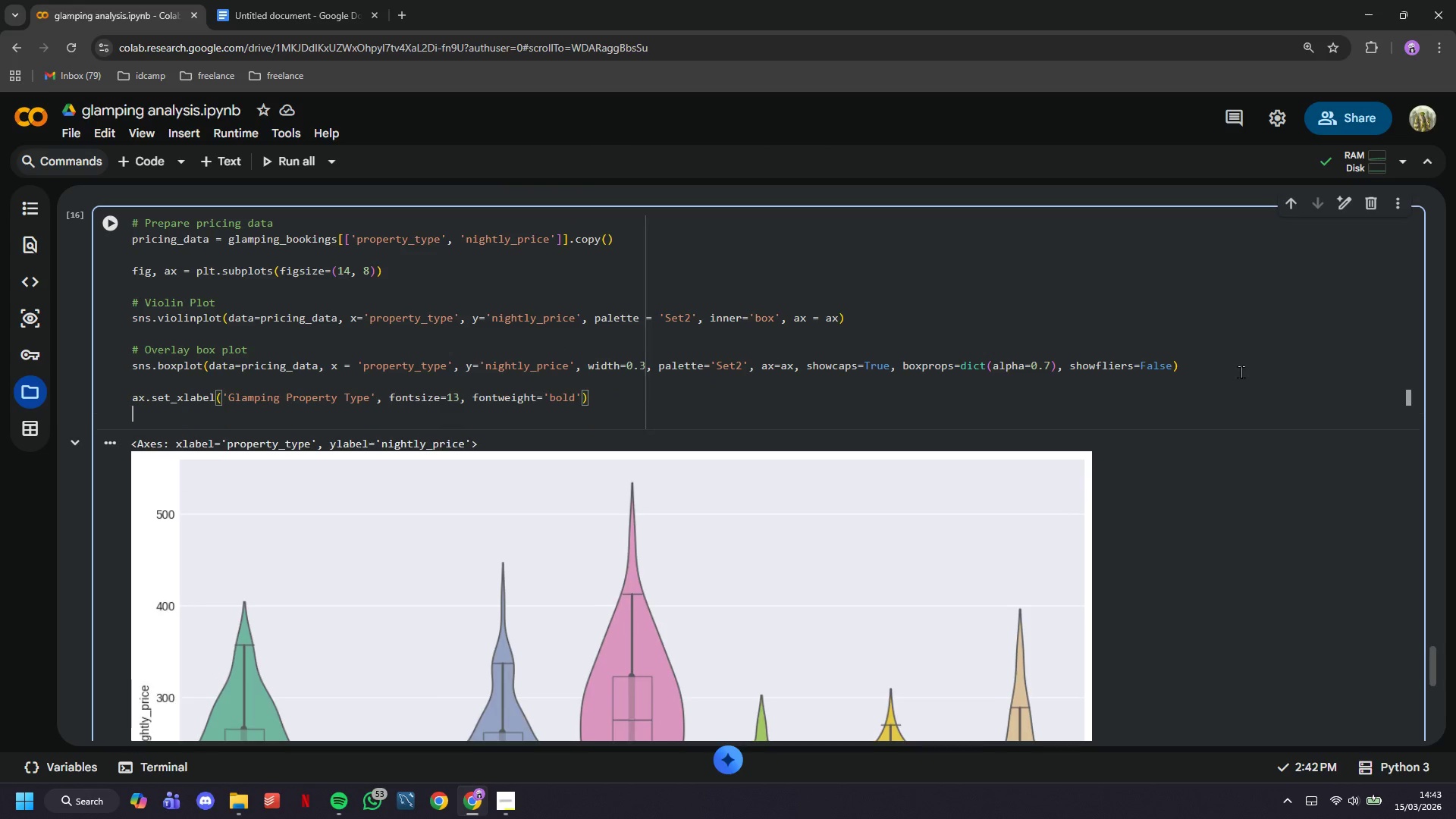 
key(Enter)
 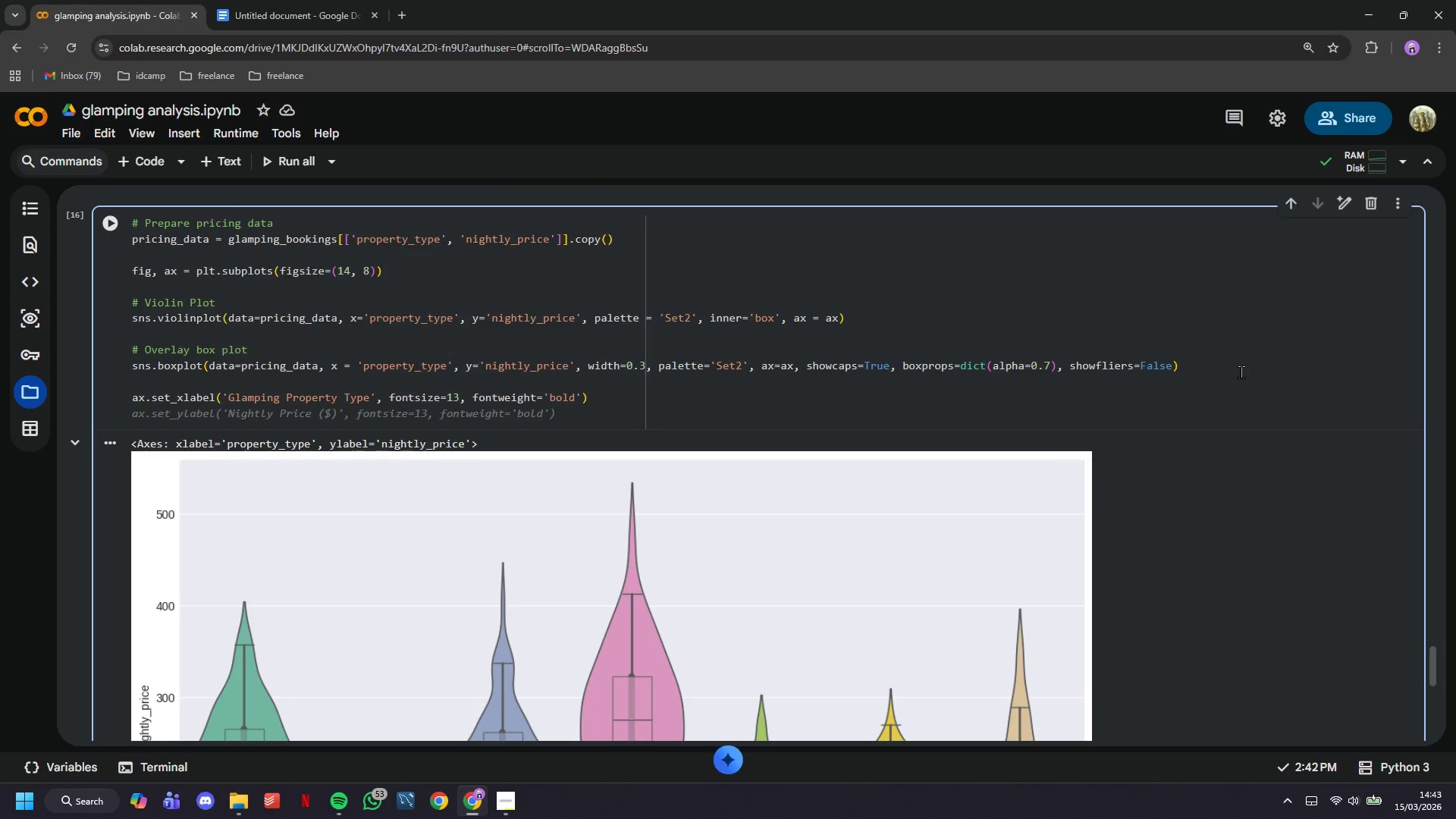 
type(ax.set_ylabel('Nih)
key(Backspace)
type(ghtly Prc)
key(Backspace)
type(ice ($)
 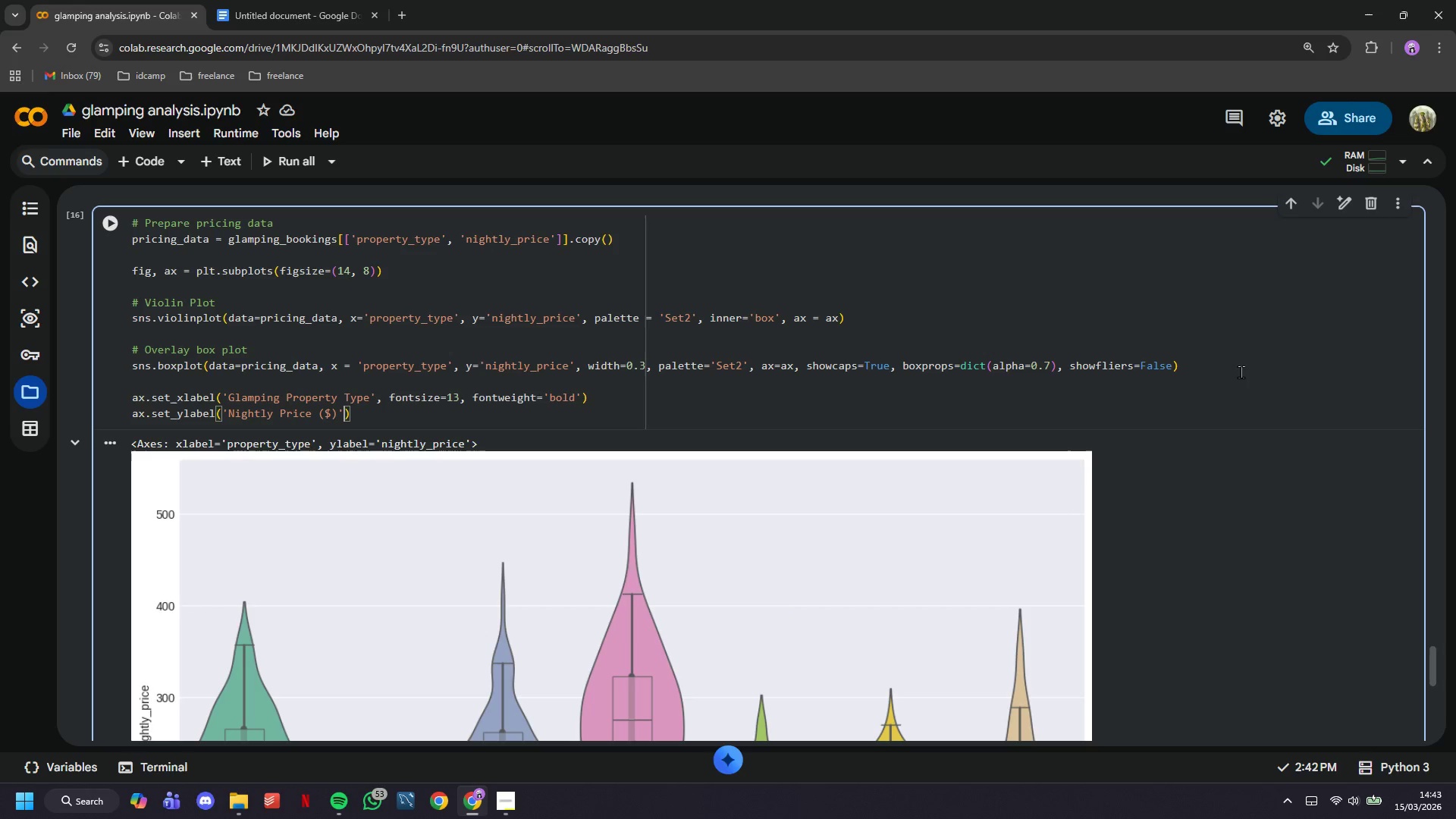 
 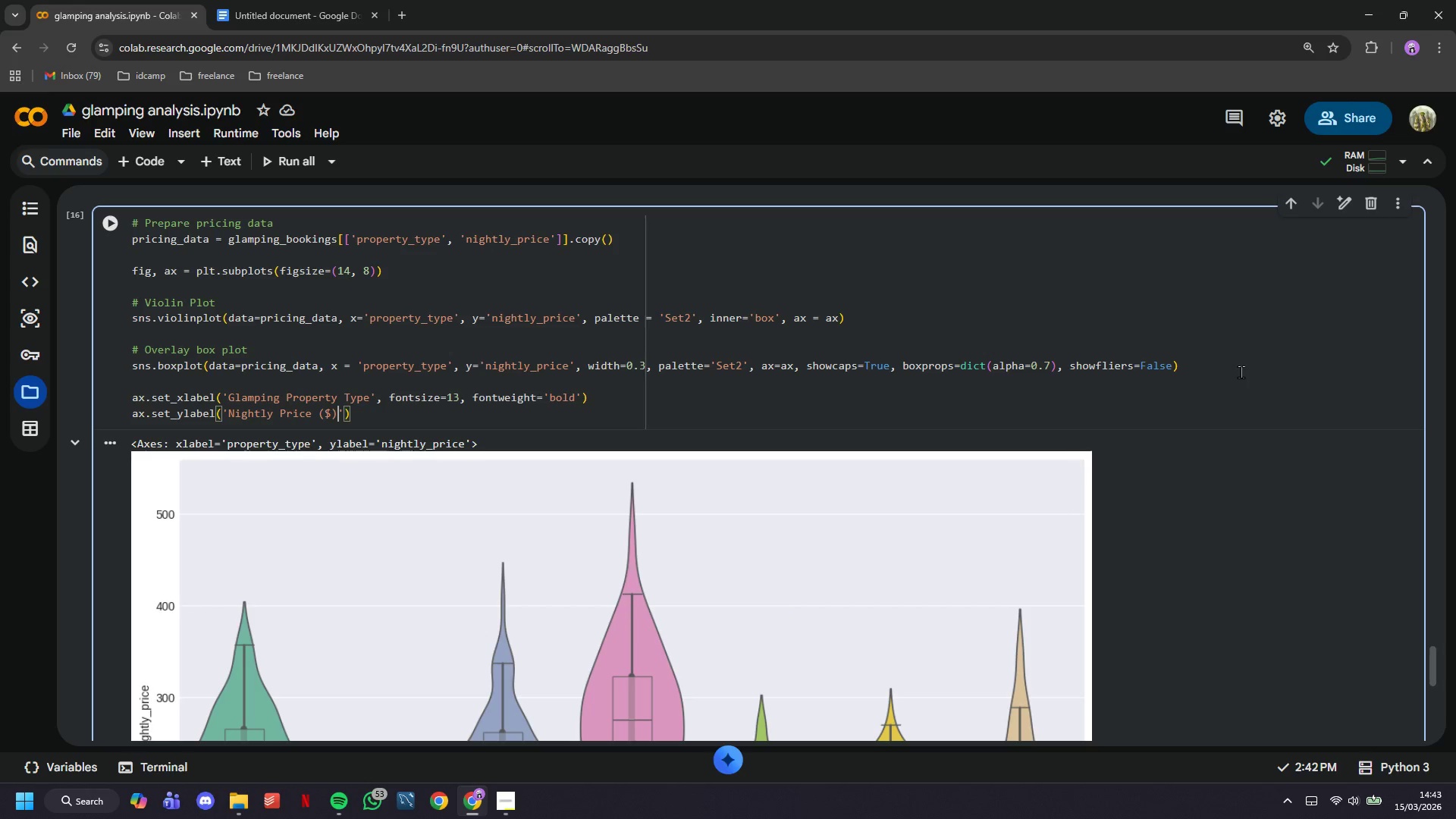 
key(ArrowRight)
 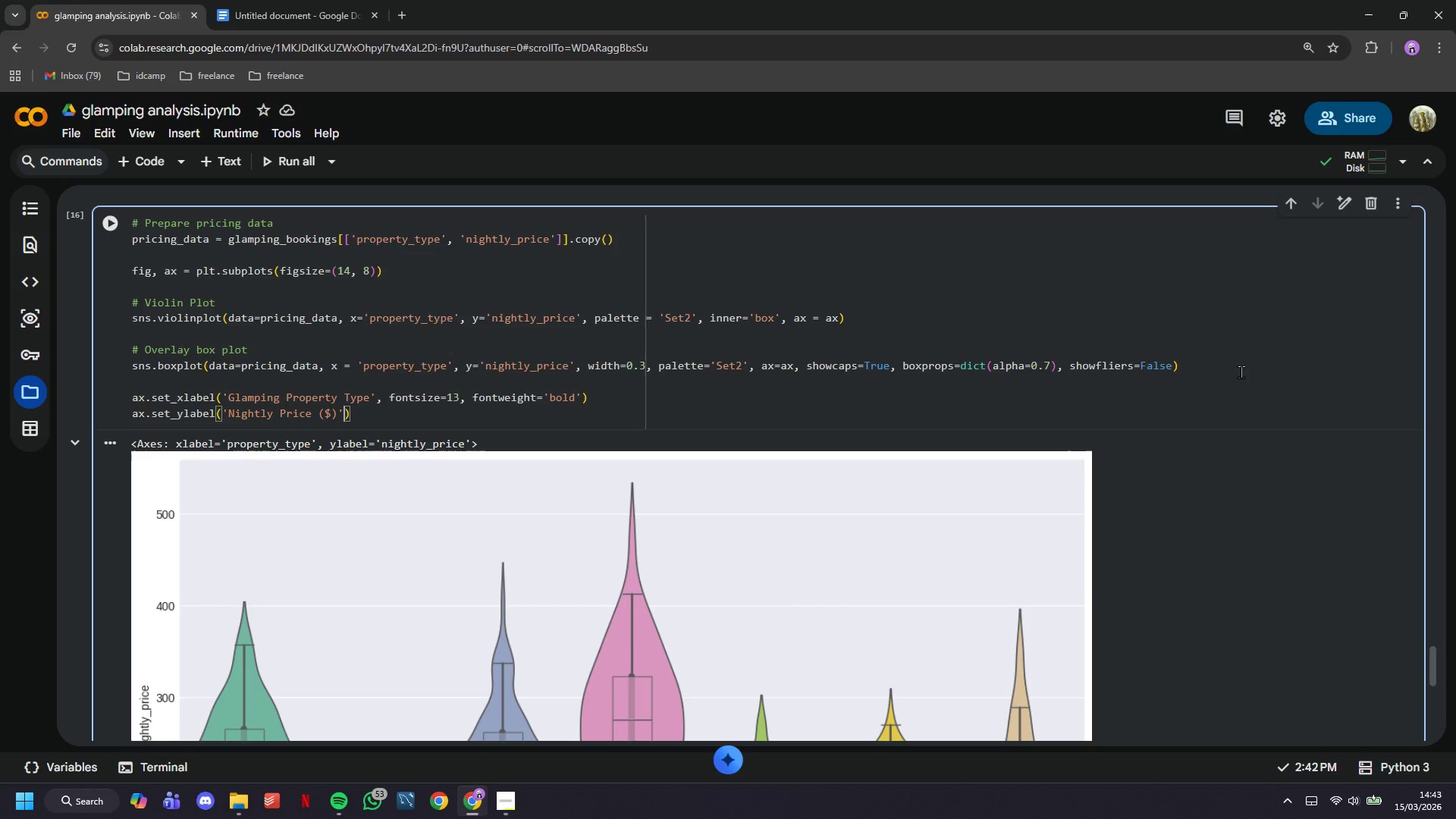 
key(ArrowRight)
 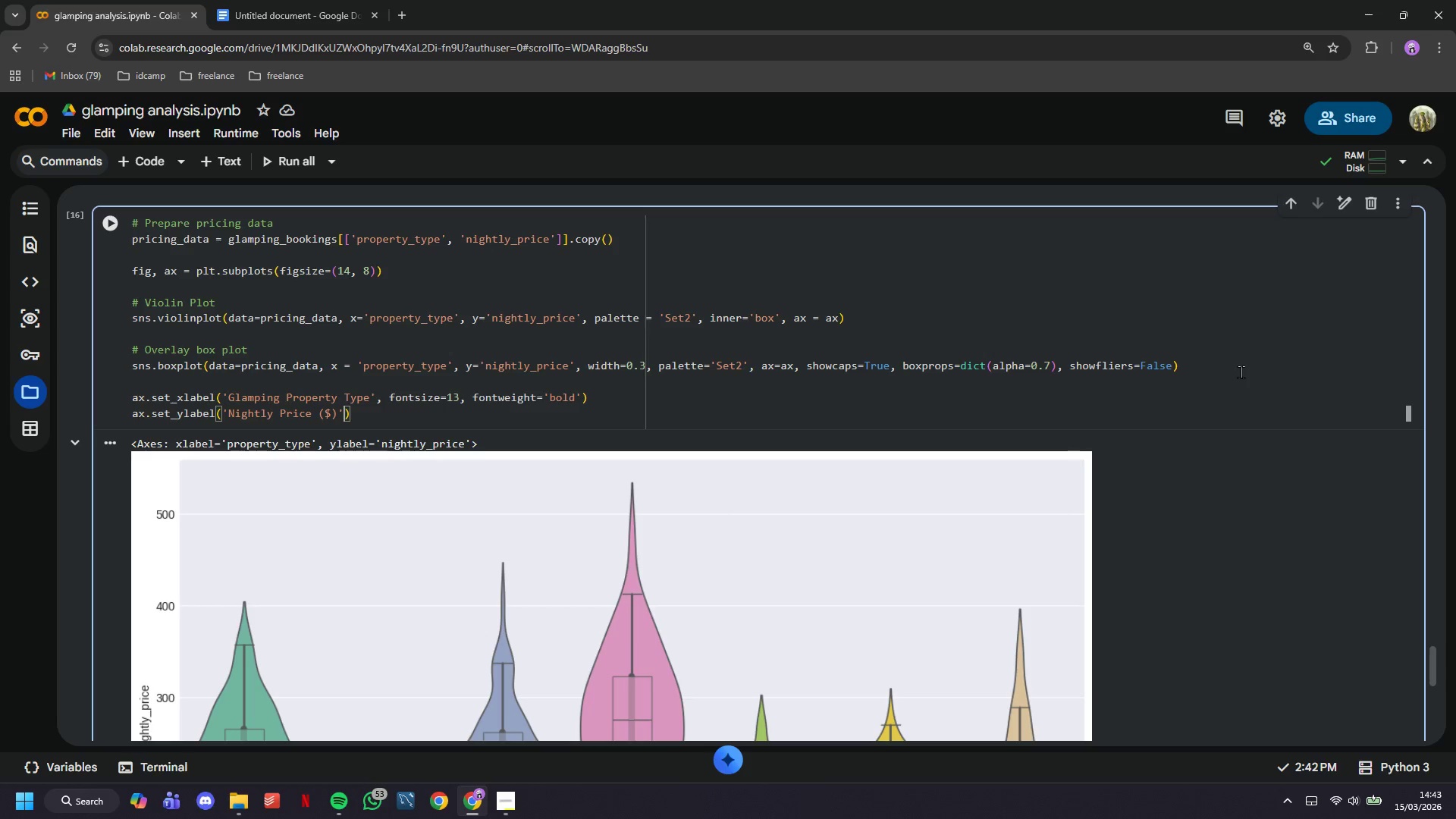 
type(, fontsize=13, fontweight='bold)
 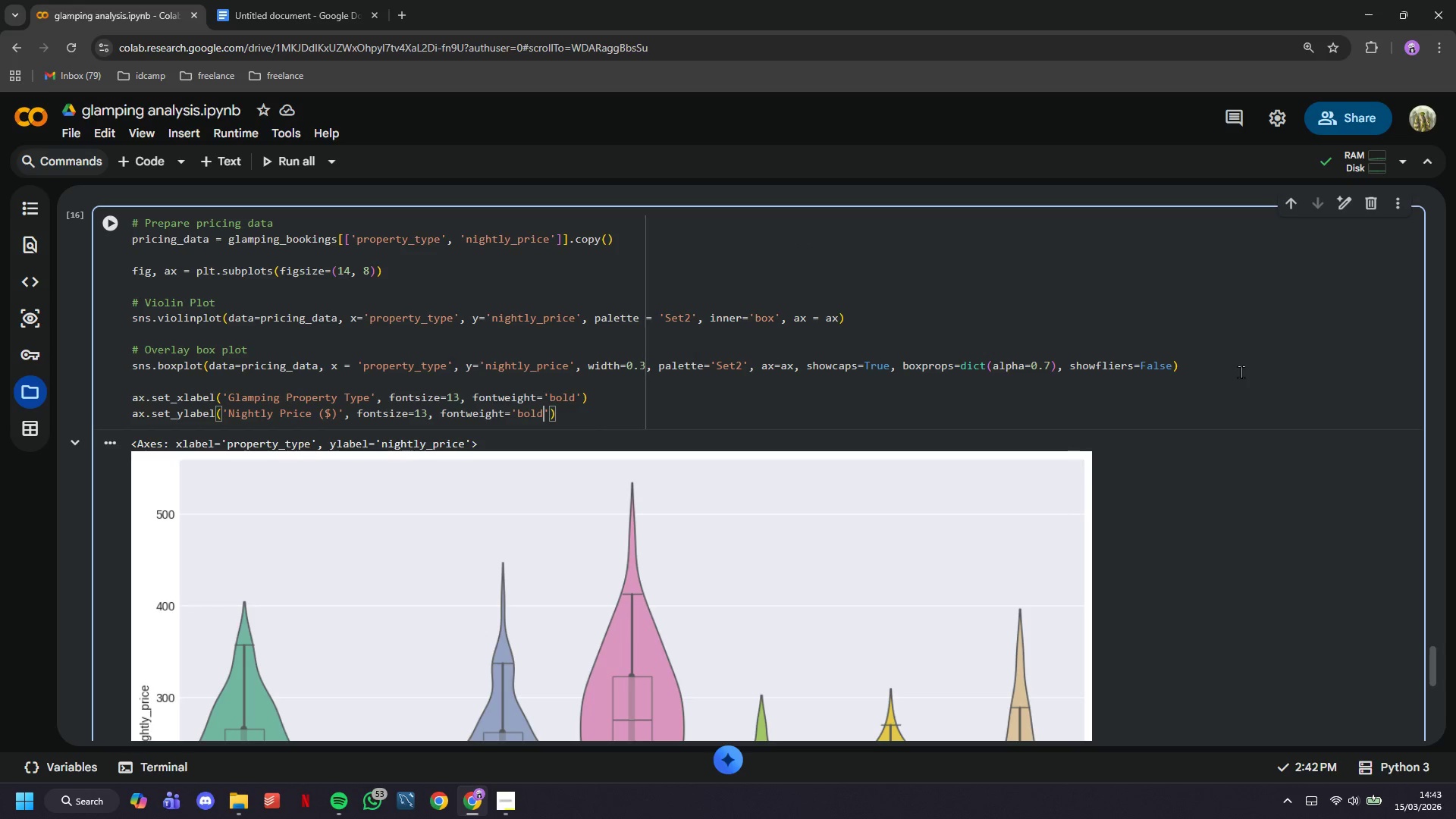 
key(ArrowRight)
 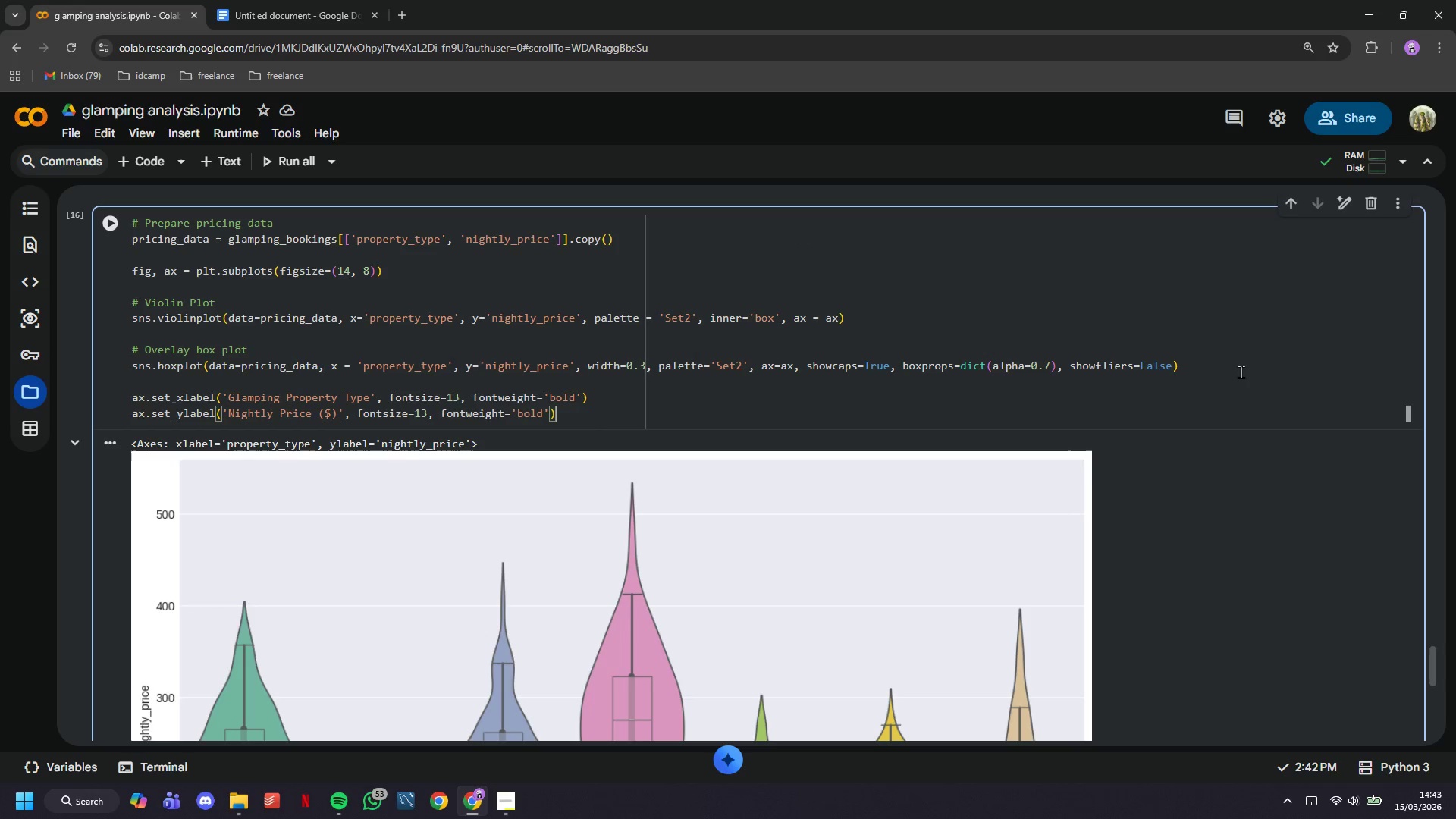 
key(ArrowRight)
 